 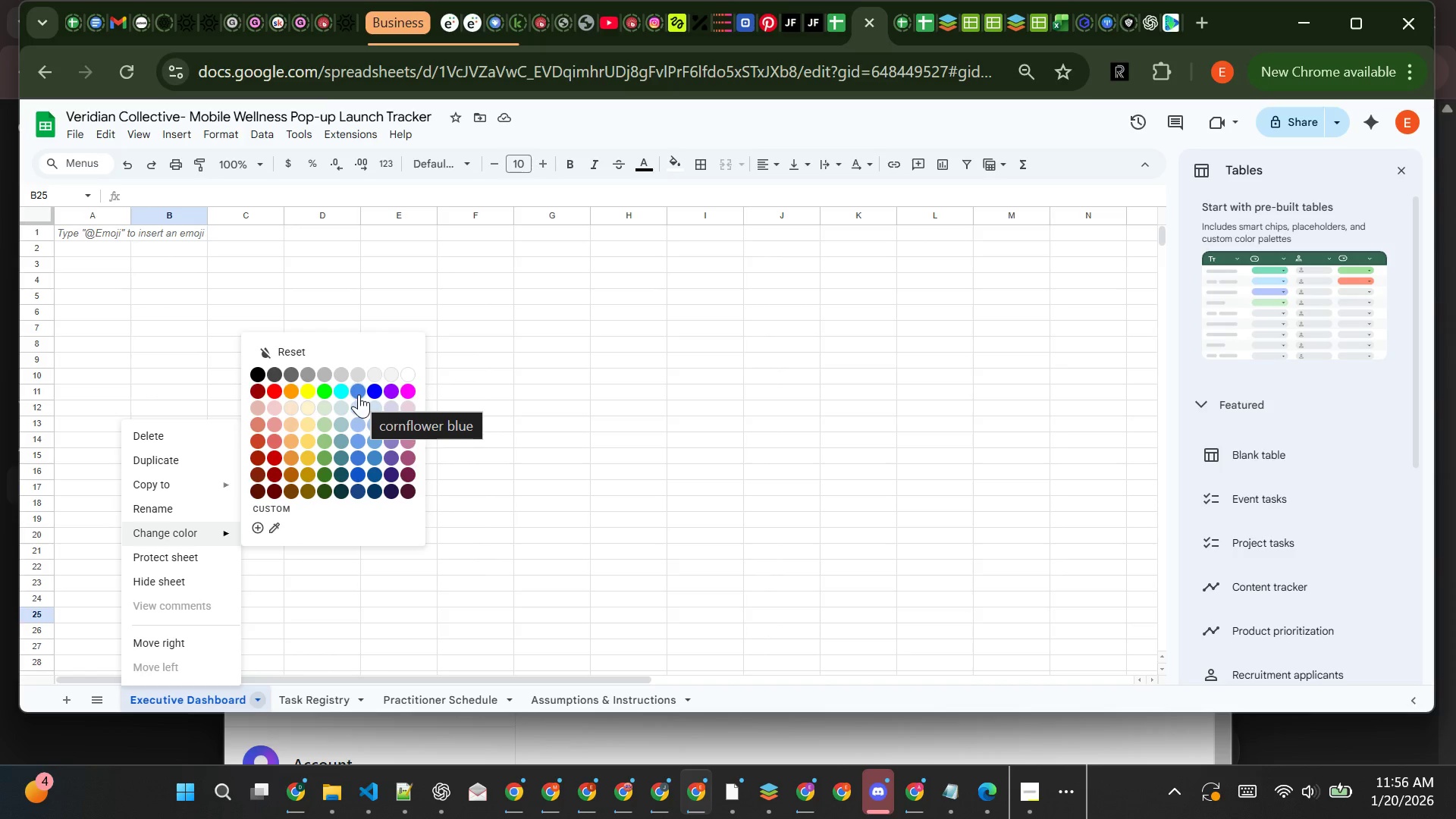 
left_click([357, 458])
 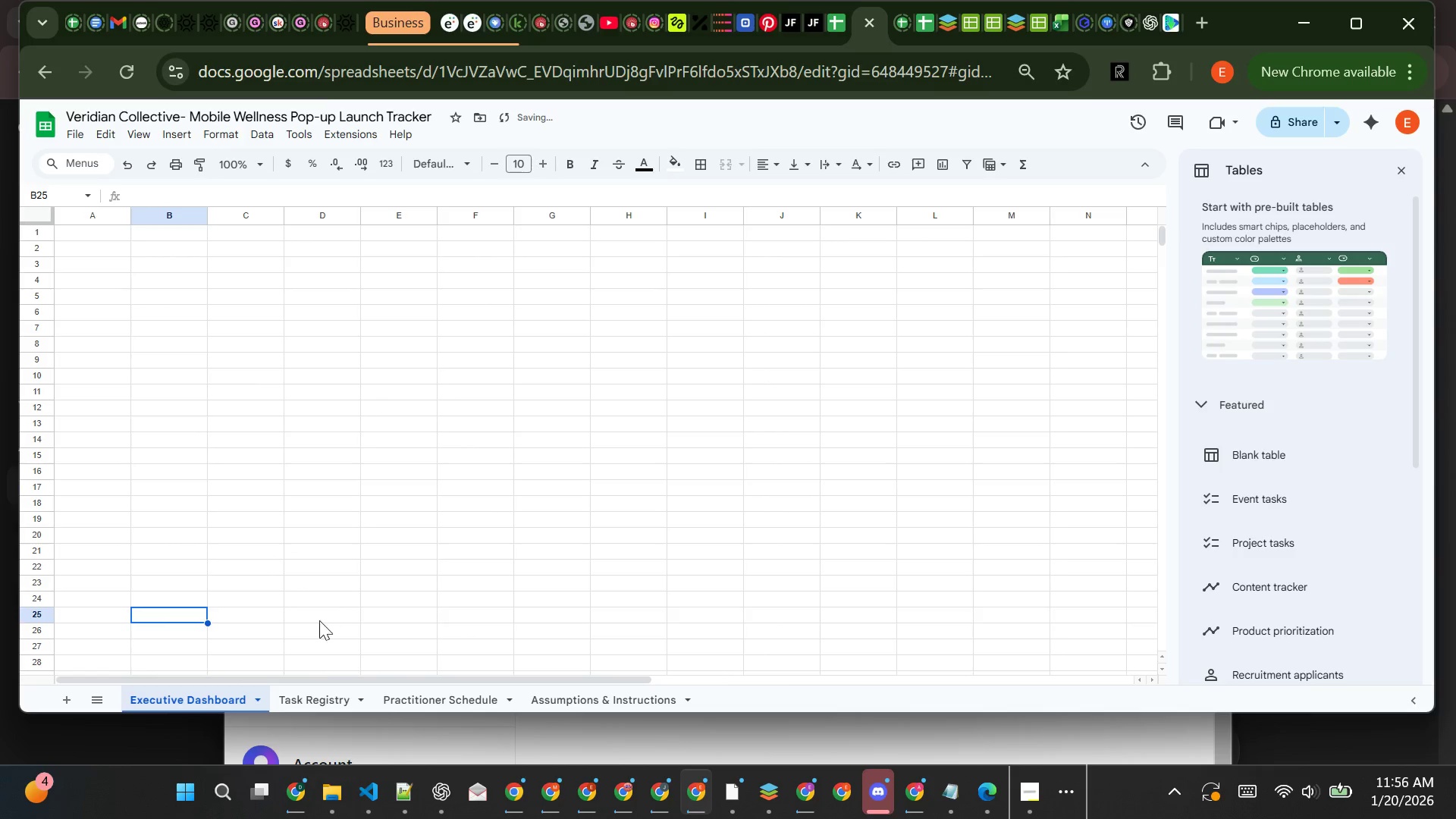 
left_click([318, 696])
 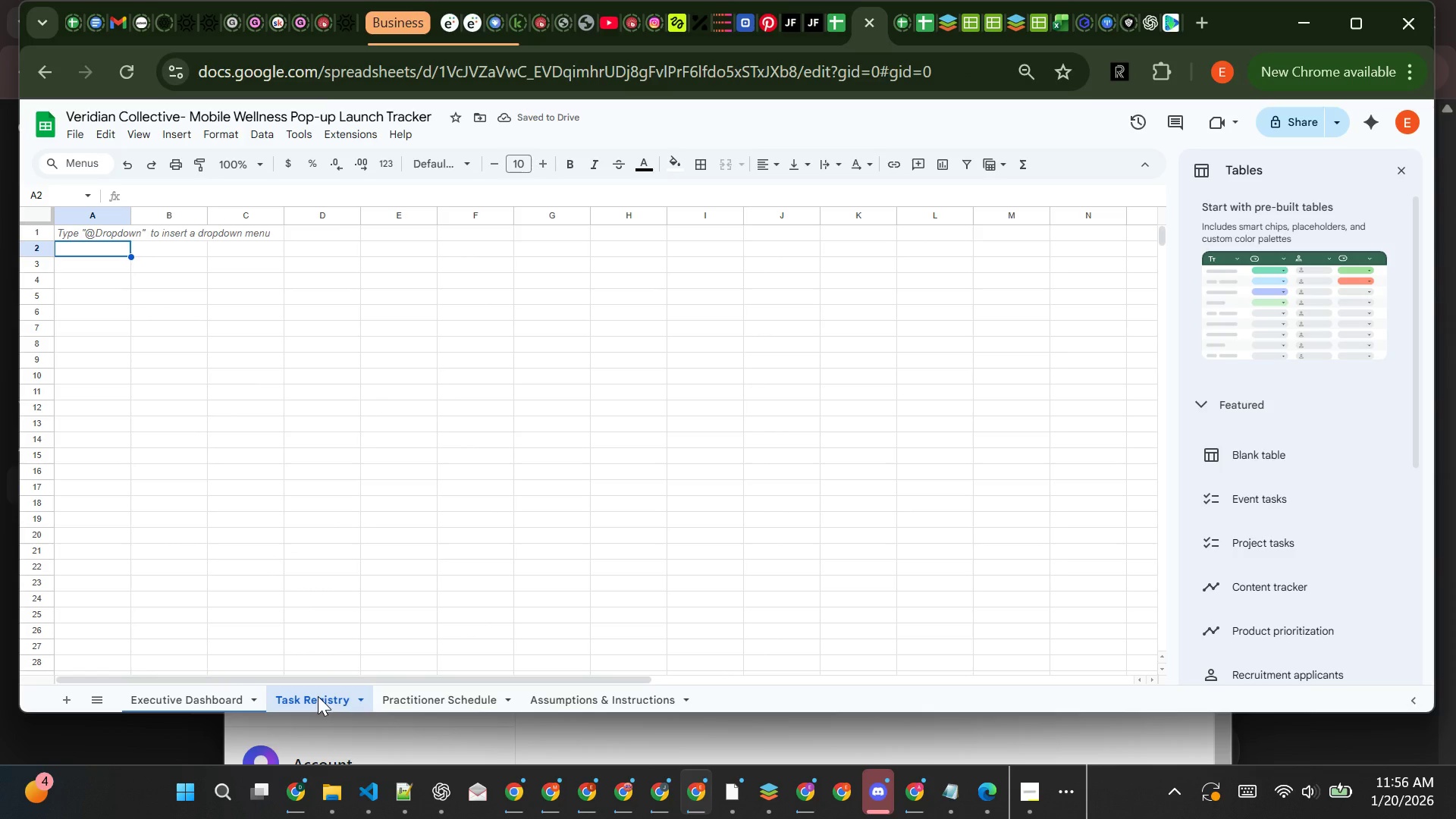 
right_click([318, 696])
 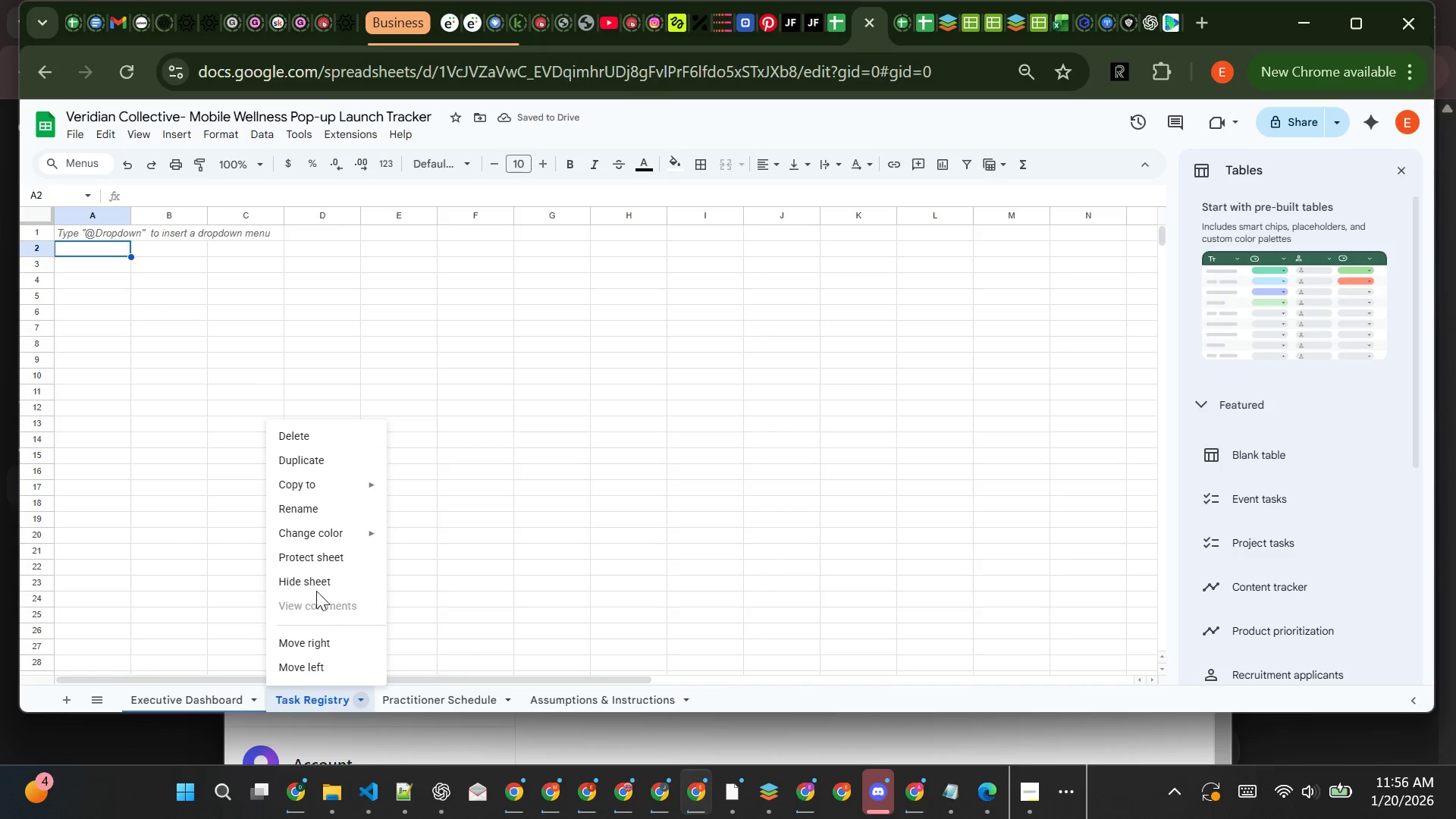 
mouse_move([343, 528])
 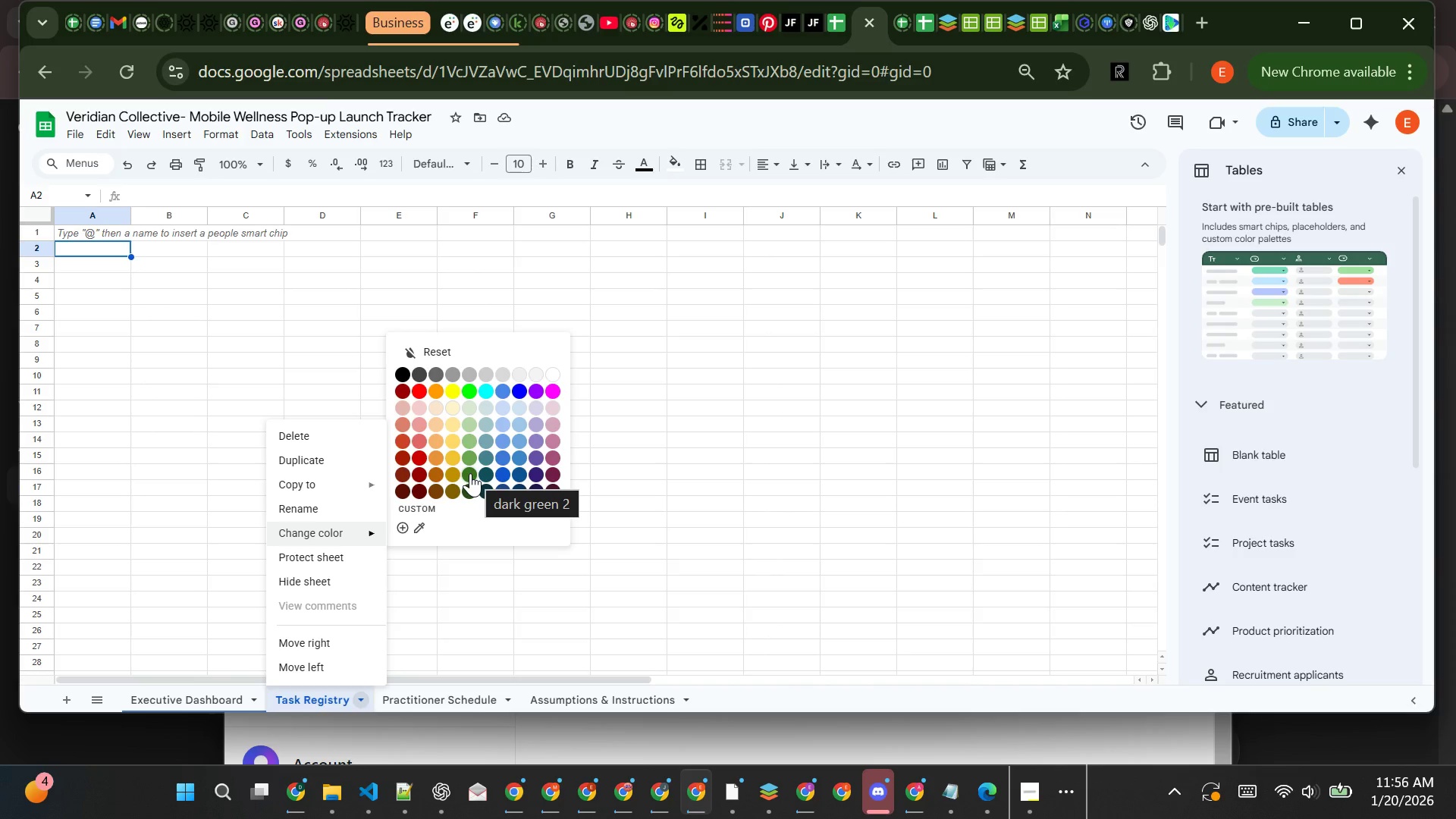 
left_click([470, 473])
 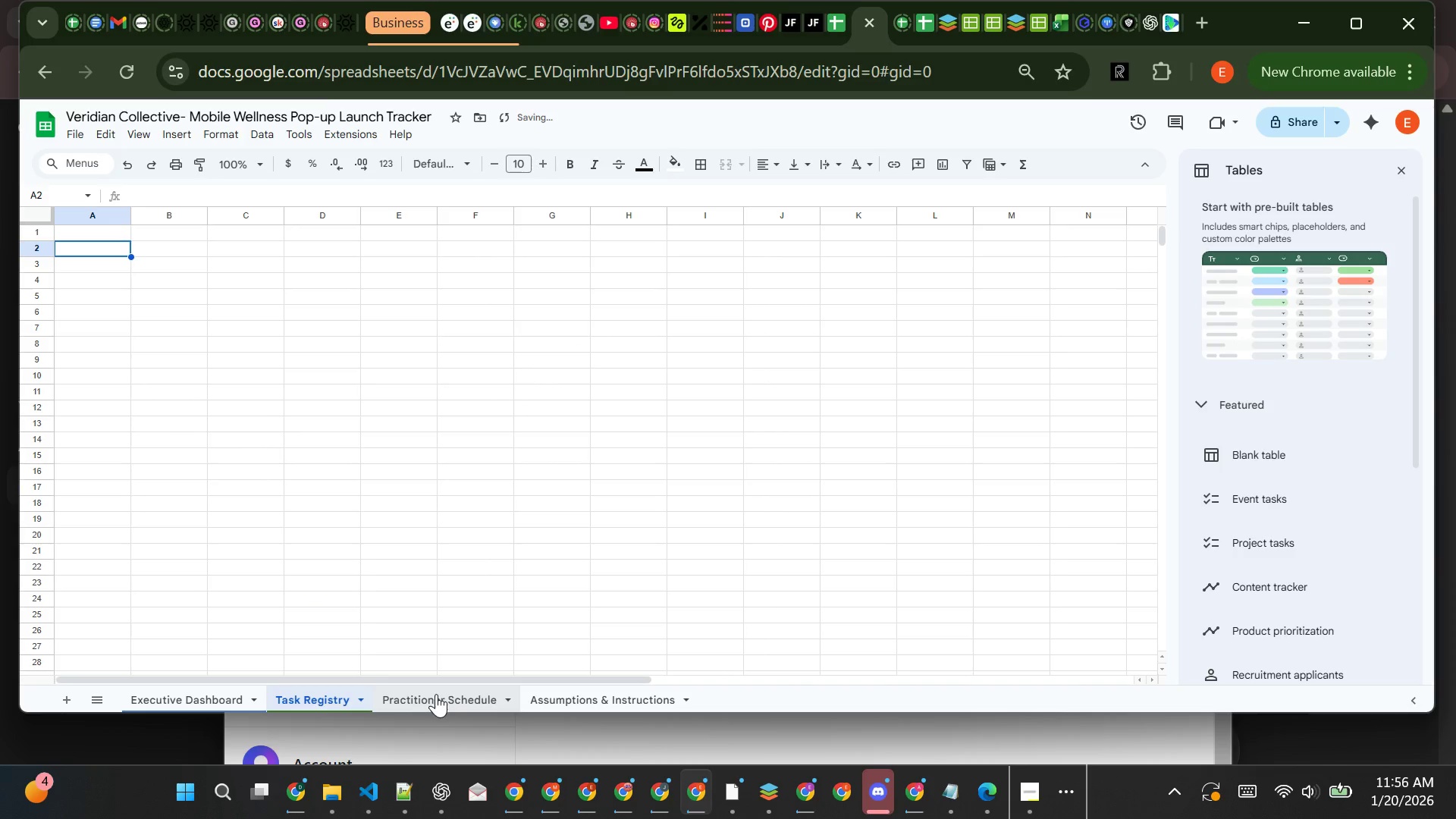 
right_click([437, 694])
 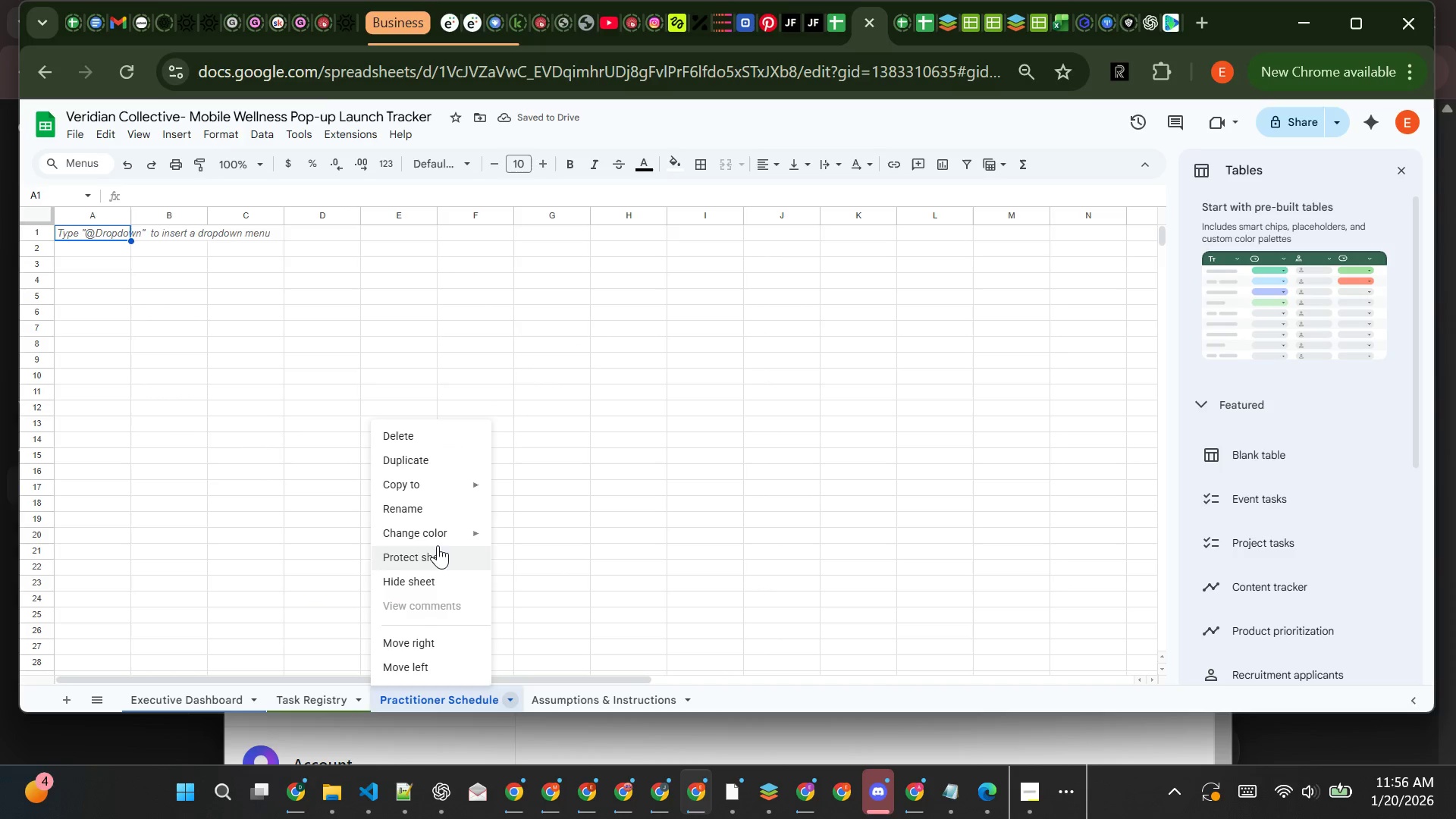 
mouse_move([455, 529])
 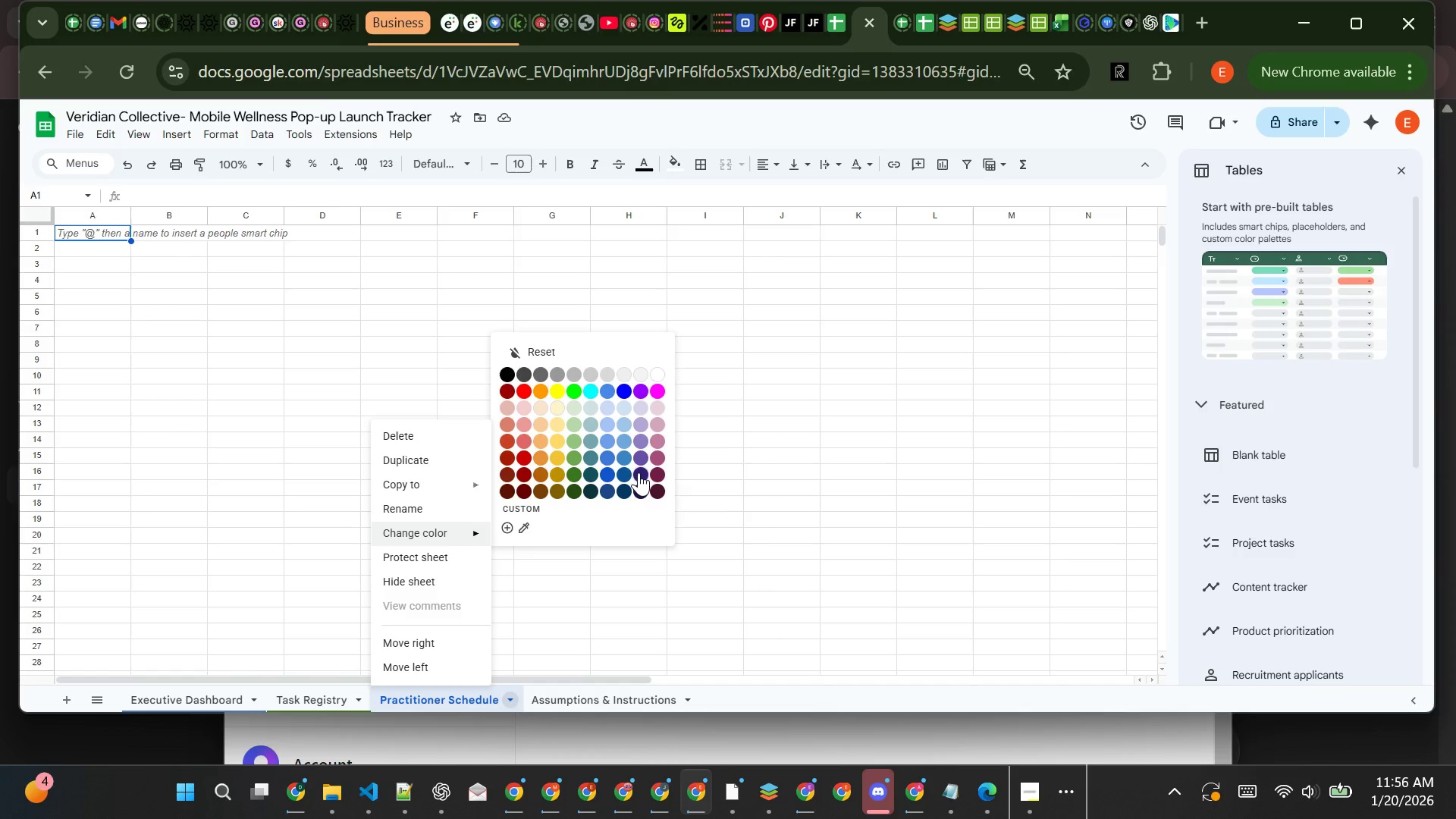 
left_click([639, 472])
 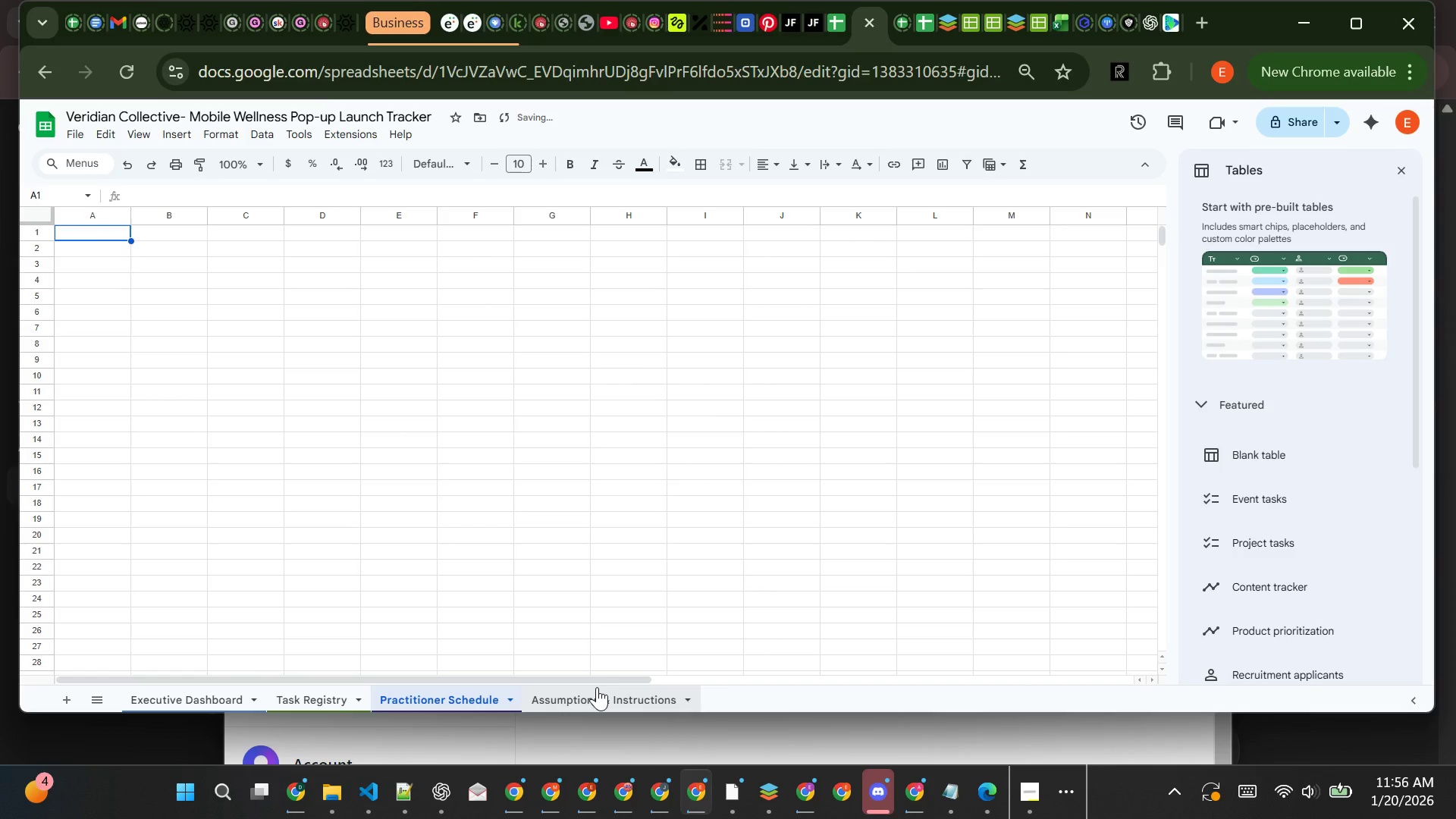 
right_click([597, 687])
 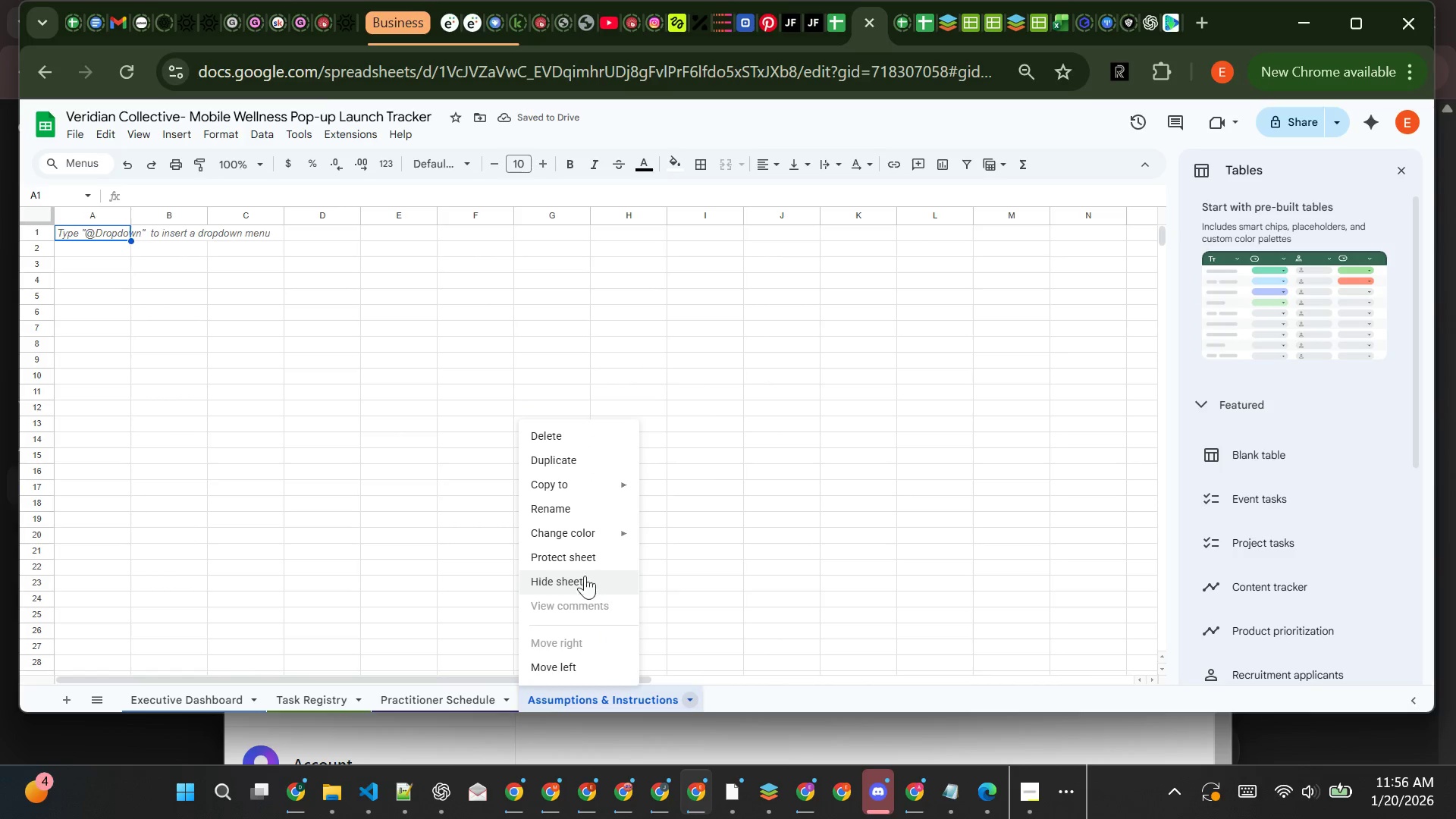 
mouse_move([599, 533])
 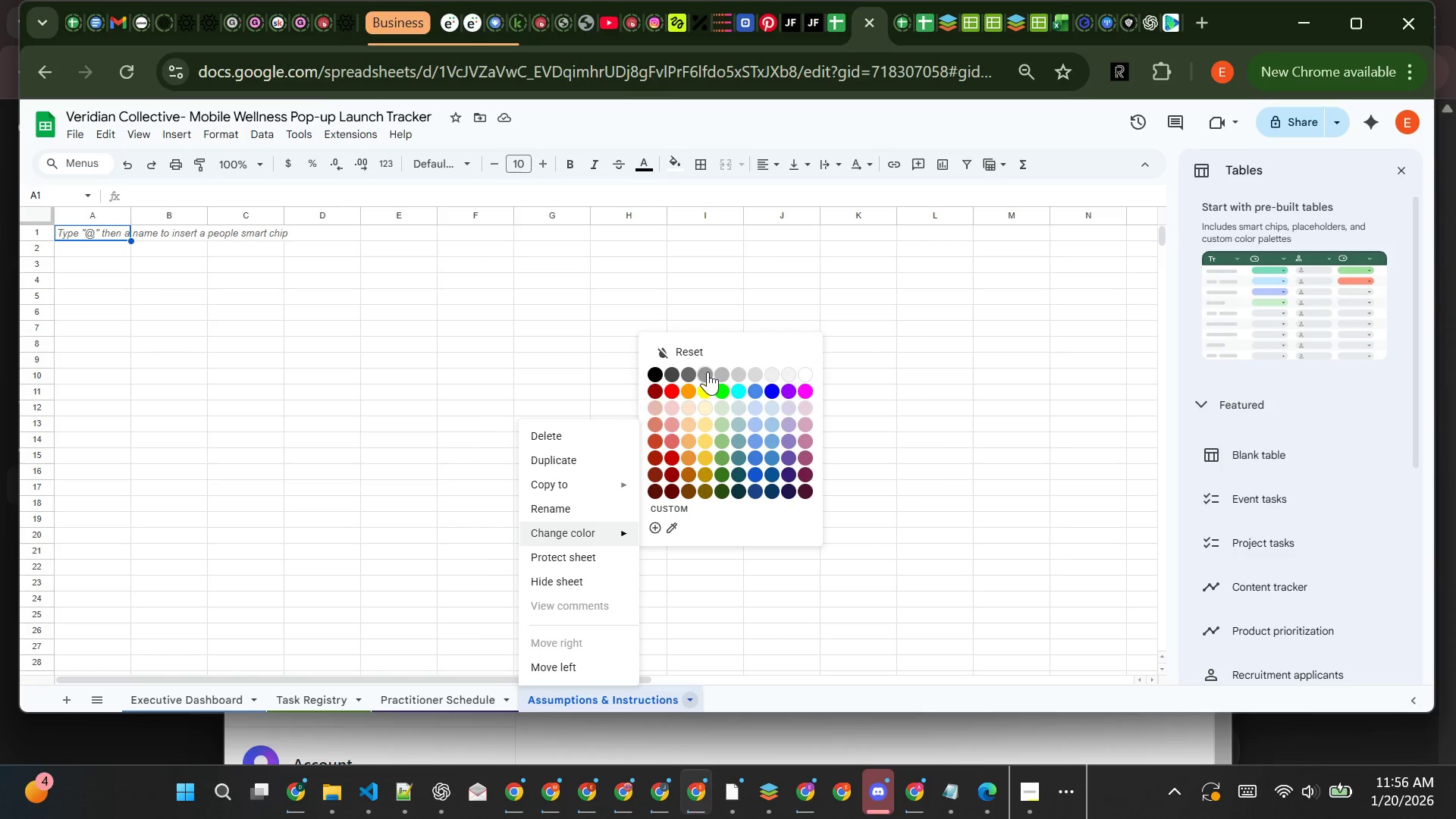 
left_click([708, 372])
 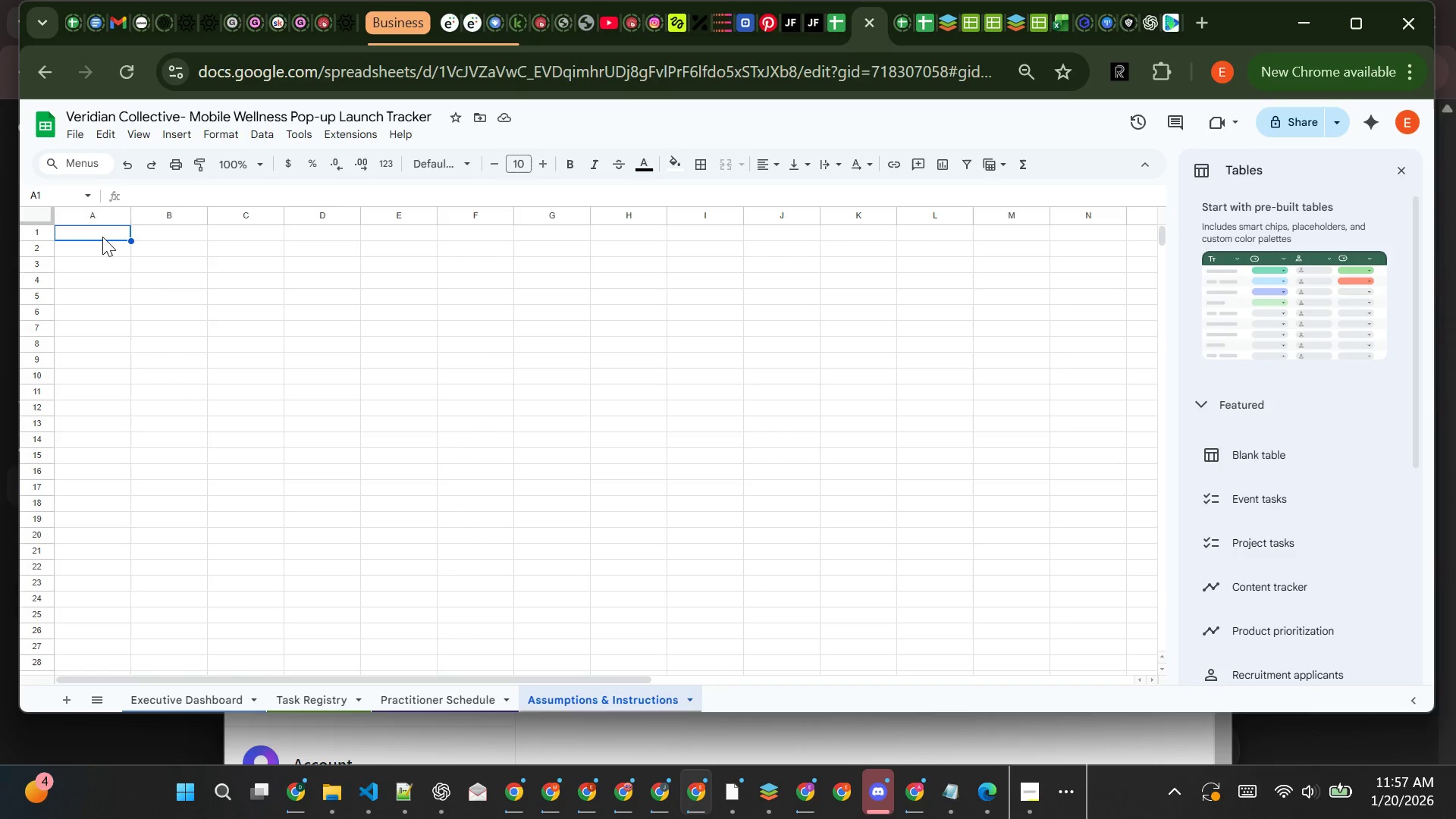 
wait(14.36)
 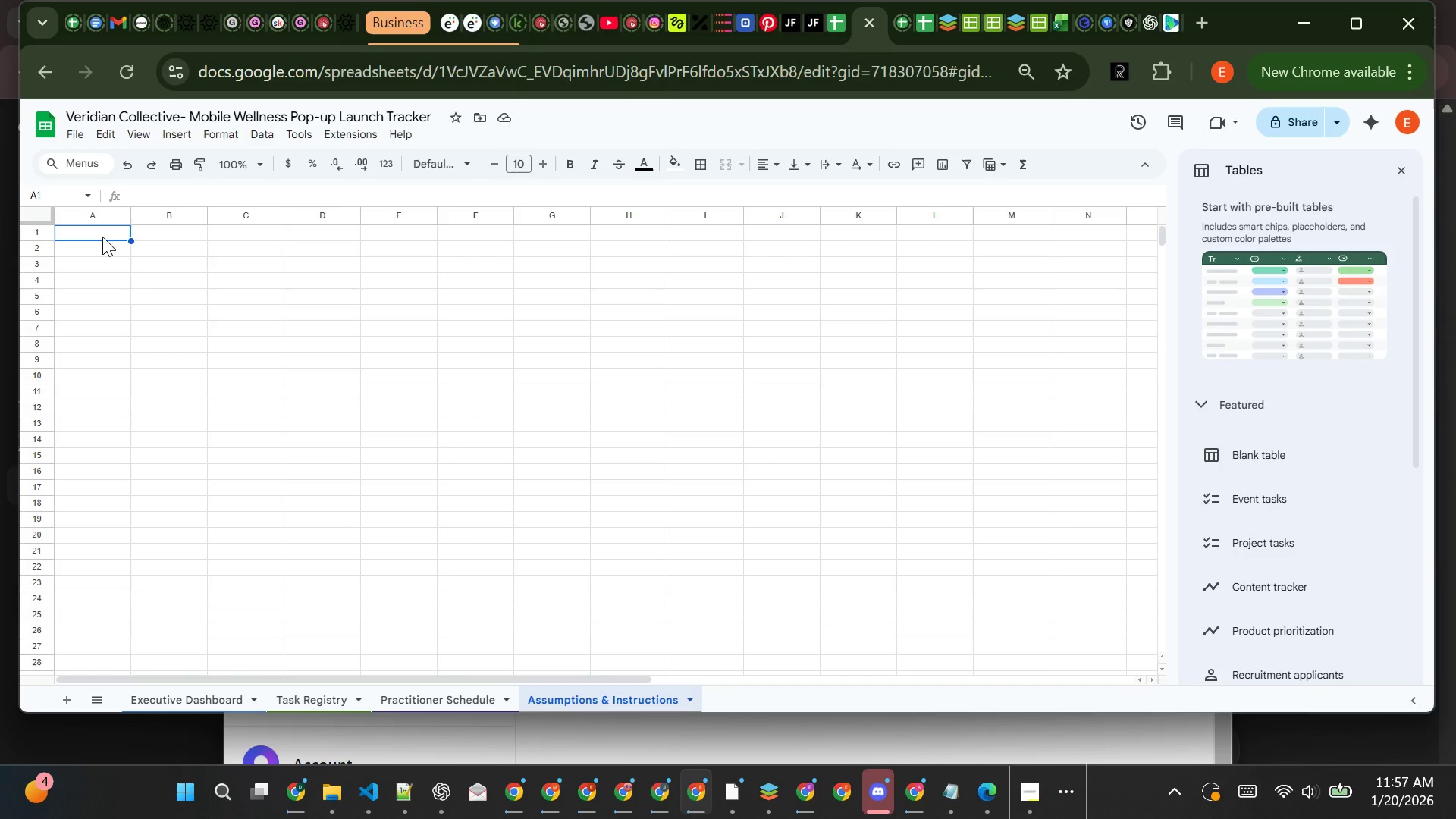 
left_click([40, 233])
 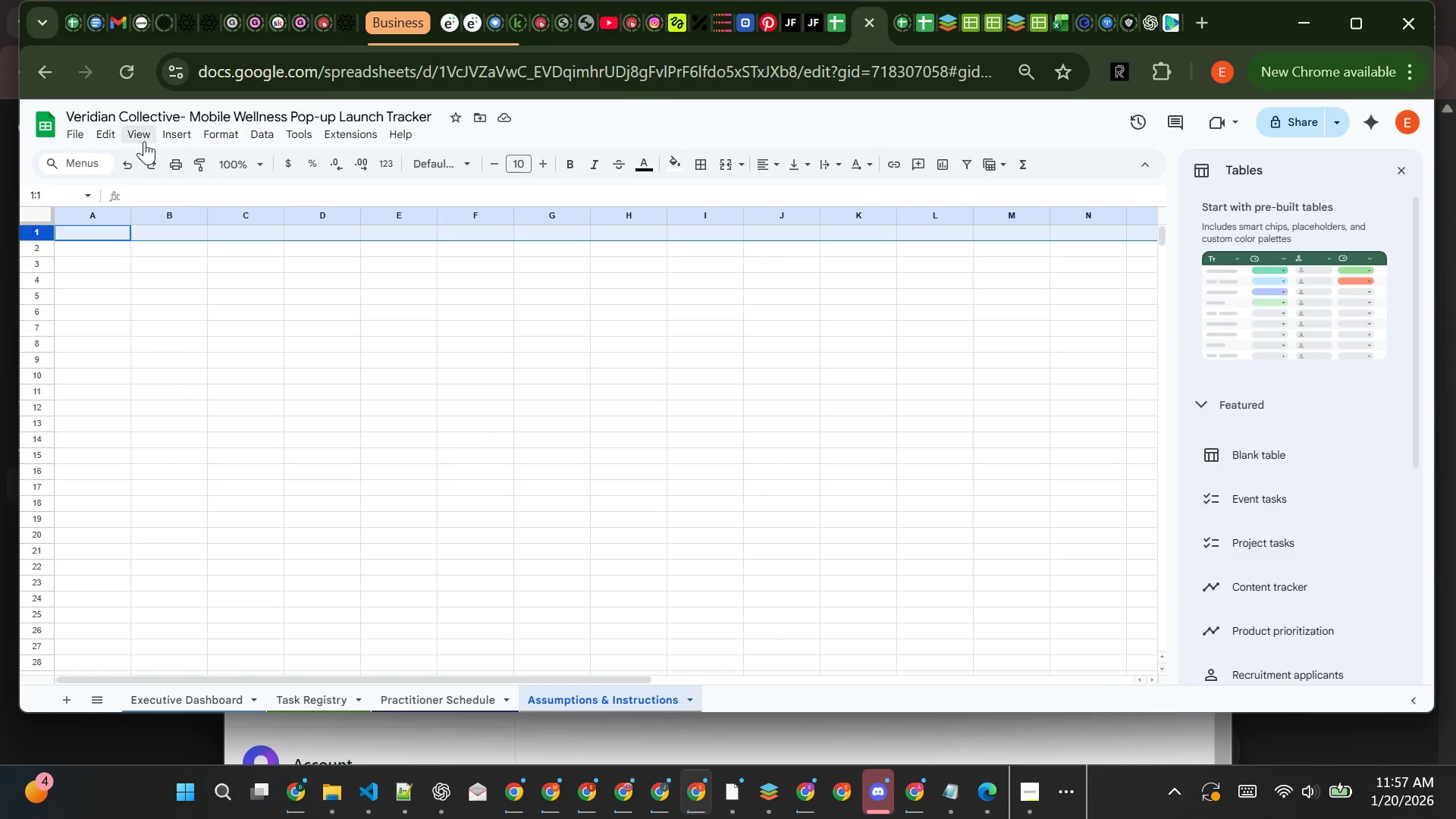 
left_click([141, 141])
 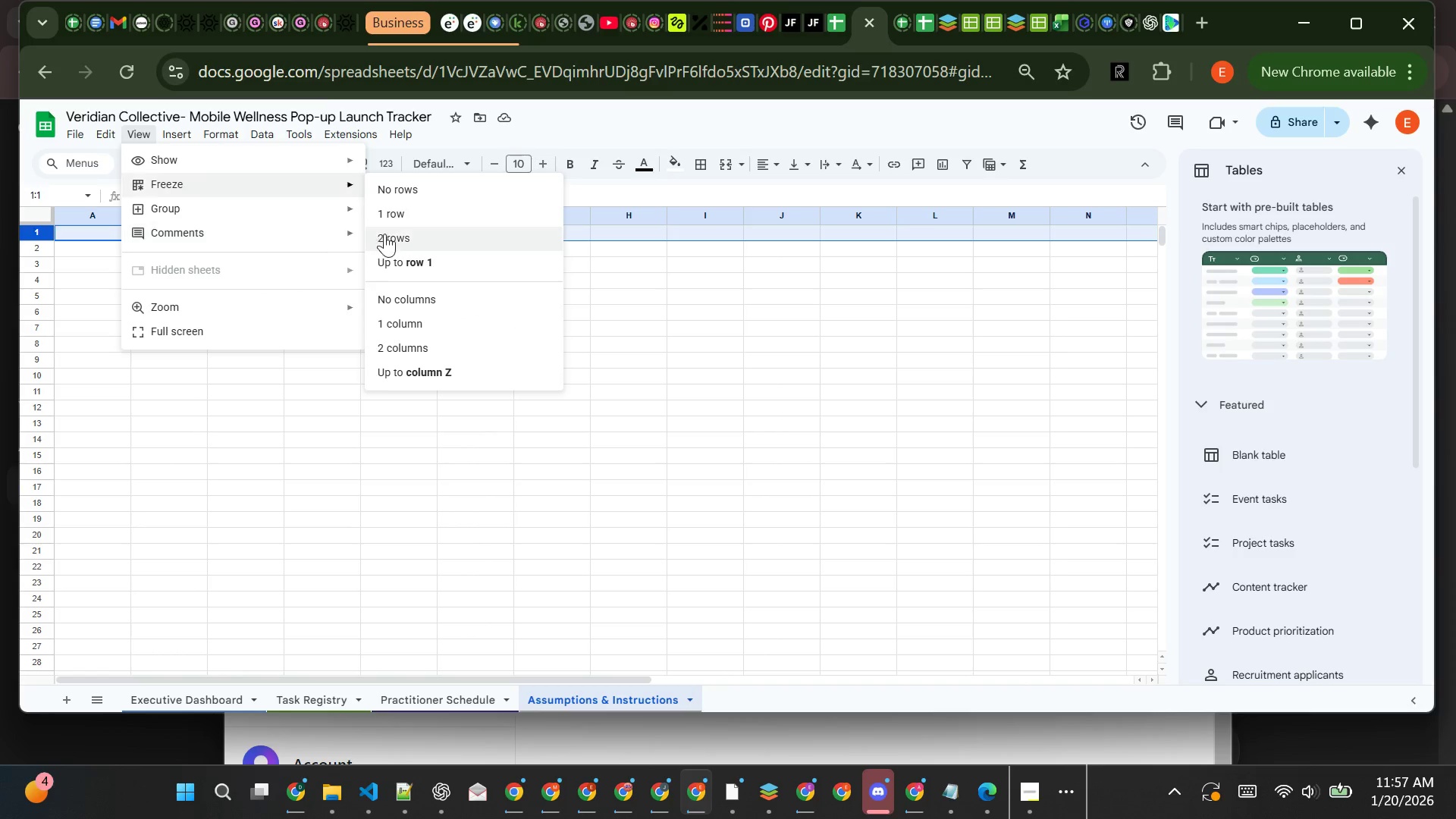 
left_click([397, 218])
 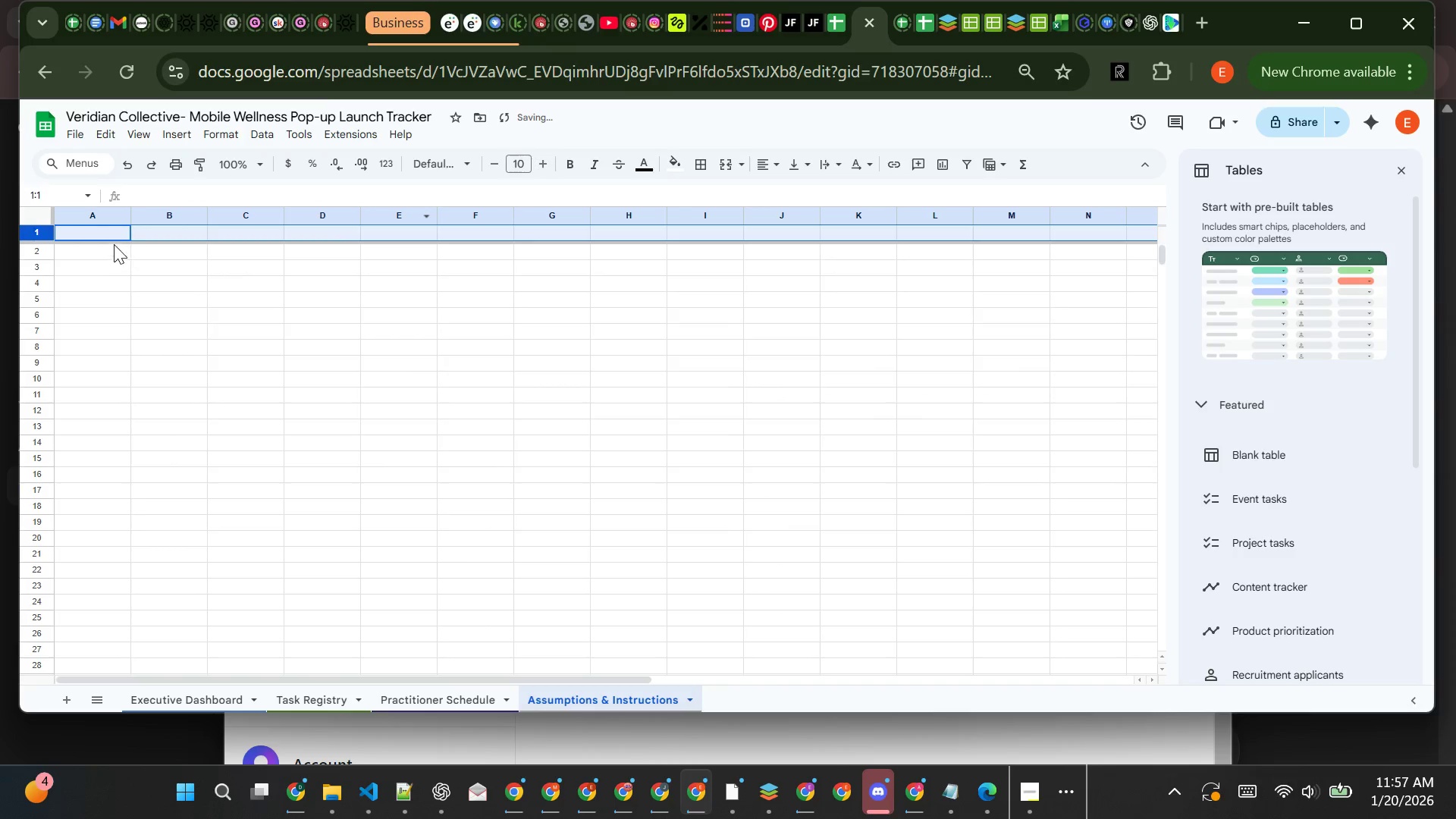 
left_click([115, 237])
 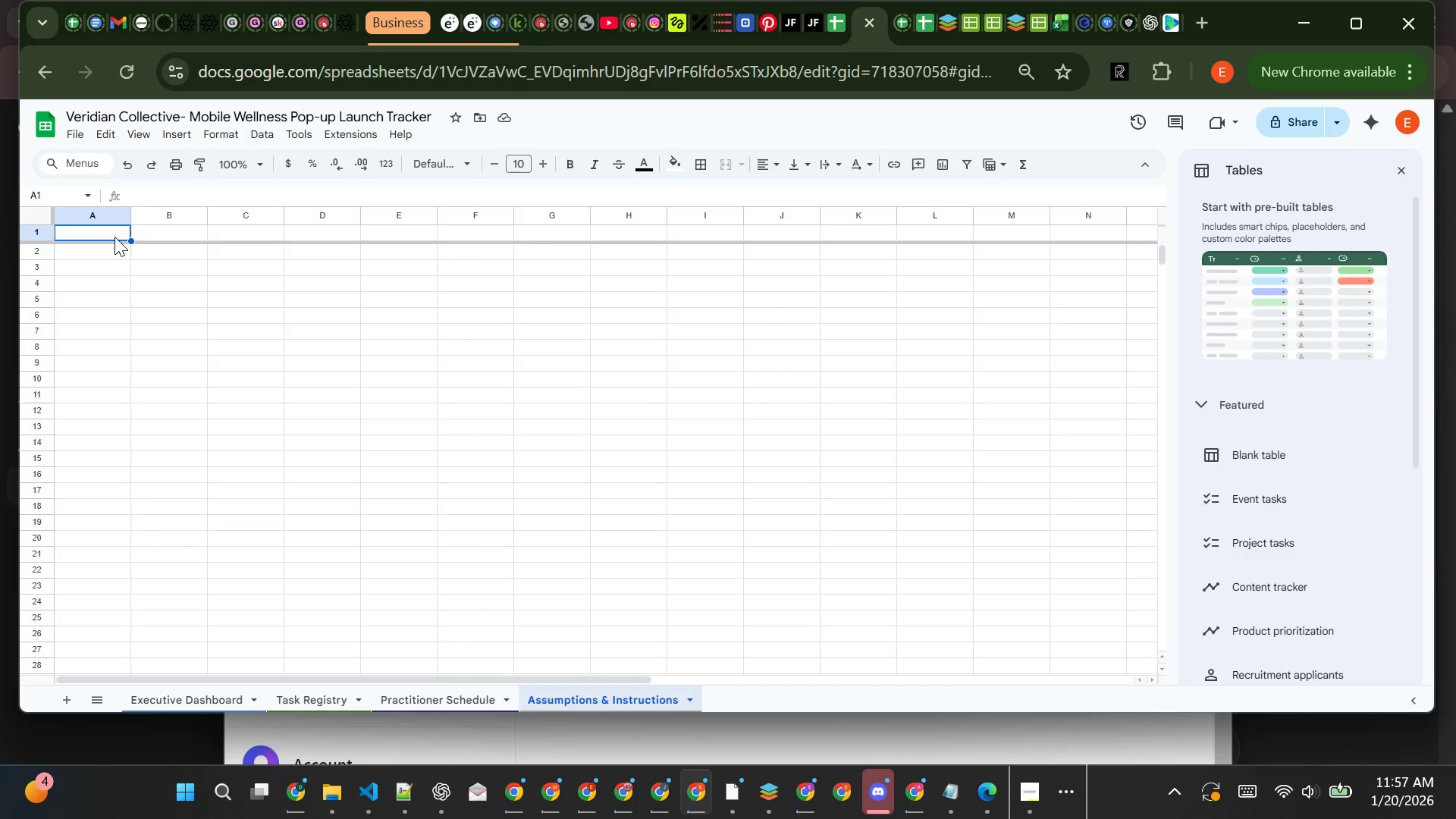 
wait(6.98)
 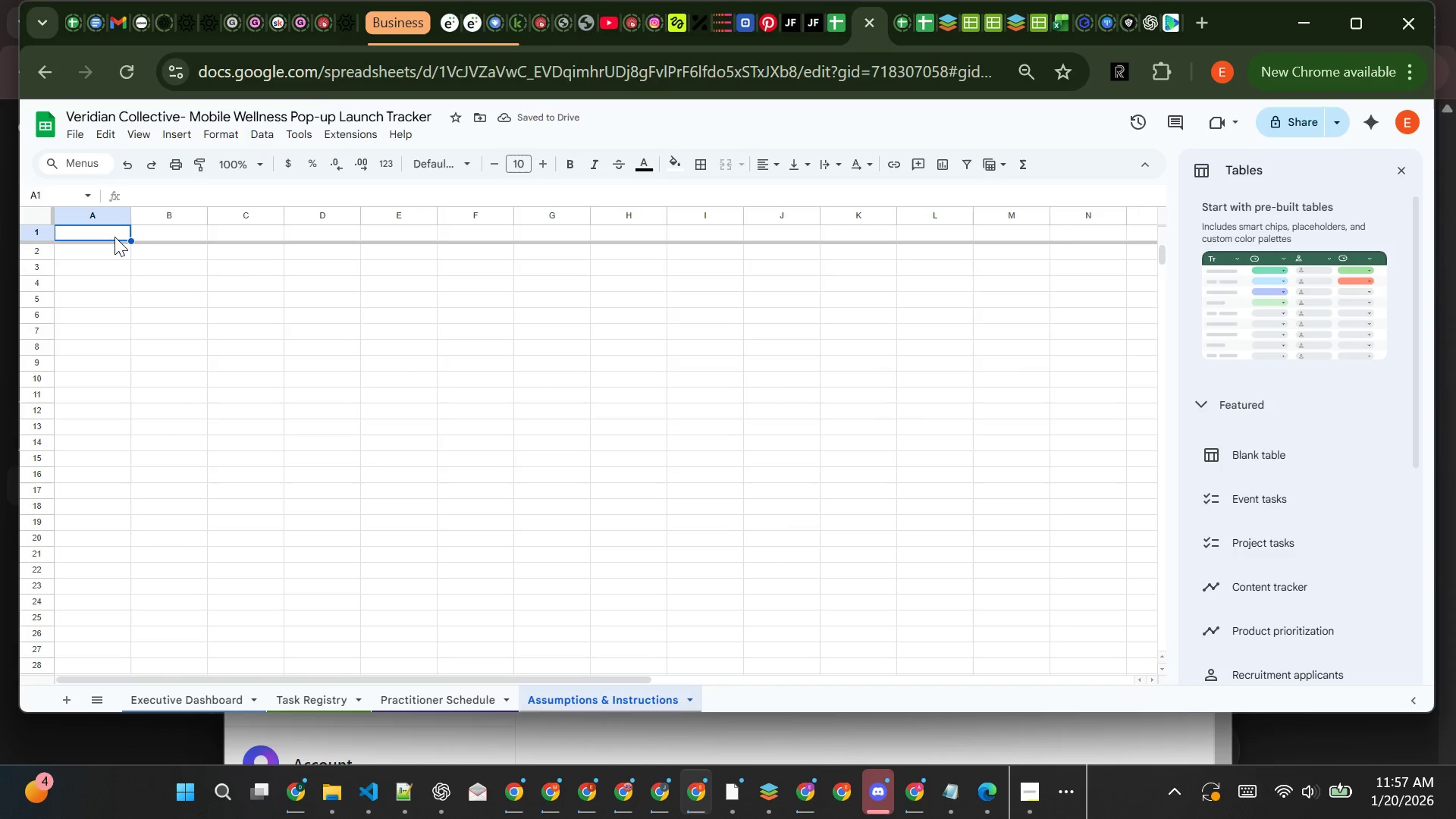 
key(Control+Z)
 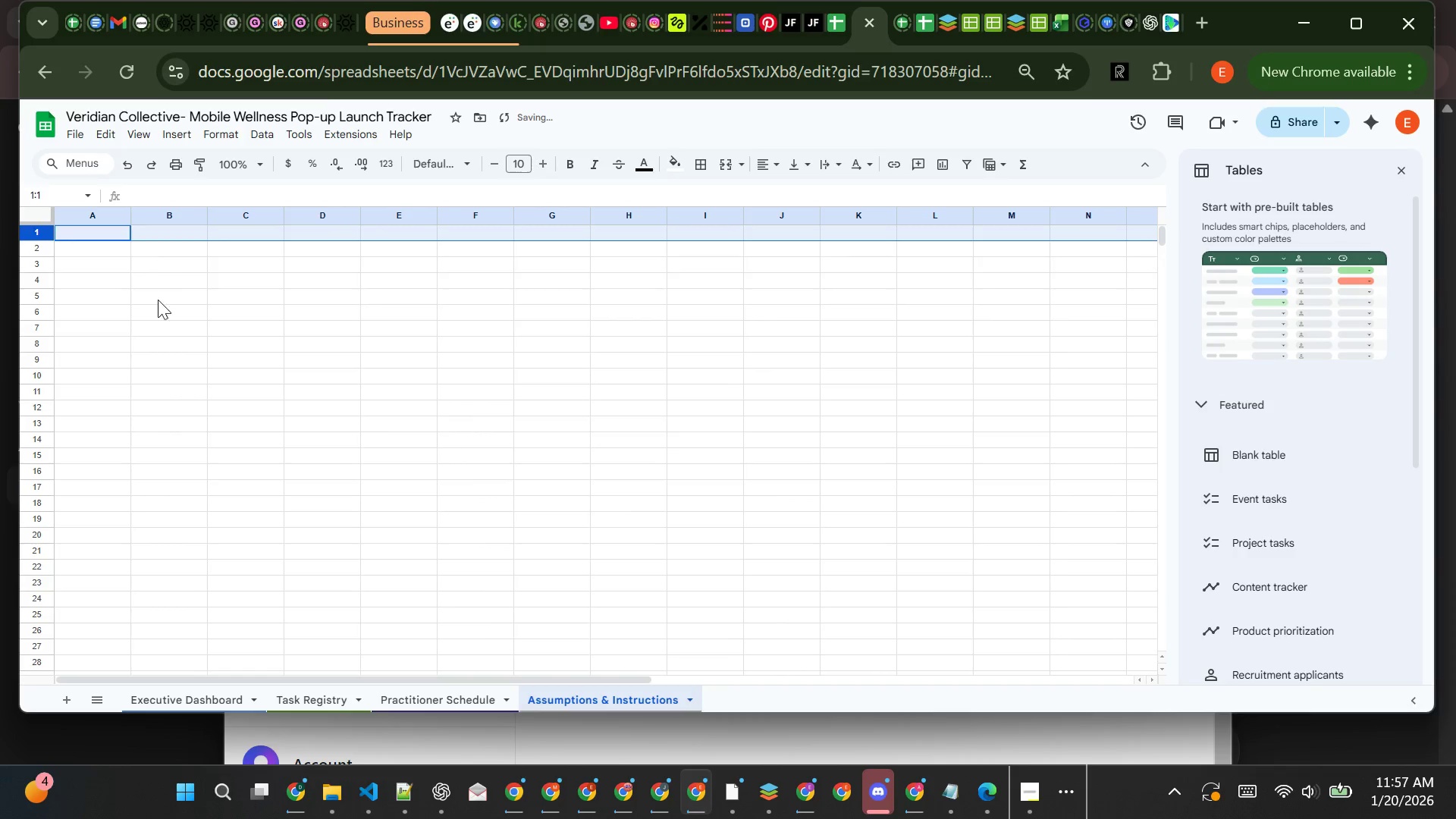 
left_click([212, 354])
 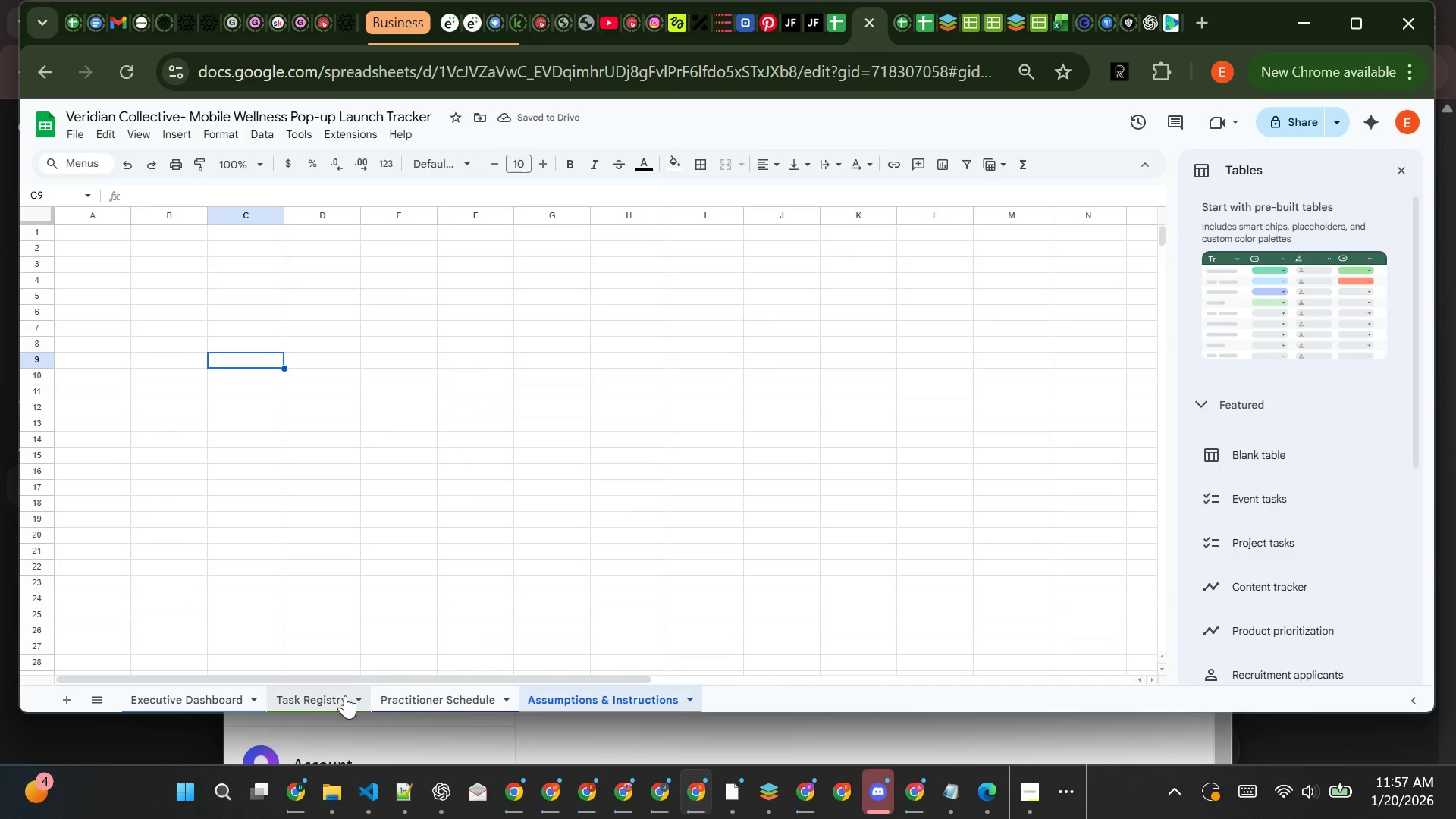 
left_click([331, 697])
 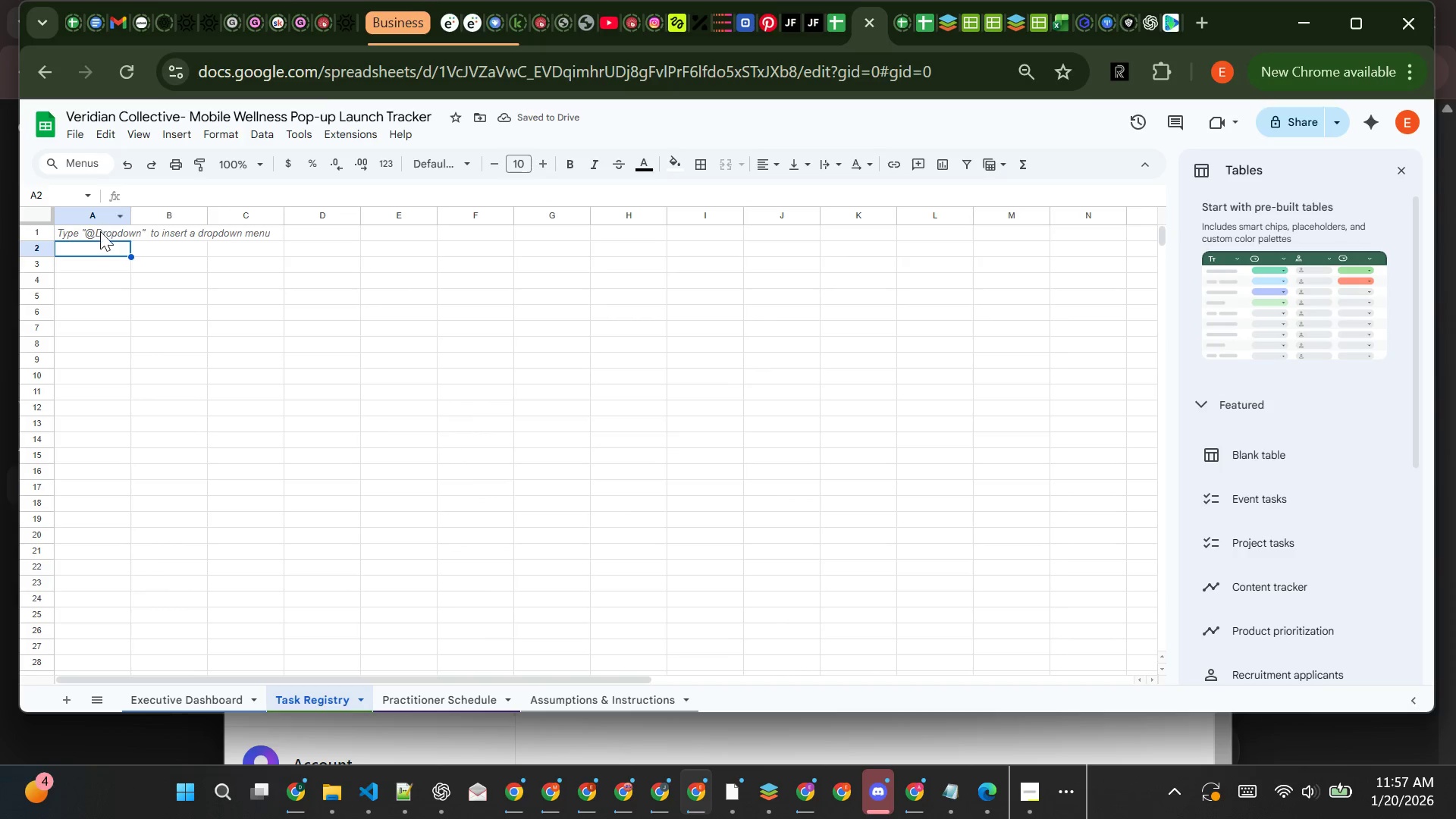 
left_click([100, 235])
 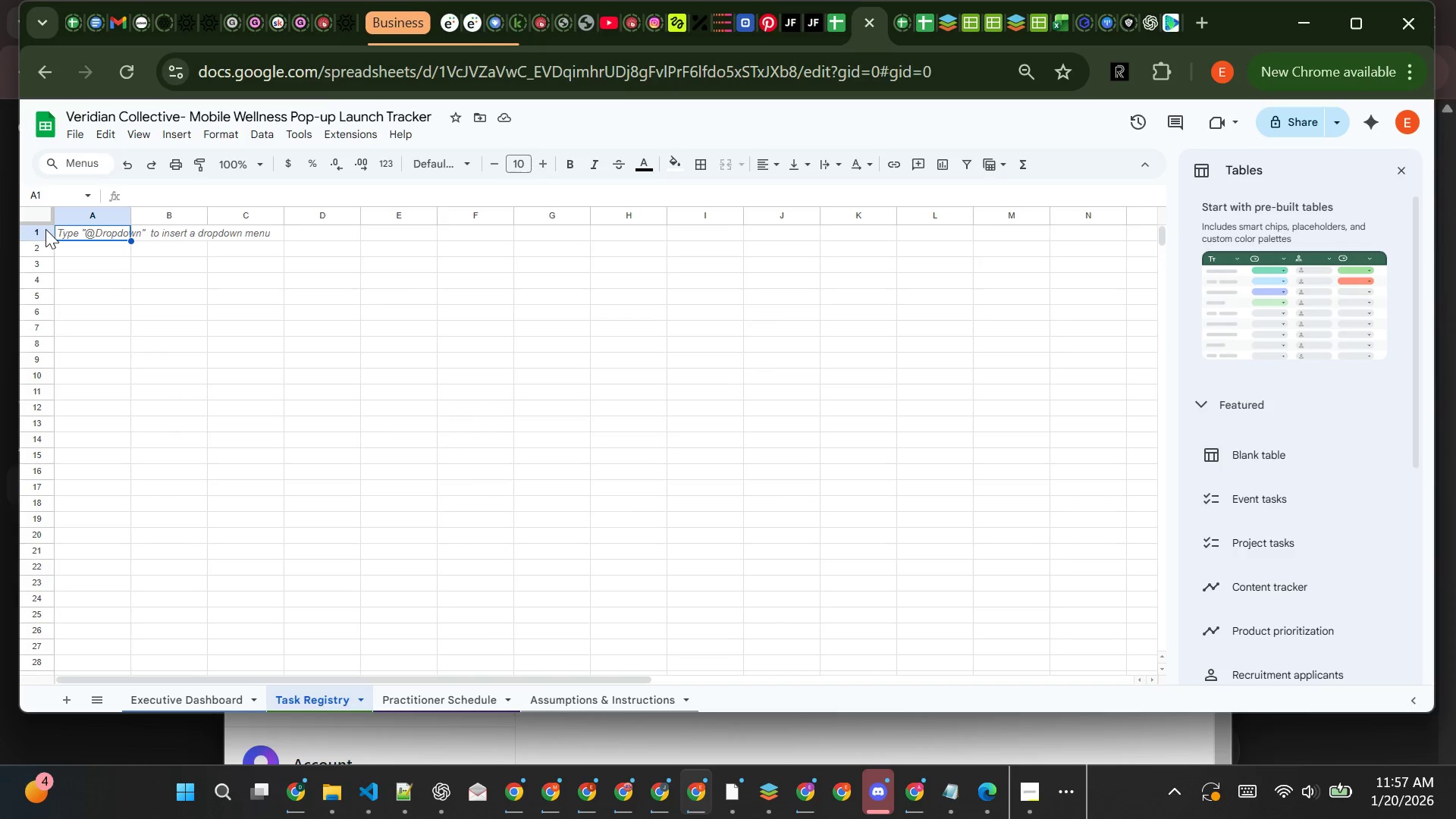 
left_click([47, 229])
 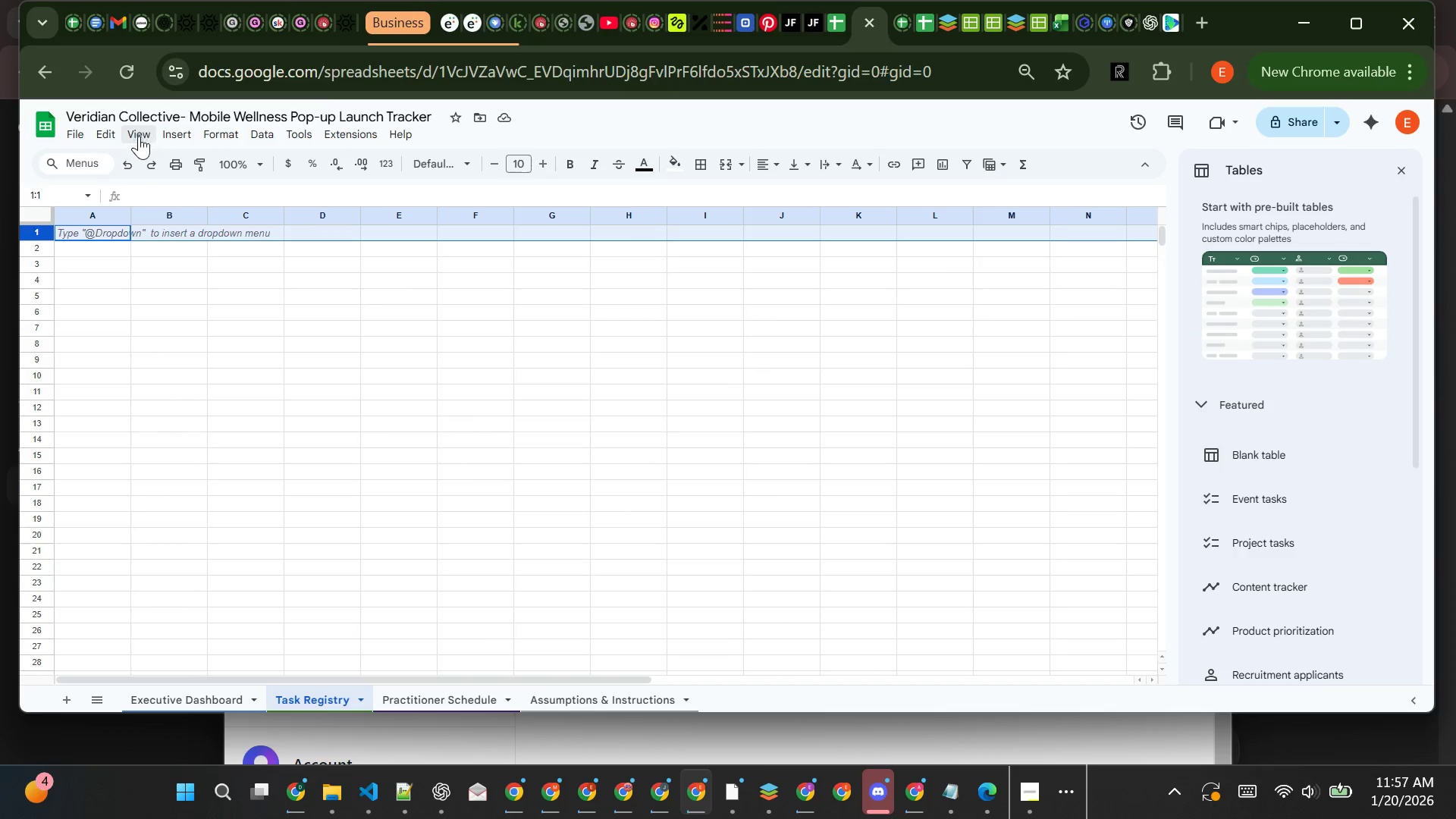 
left_click([142, 135])
 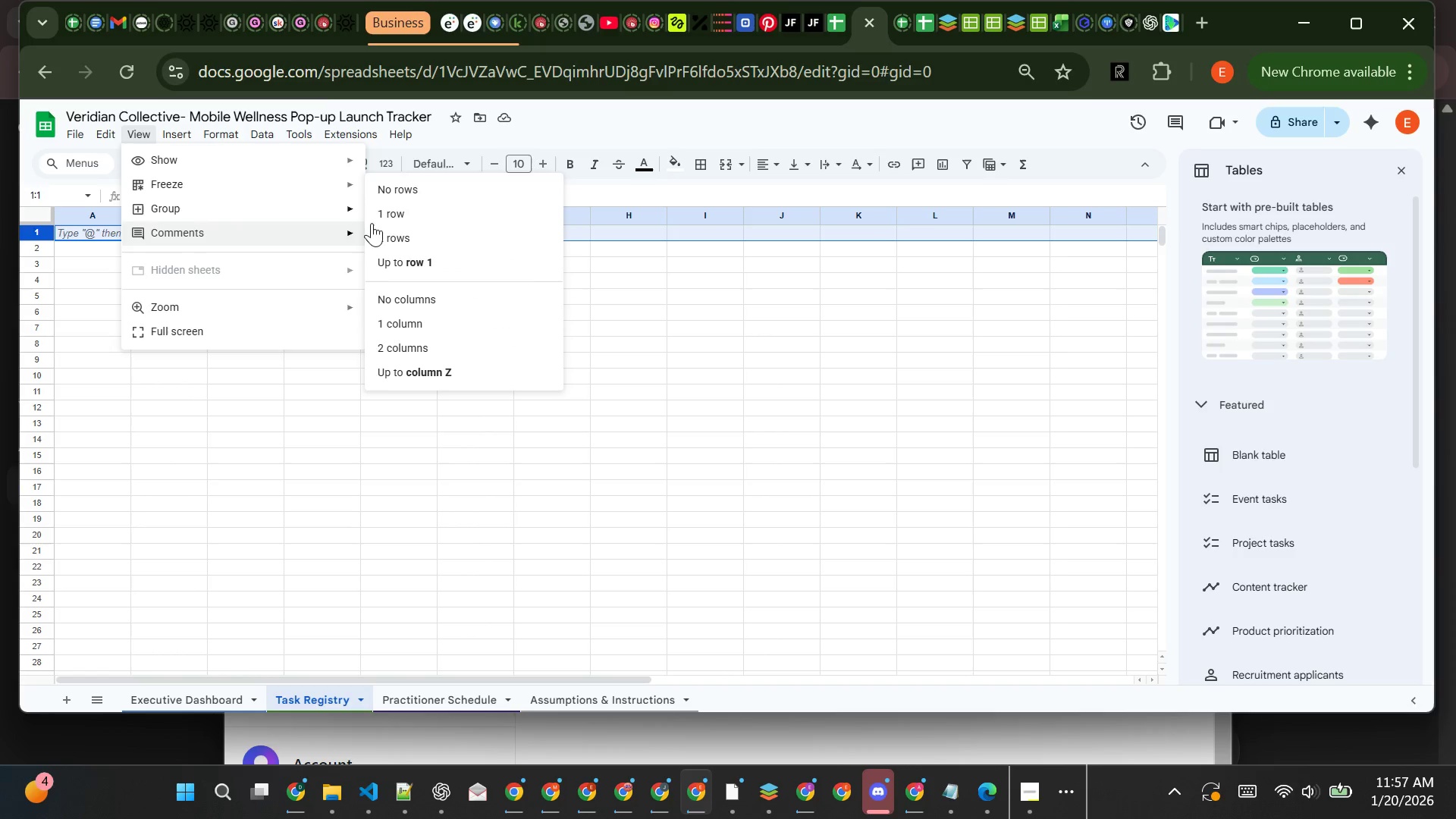 
left_click([387, 219])
 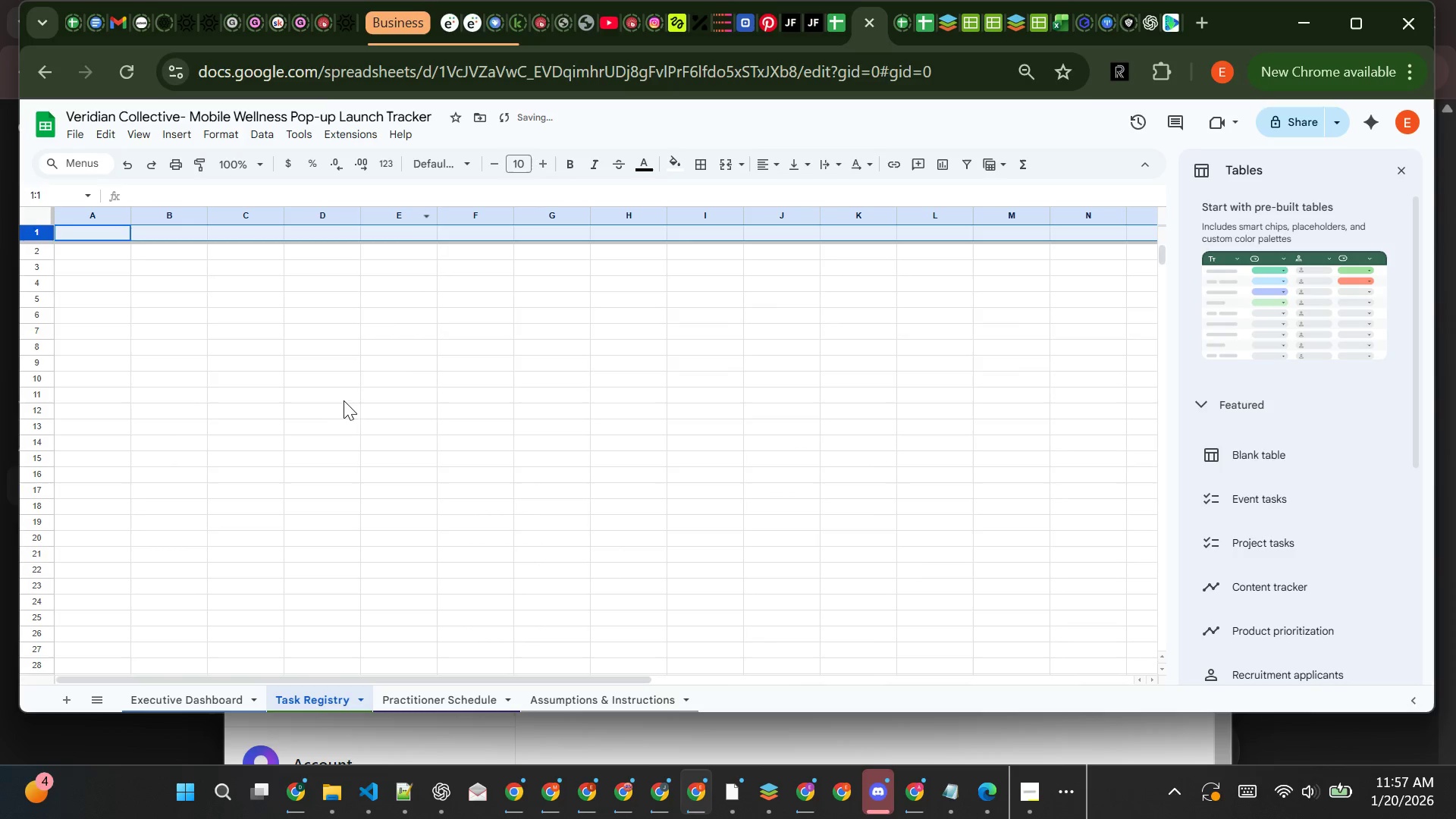 
left_click([350, 419])
 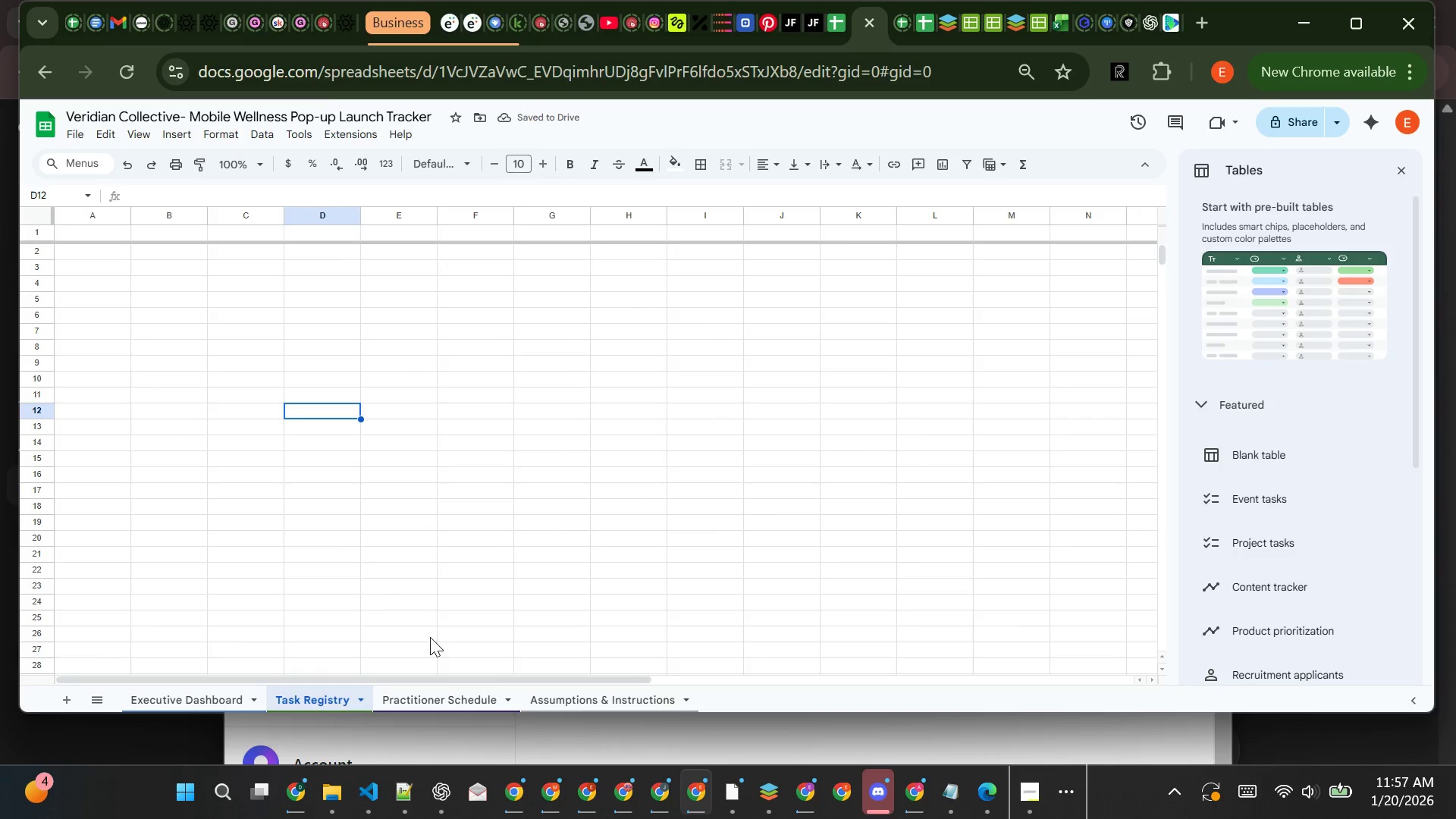 
left_click([447, 701])
 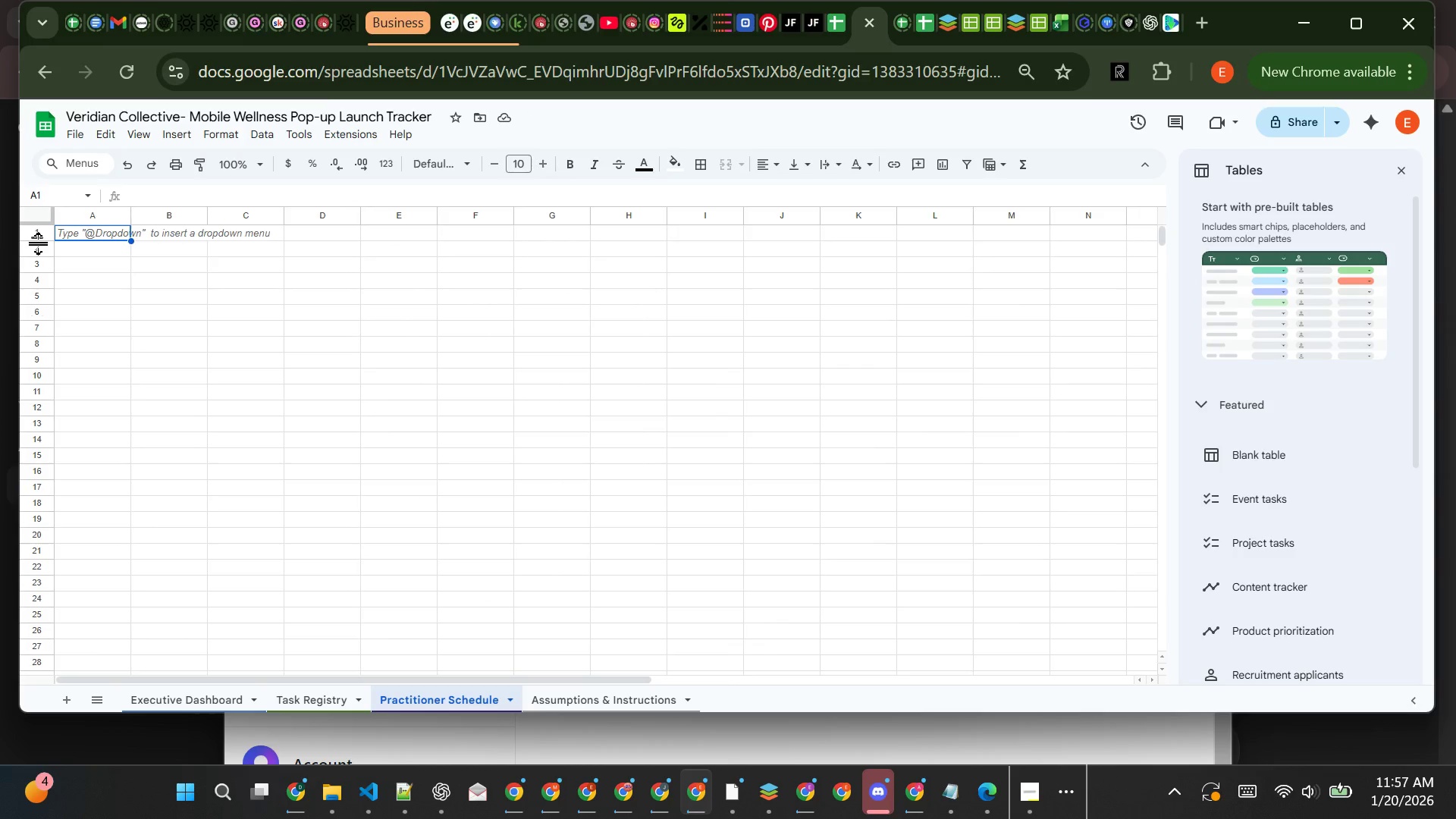 
left_click([43, 236])
 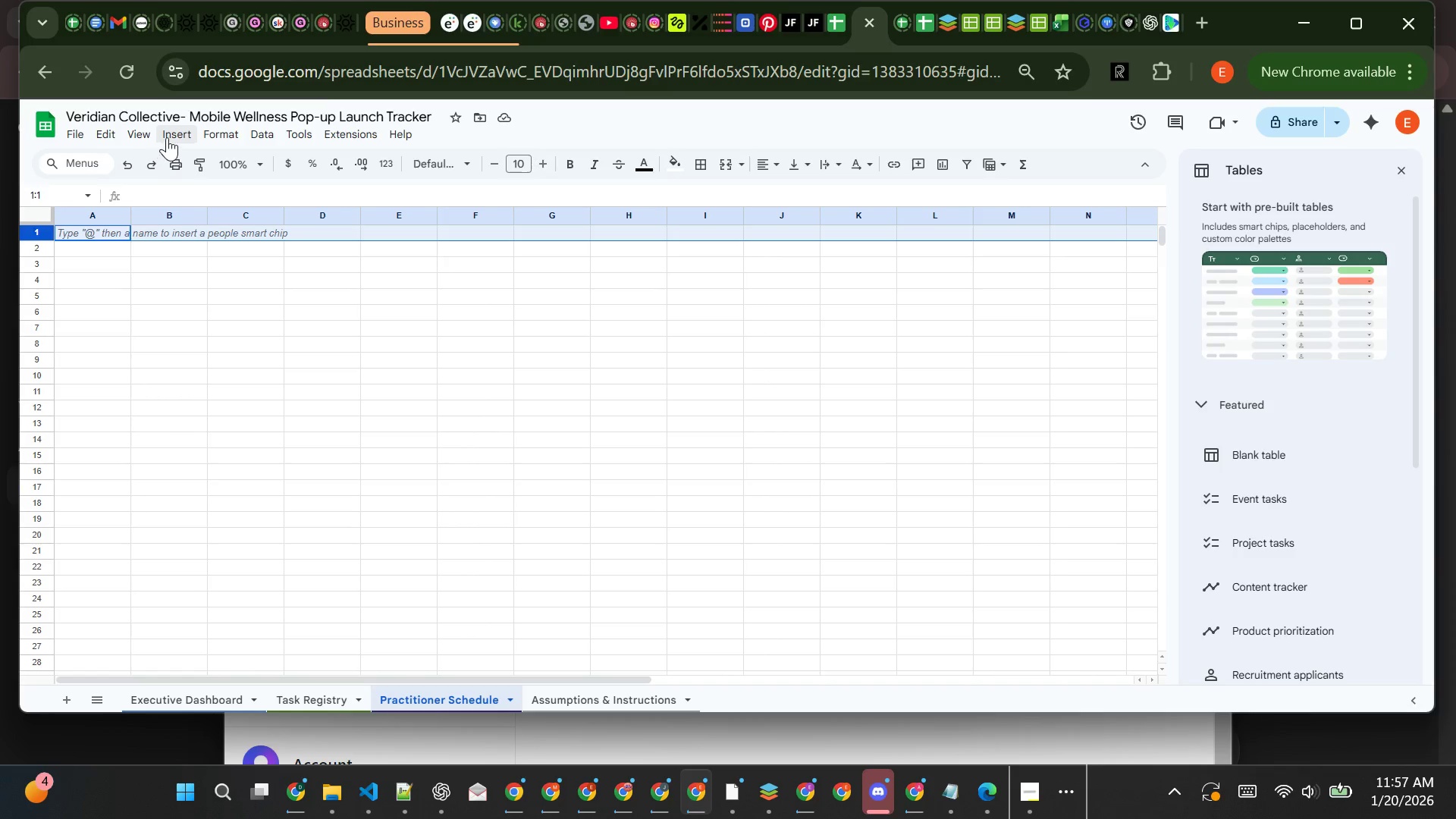 
left_click([150, 135])
 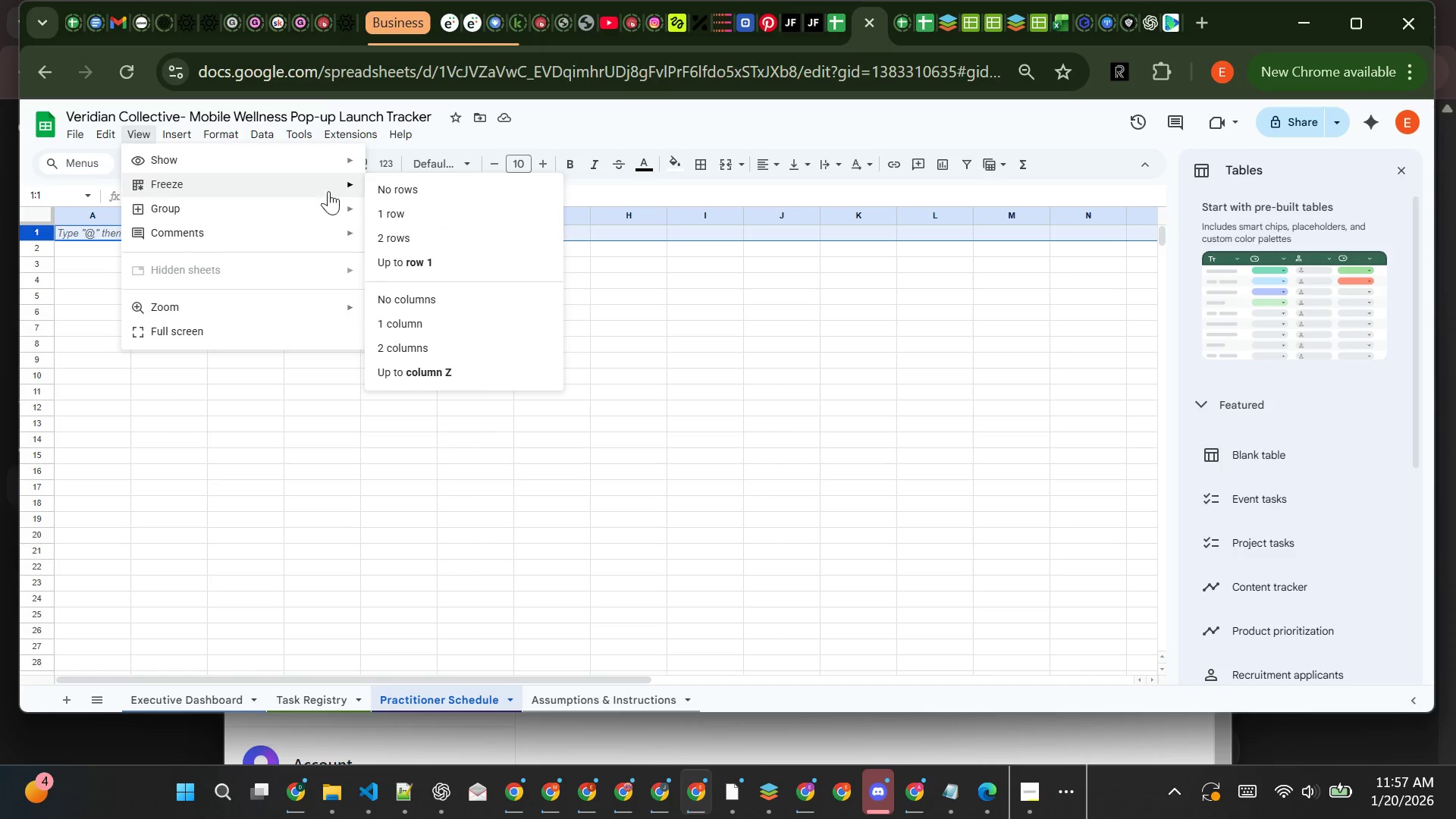 
left_click([399, 207])
 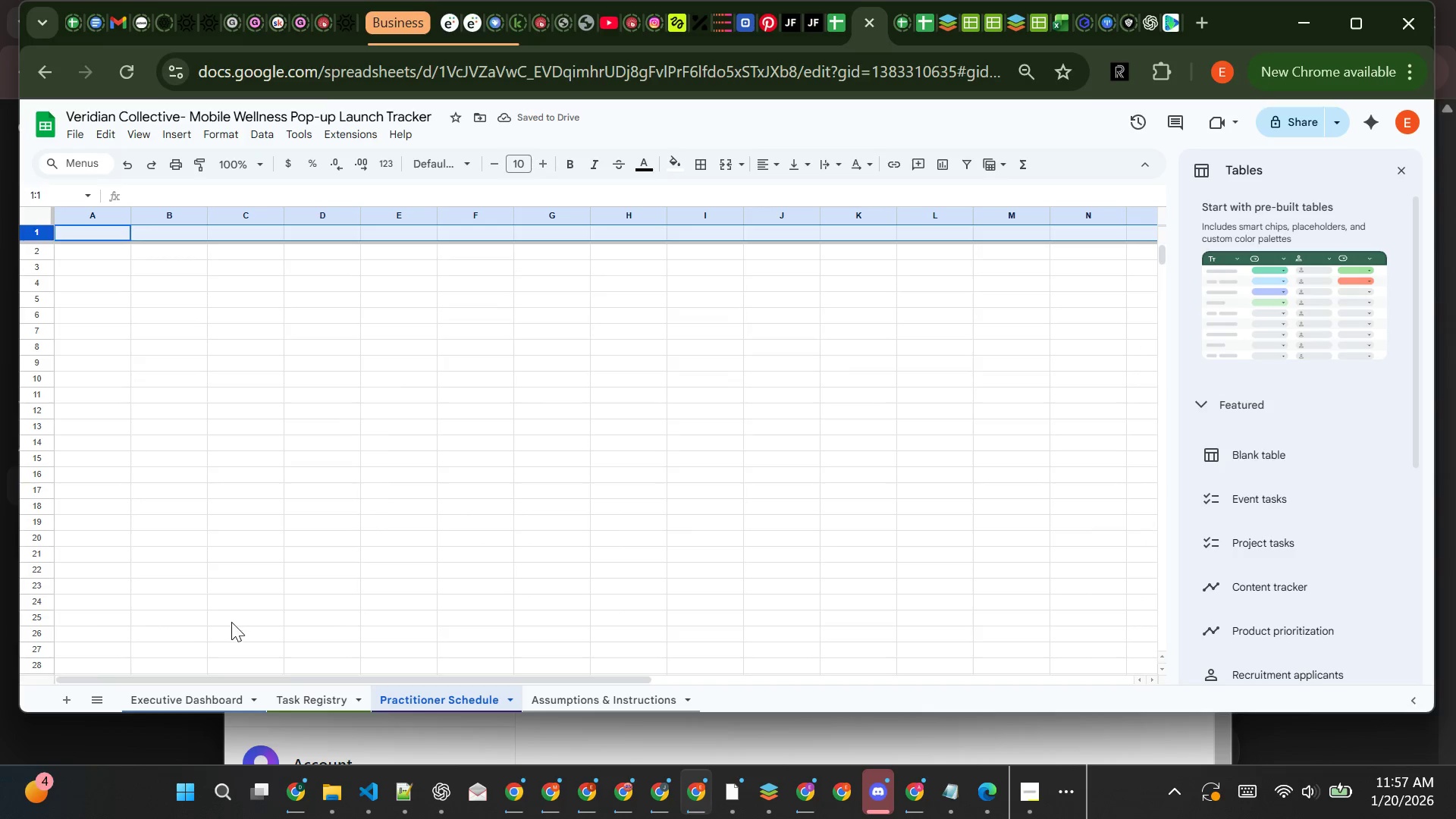 
left_click([304, 692])
 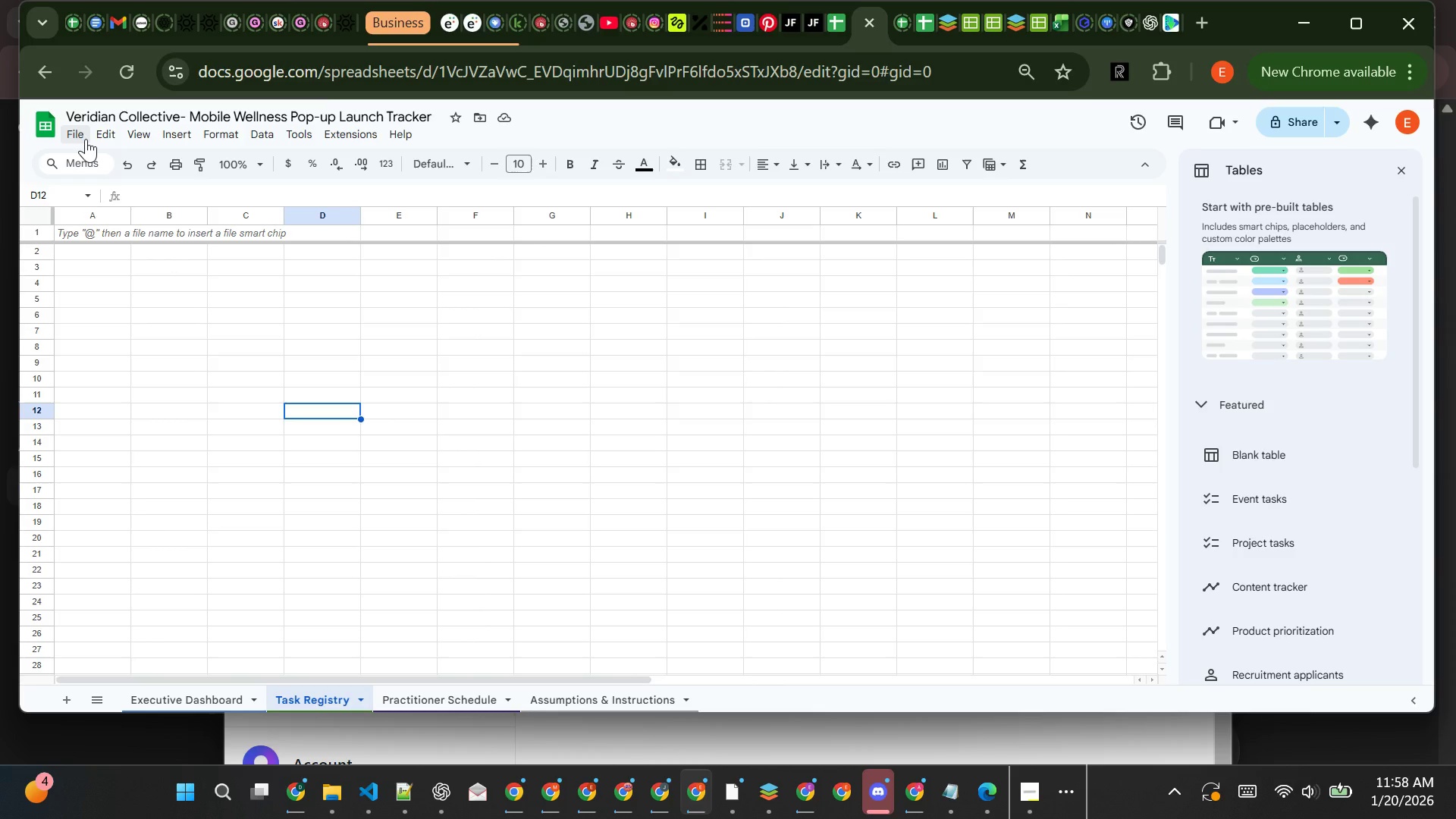 
wait(23.02)
 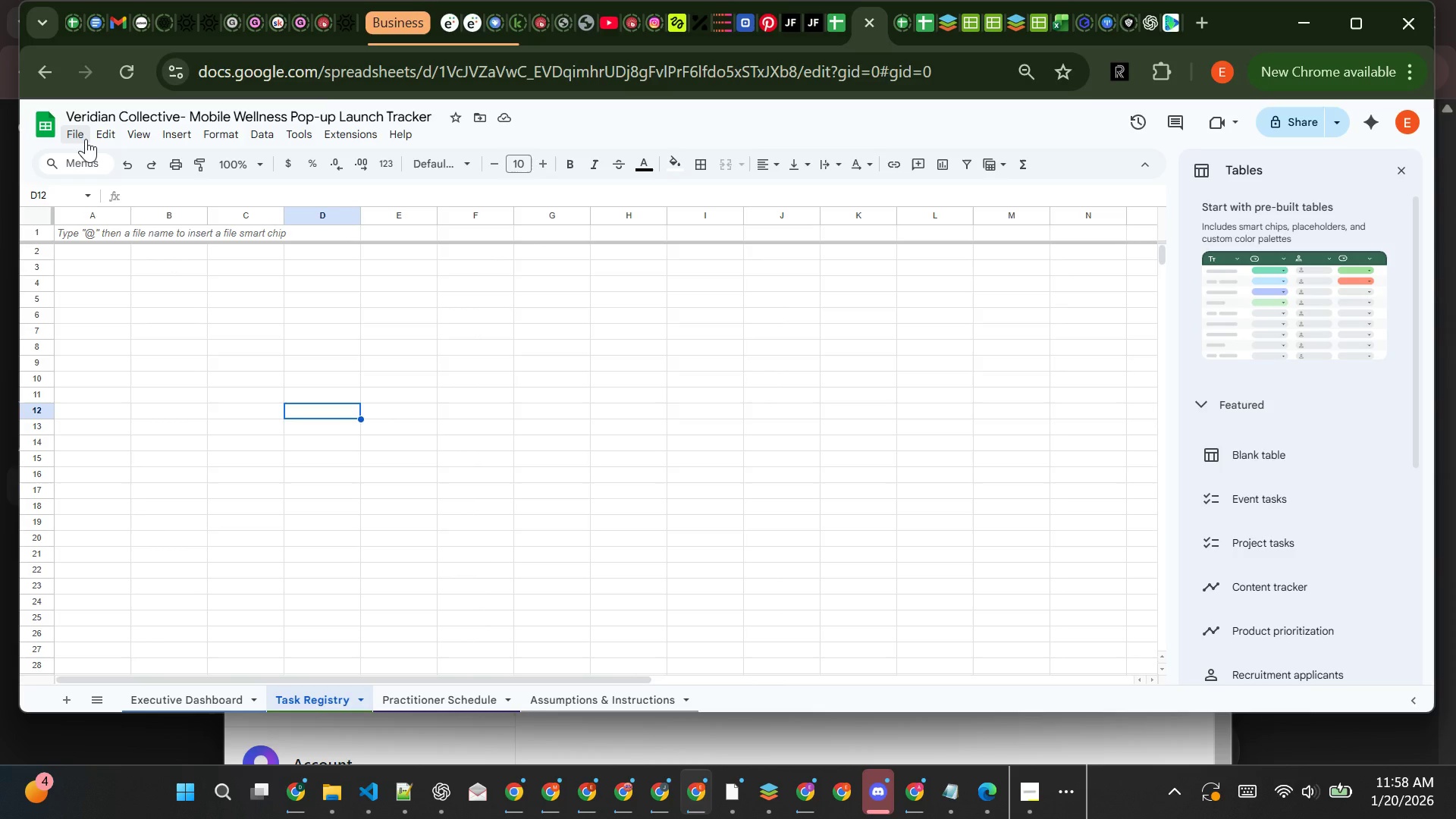 
left_click([86, 139])
 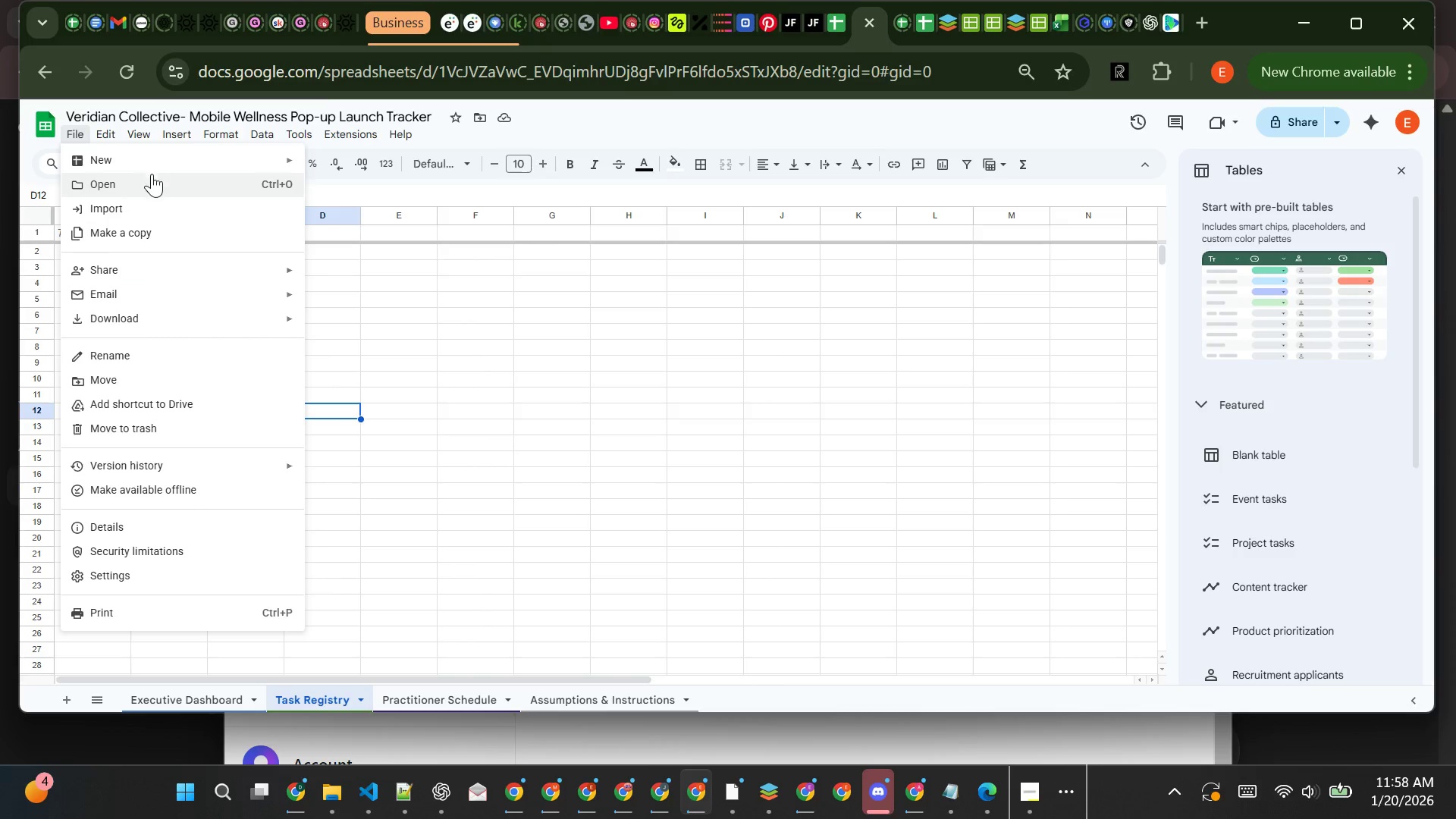 
left_click([475, 480])
 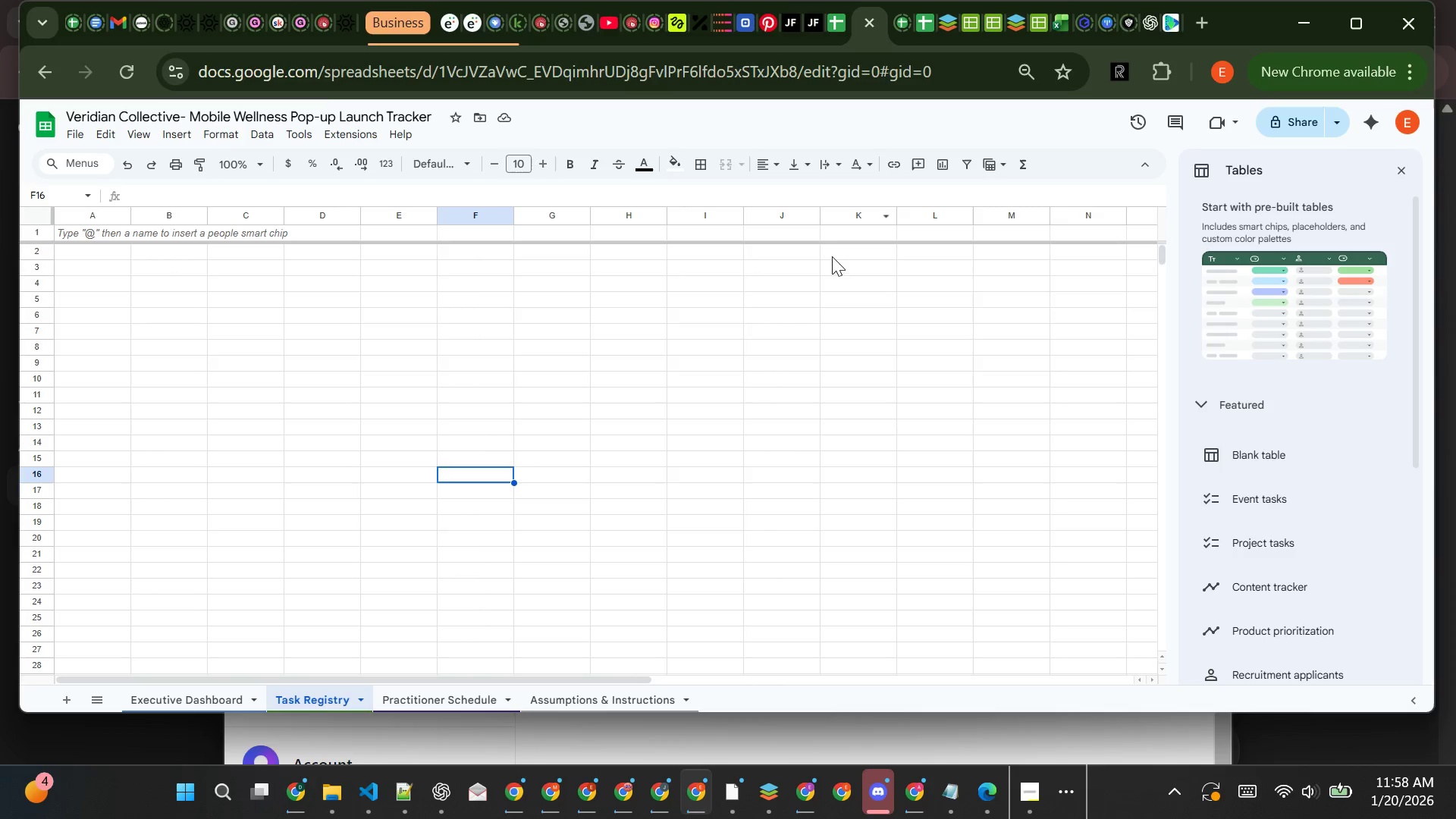 
wait(11.77)
 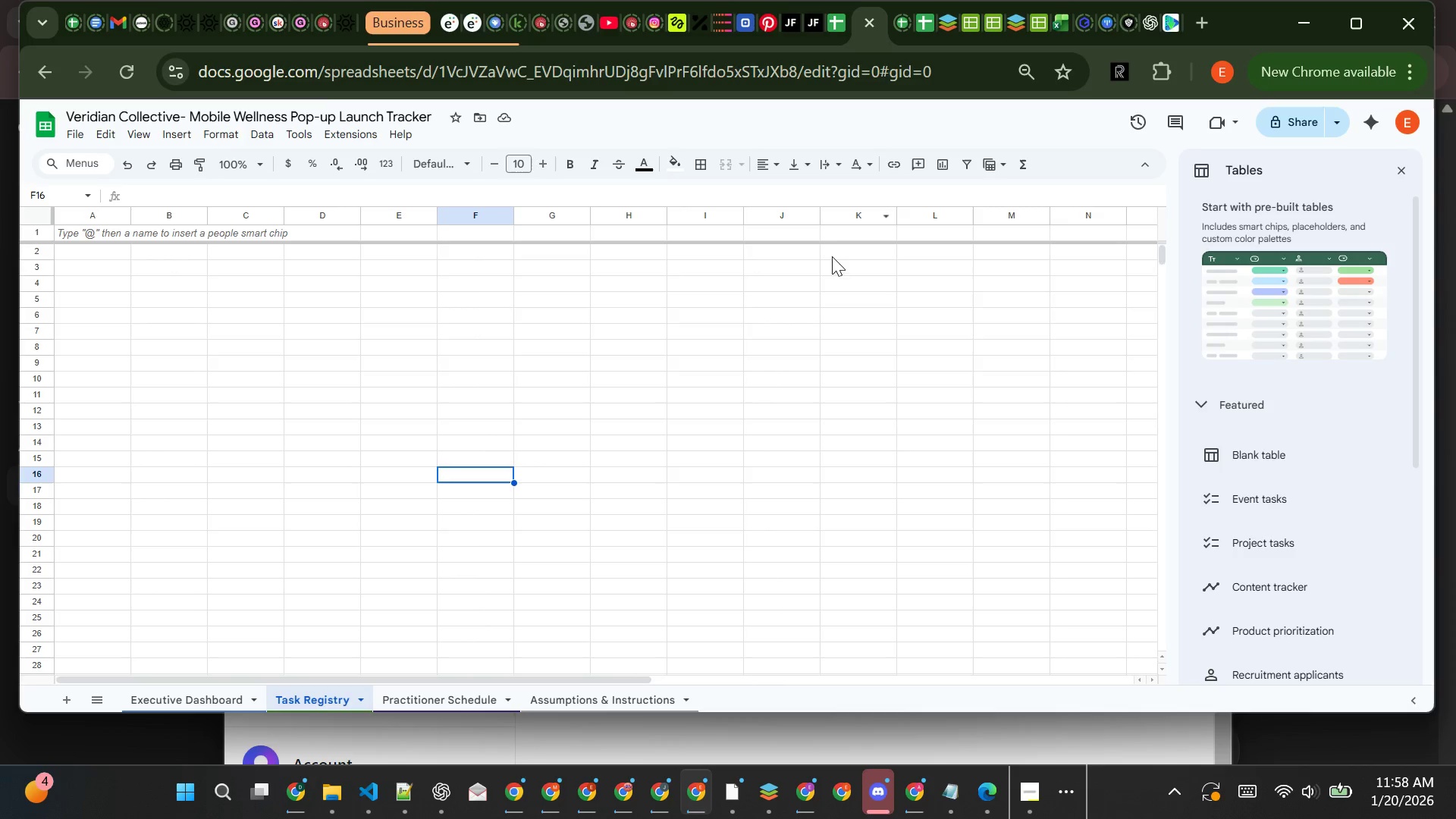 
mouse_move([474, 136])
 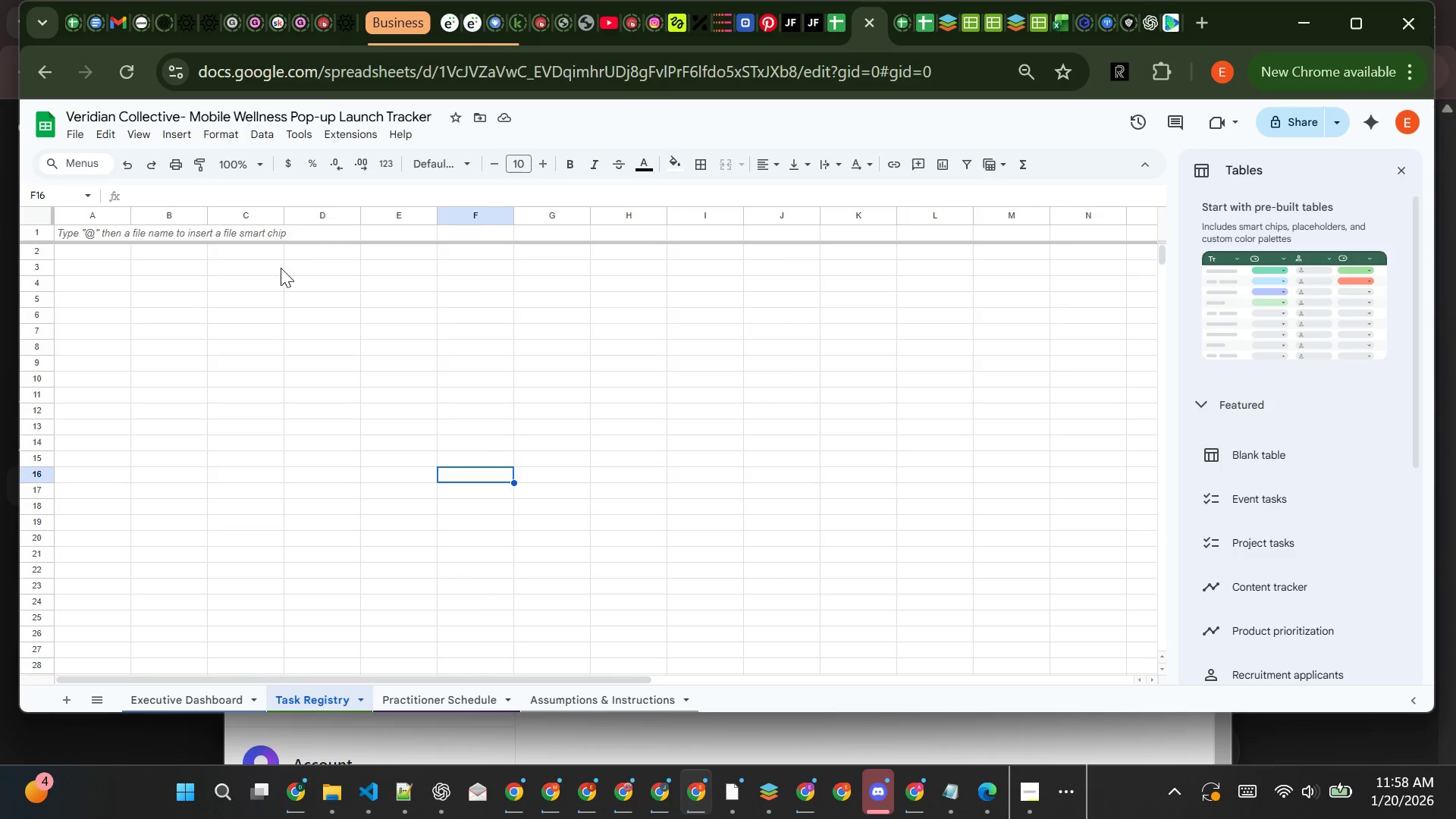 
left_click([281, 268])
 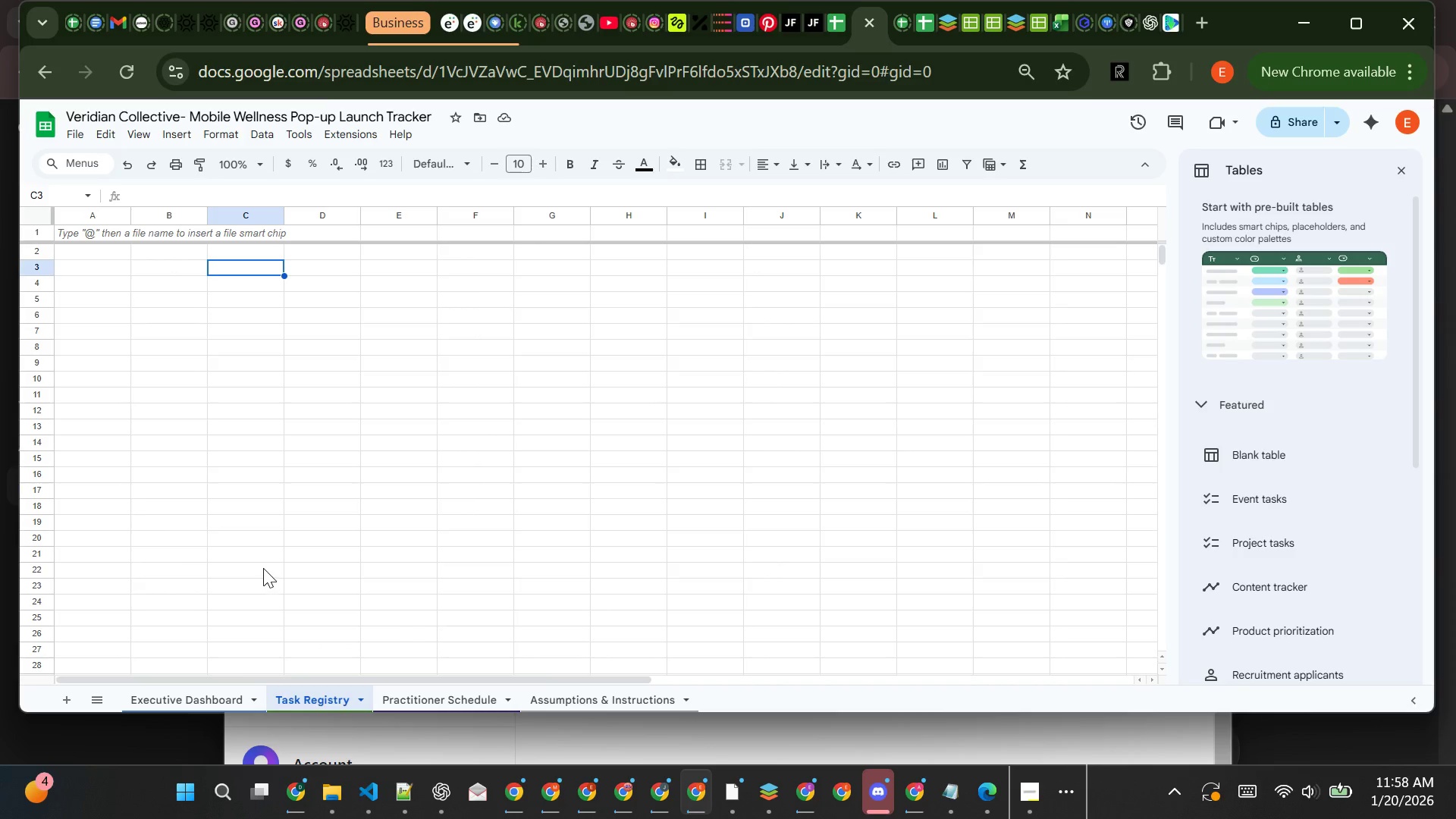 
left_click([297, 691])
 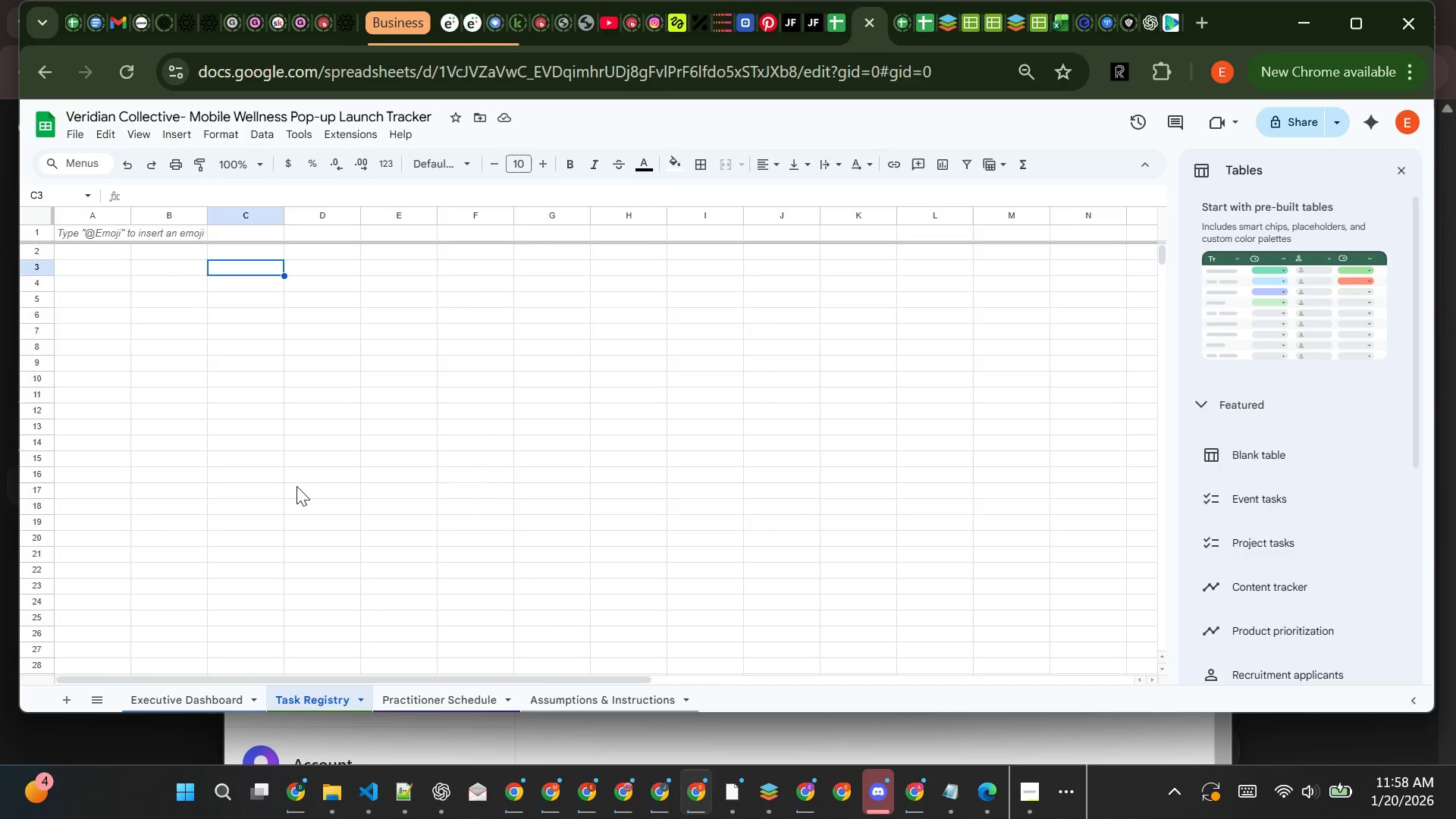 
left_click([297, 485])
 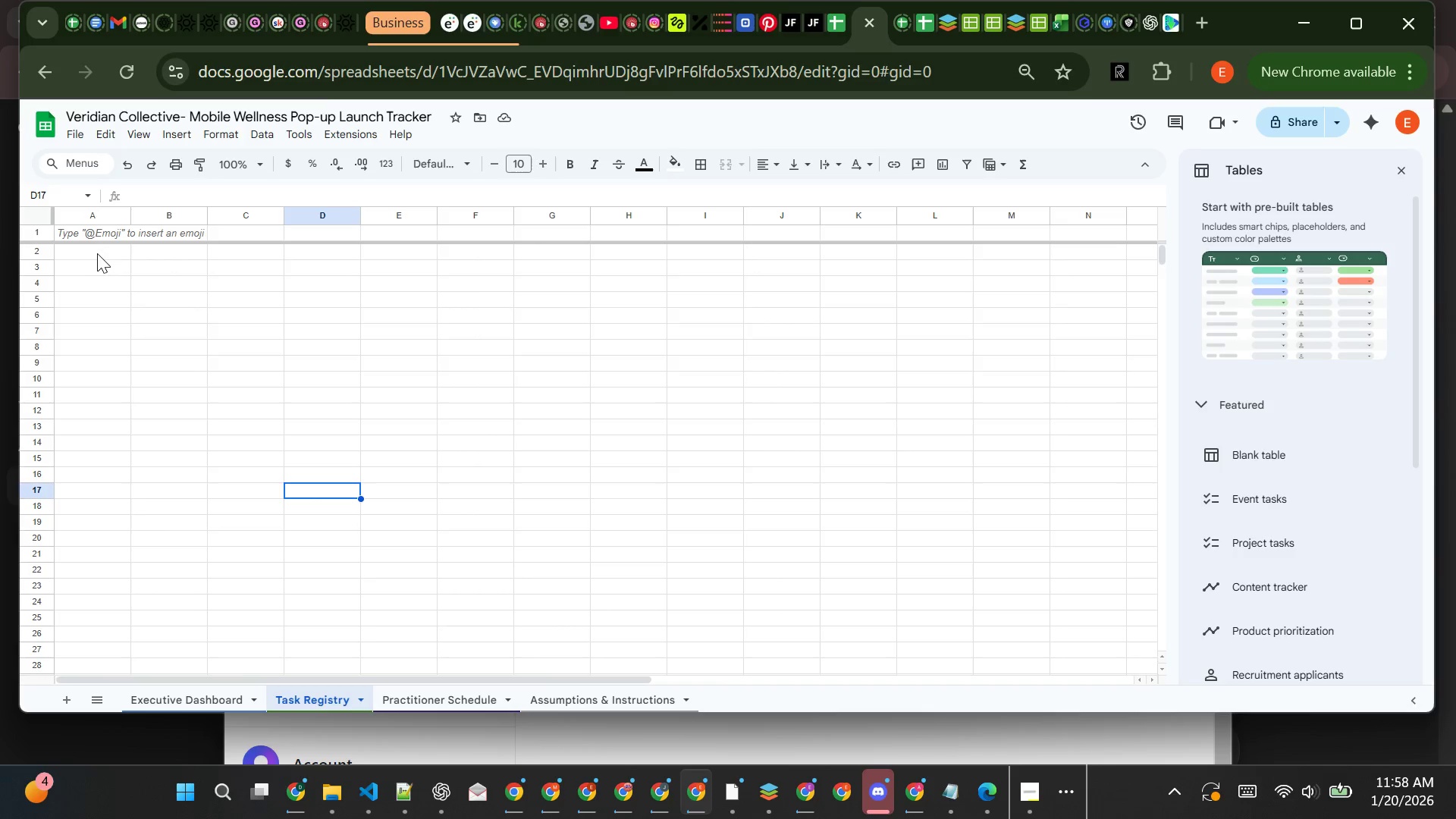 
left_click([98, 253])
 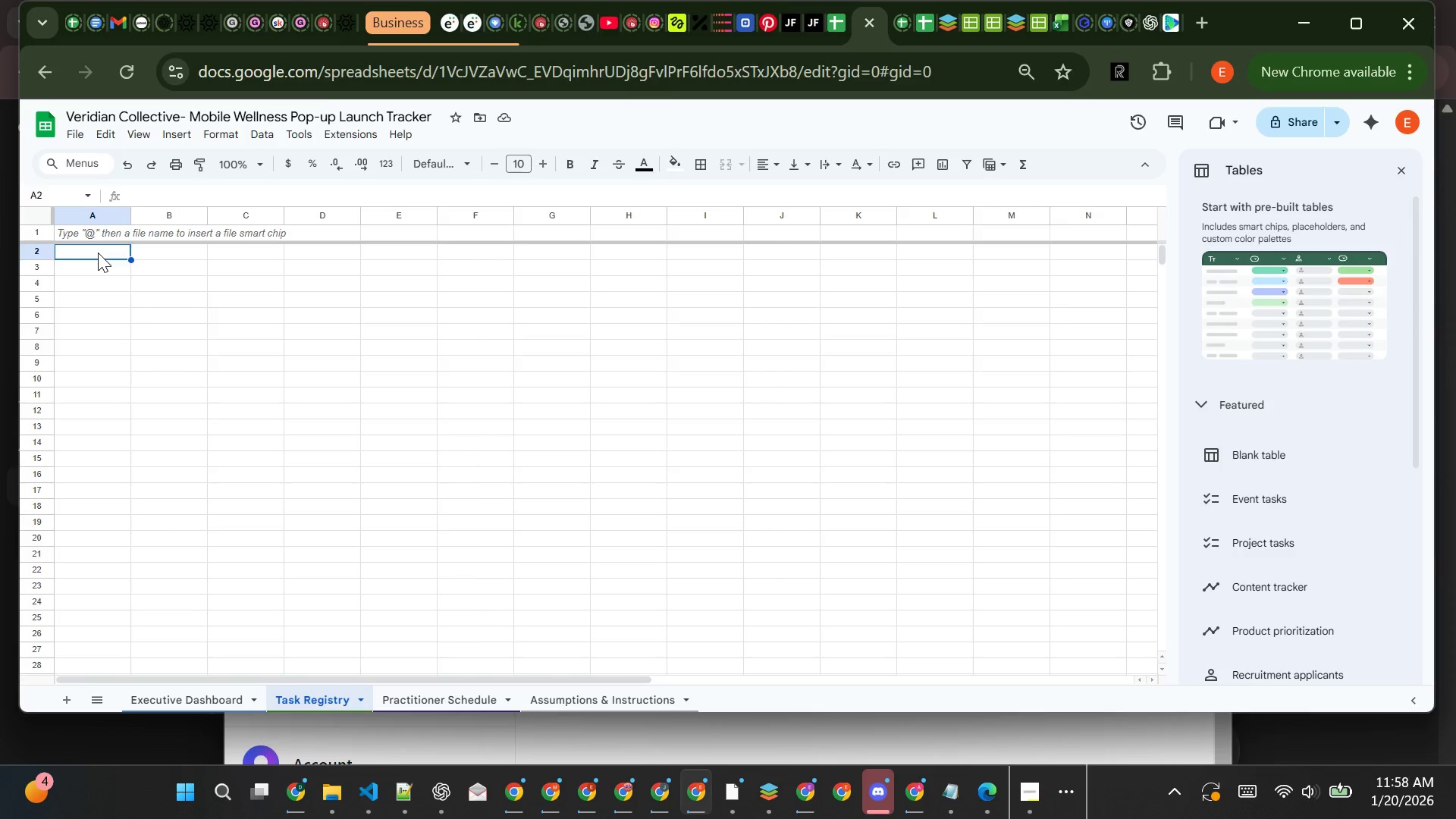 
wait(23.45)
 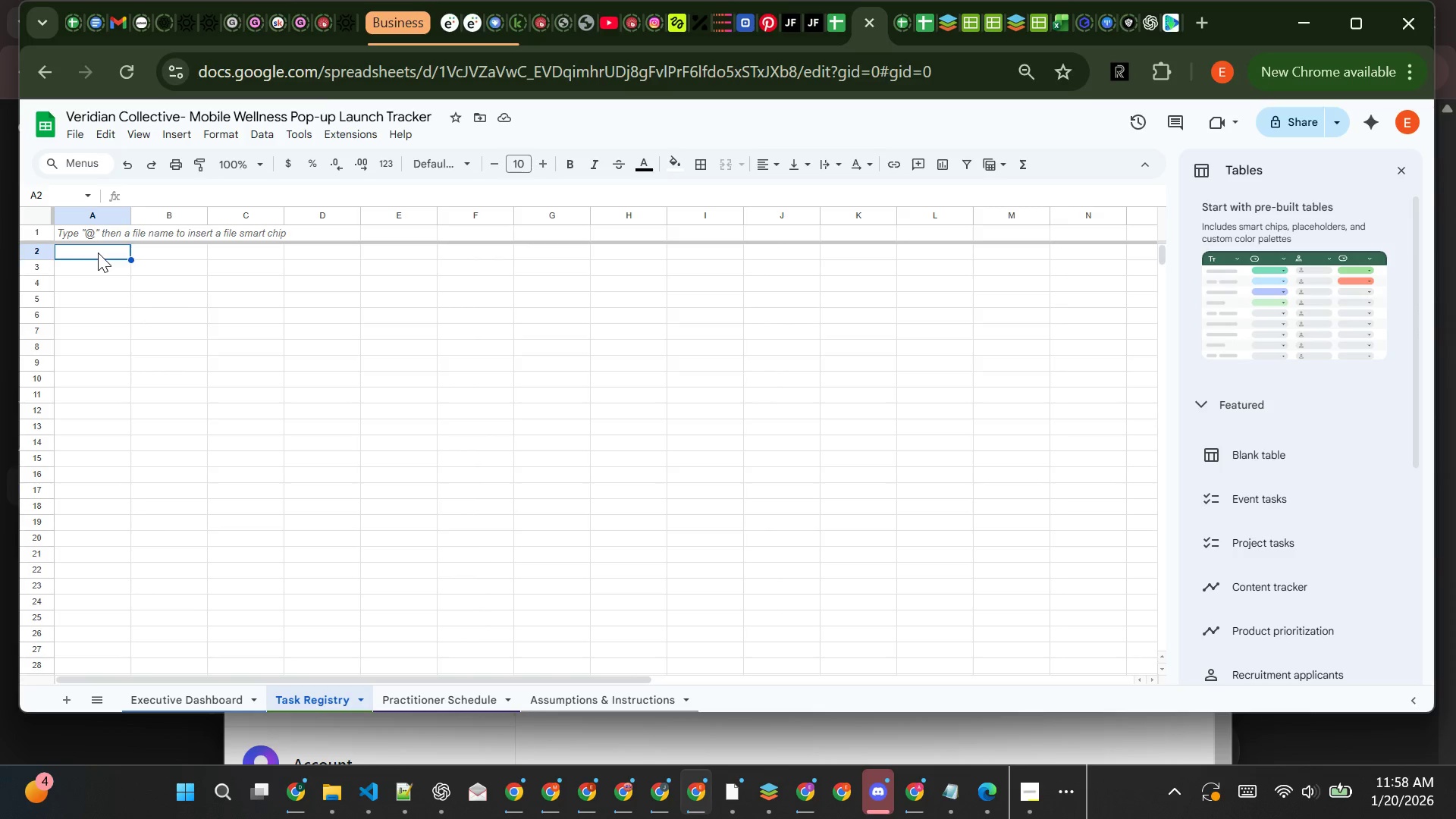 
left_click([64, 228])
 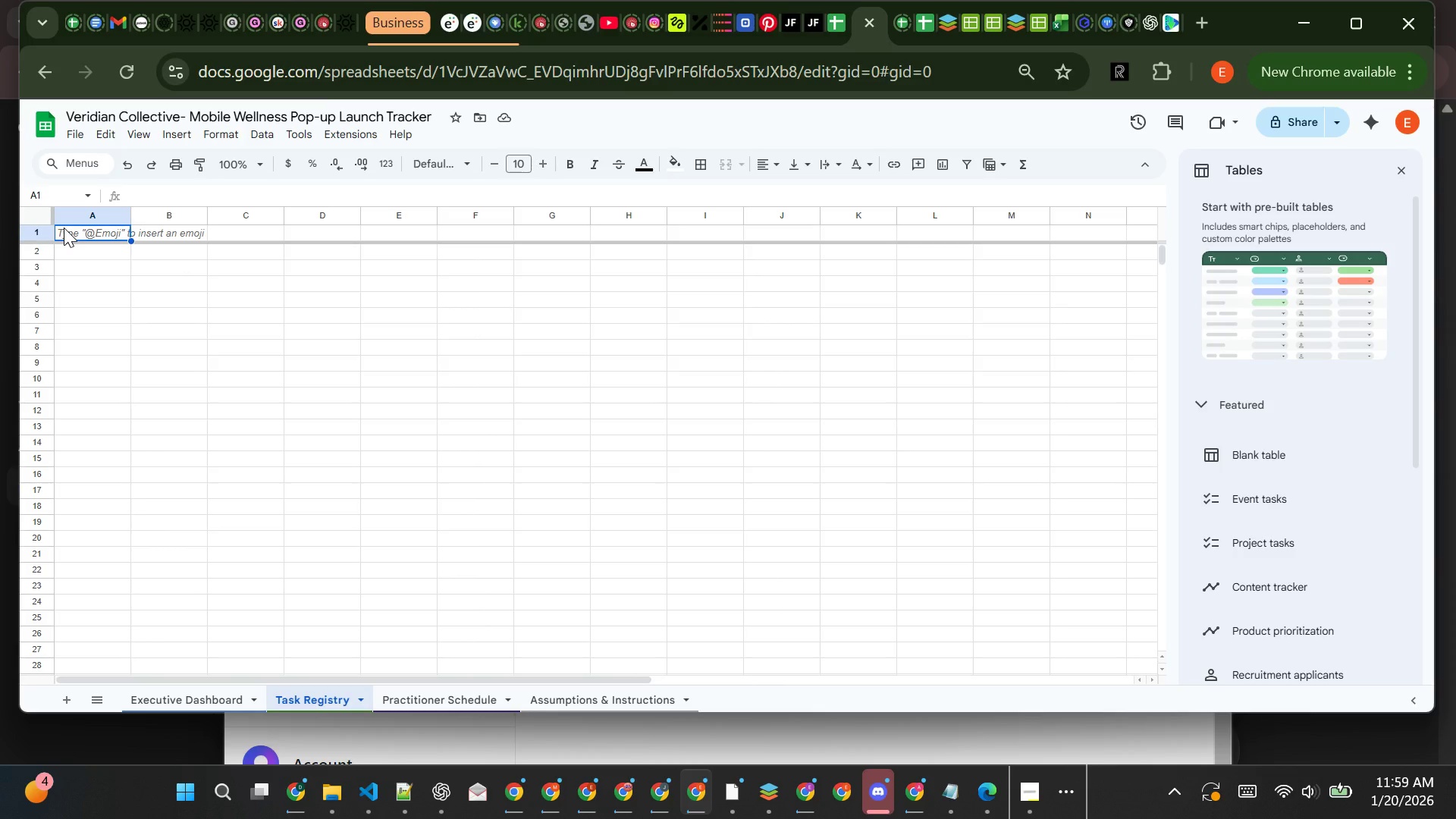 
type(Task Id)
key(Backspace)
key(Backspace)
key(Backspace)
key(Backspace)
key(Backspace)
key(Backspace)
type(ask)
 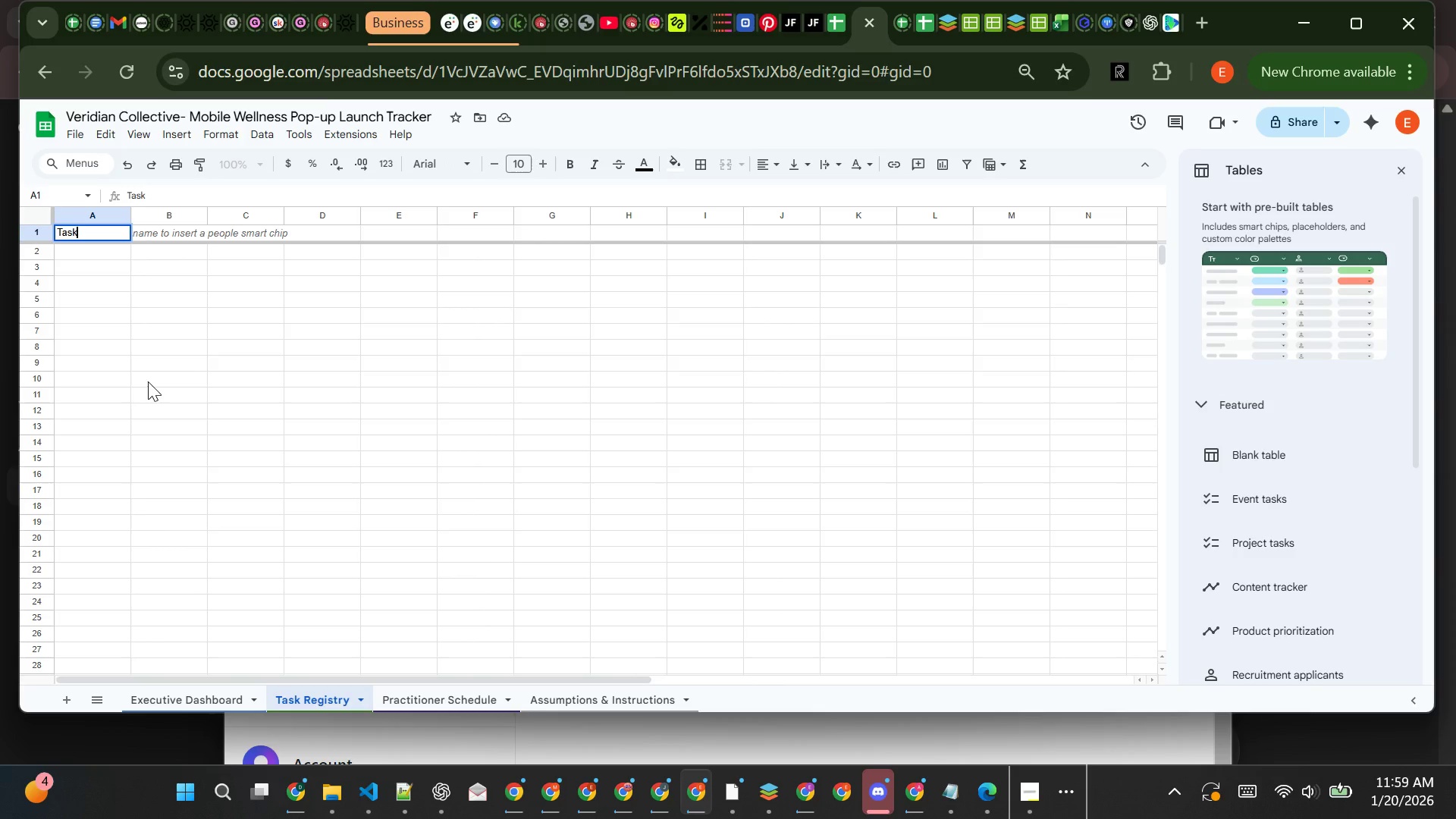 
type( ID )
key(Backspace)
key(Tab)
type(LocationTask Categp)
key(Backspace)
type(oryTask Description)
key(Tab)
 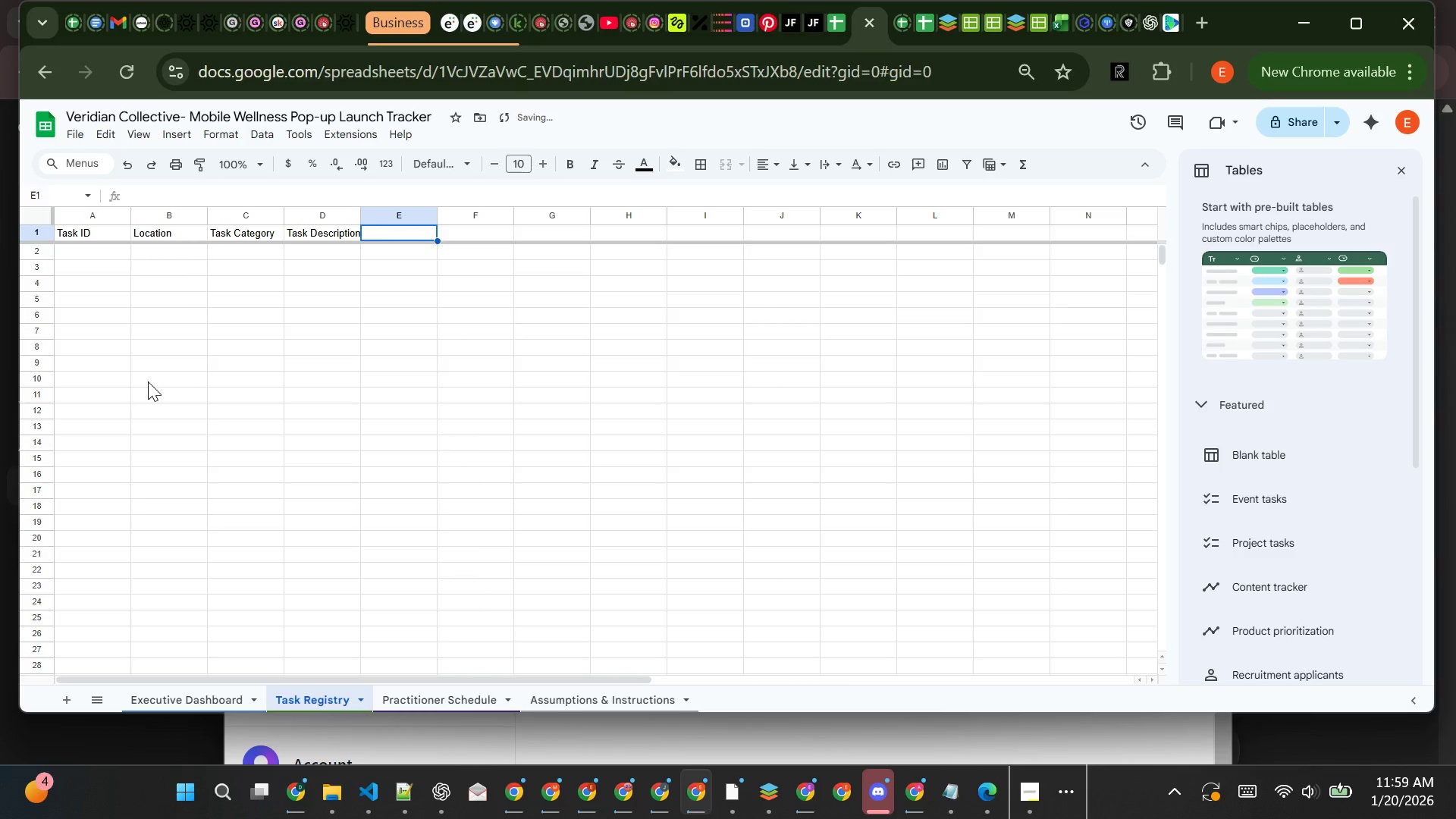 
key(ArrowLeft)
 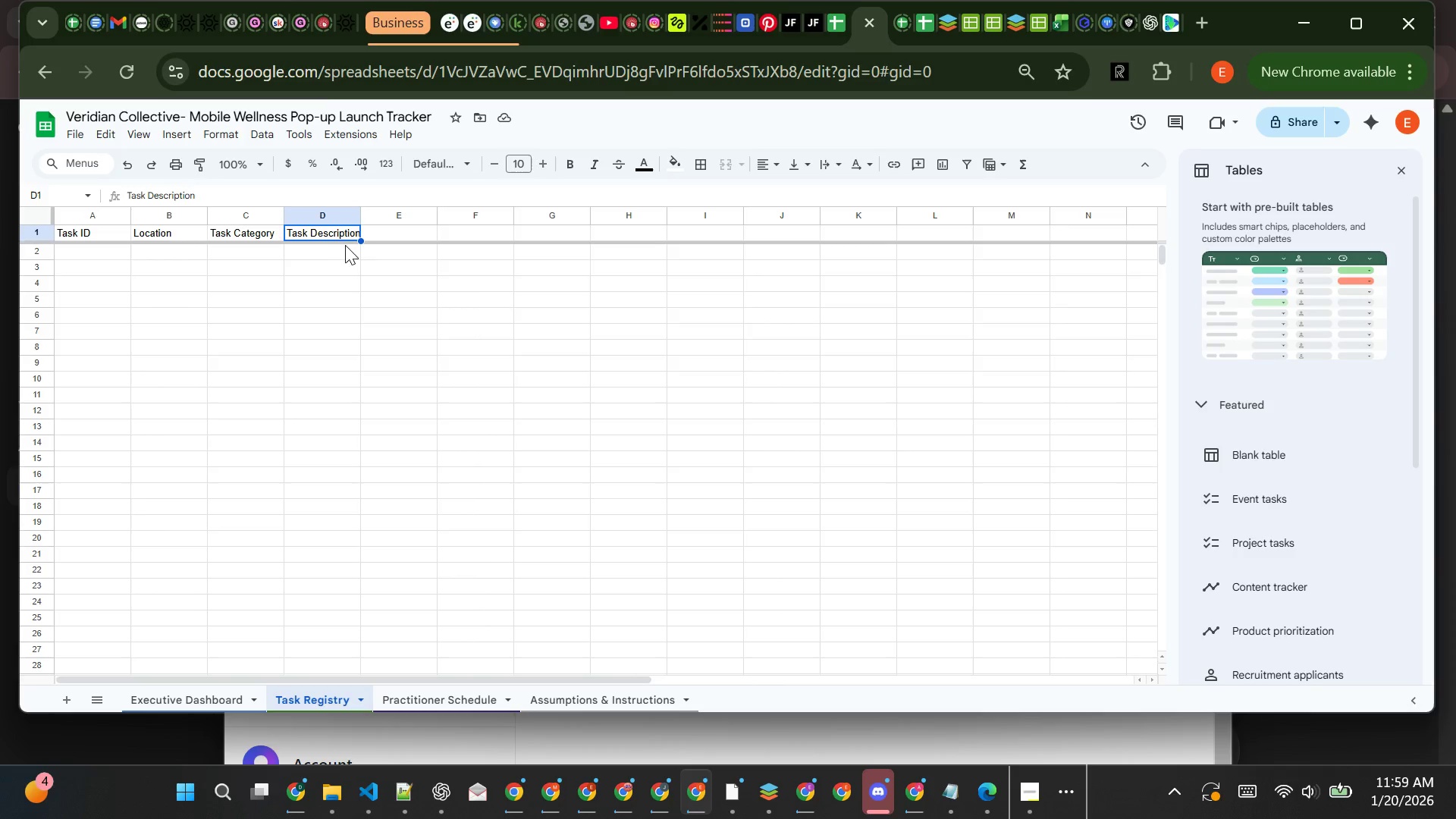 
double_click([352, 230])
 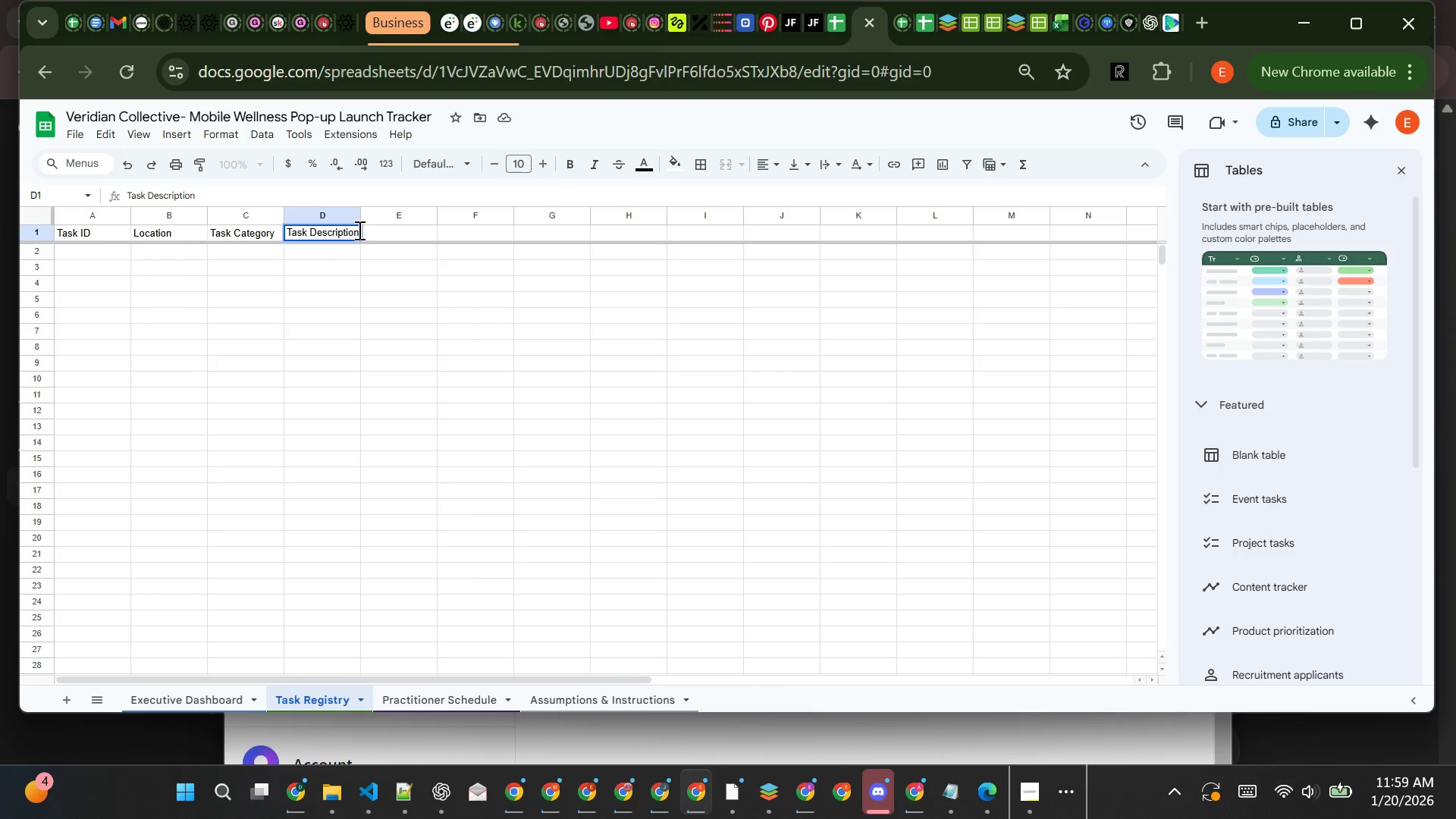 
left_click([395, 230])
 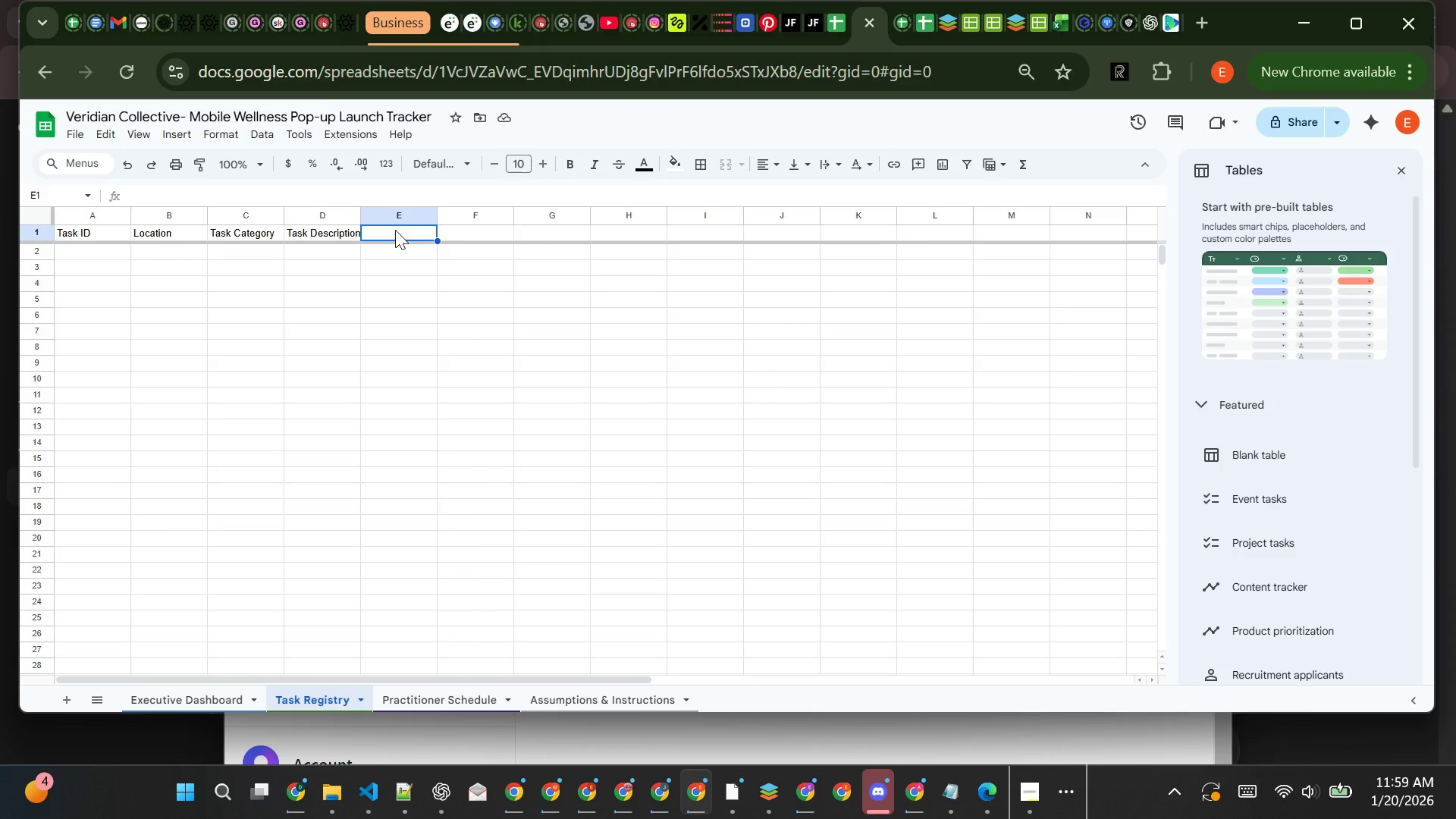 
type(Assigned Practitioner)
key(Tab)
 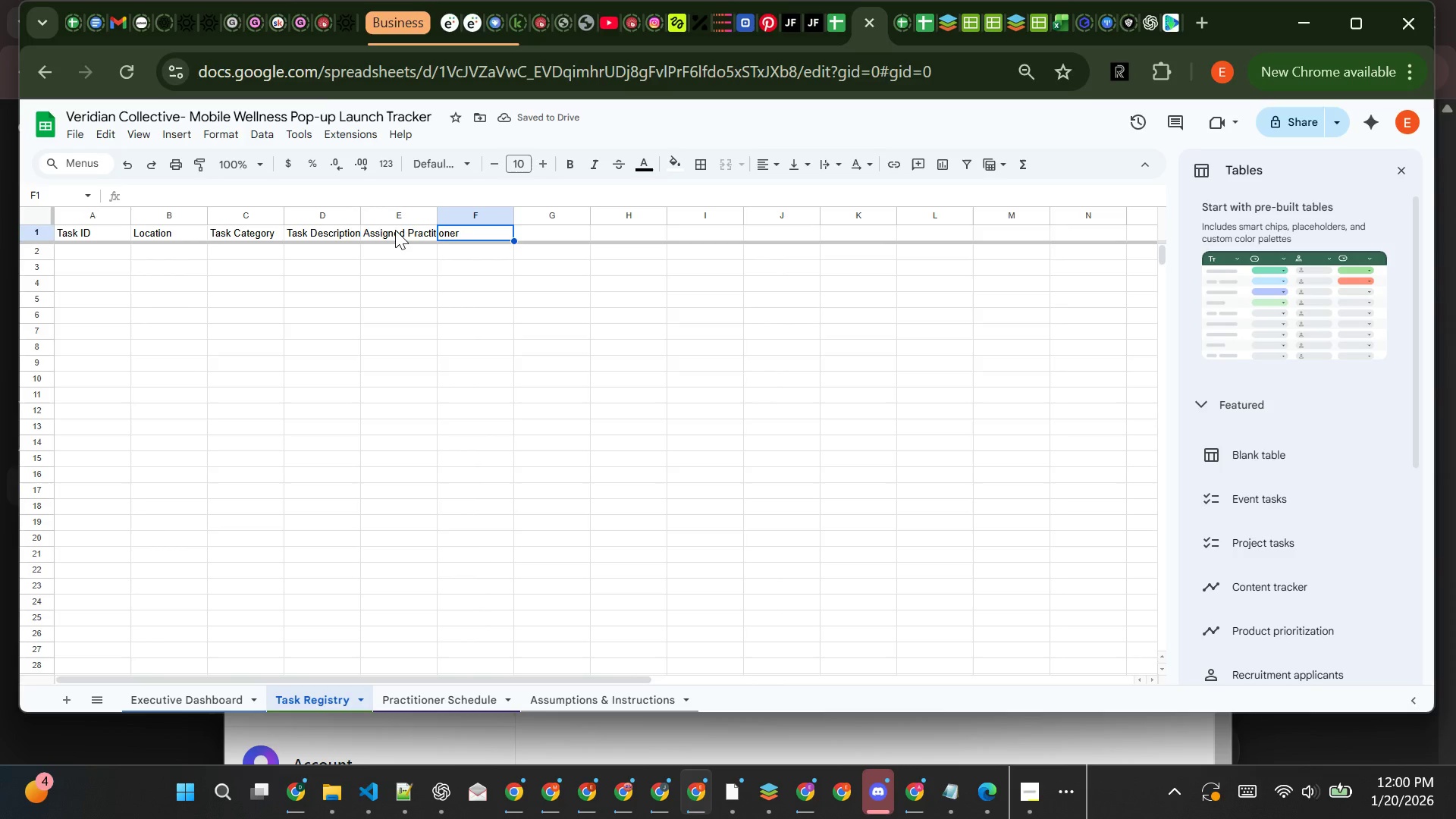 
type(Start Date)
key(Tab)
type(Due et)
key(Backspace)
key(Backspace)
type(Date )
key(Tab)
type(Status)
key(Tab)
type(Days t)
key(Backspace)
type(To Due)
key(Tab)
type(Risk Flag)
 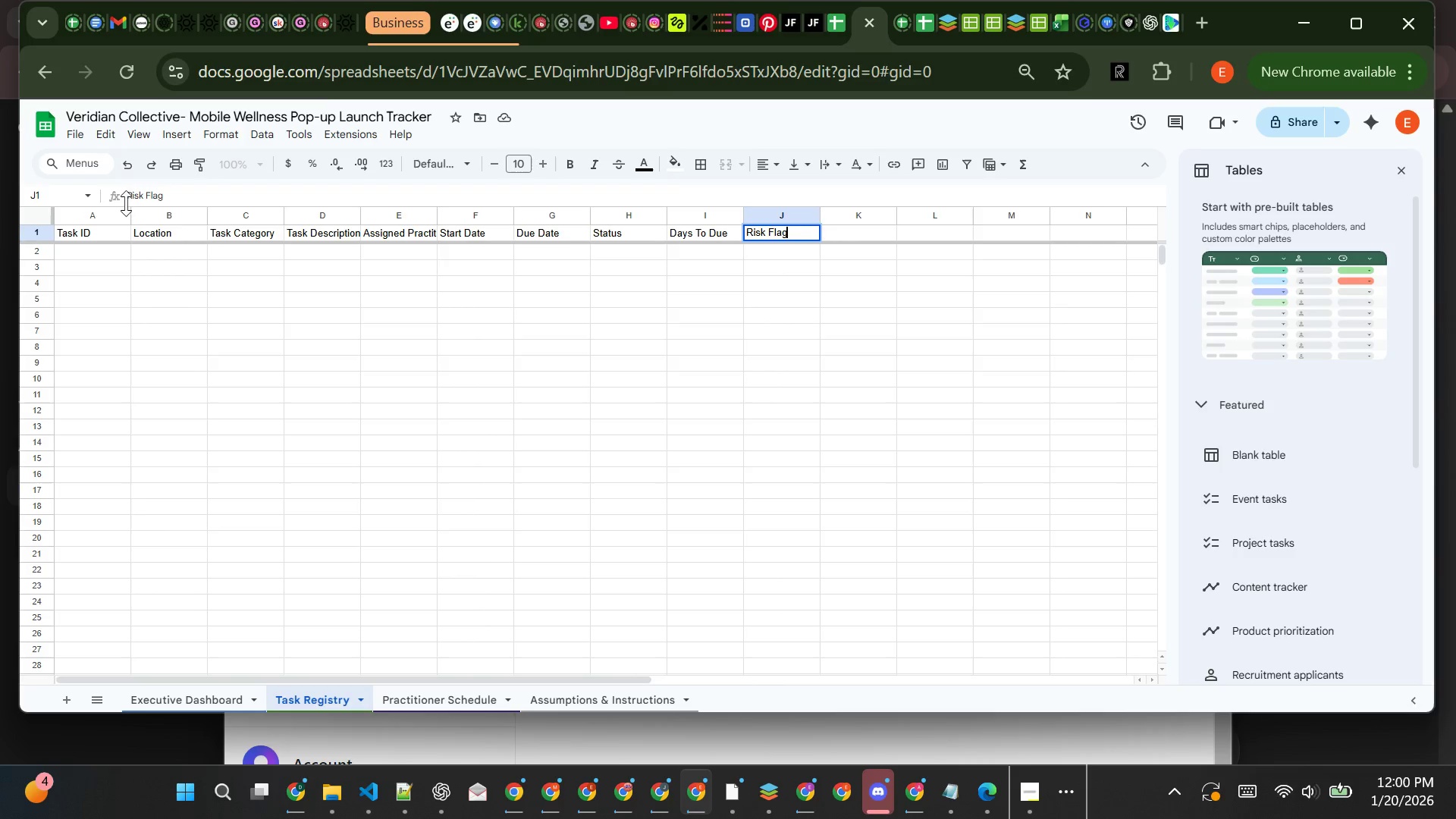 
left_click([47, 211])
 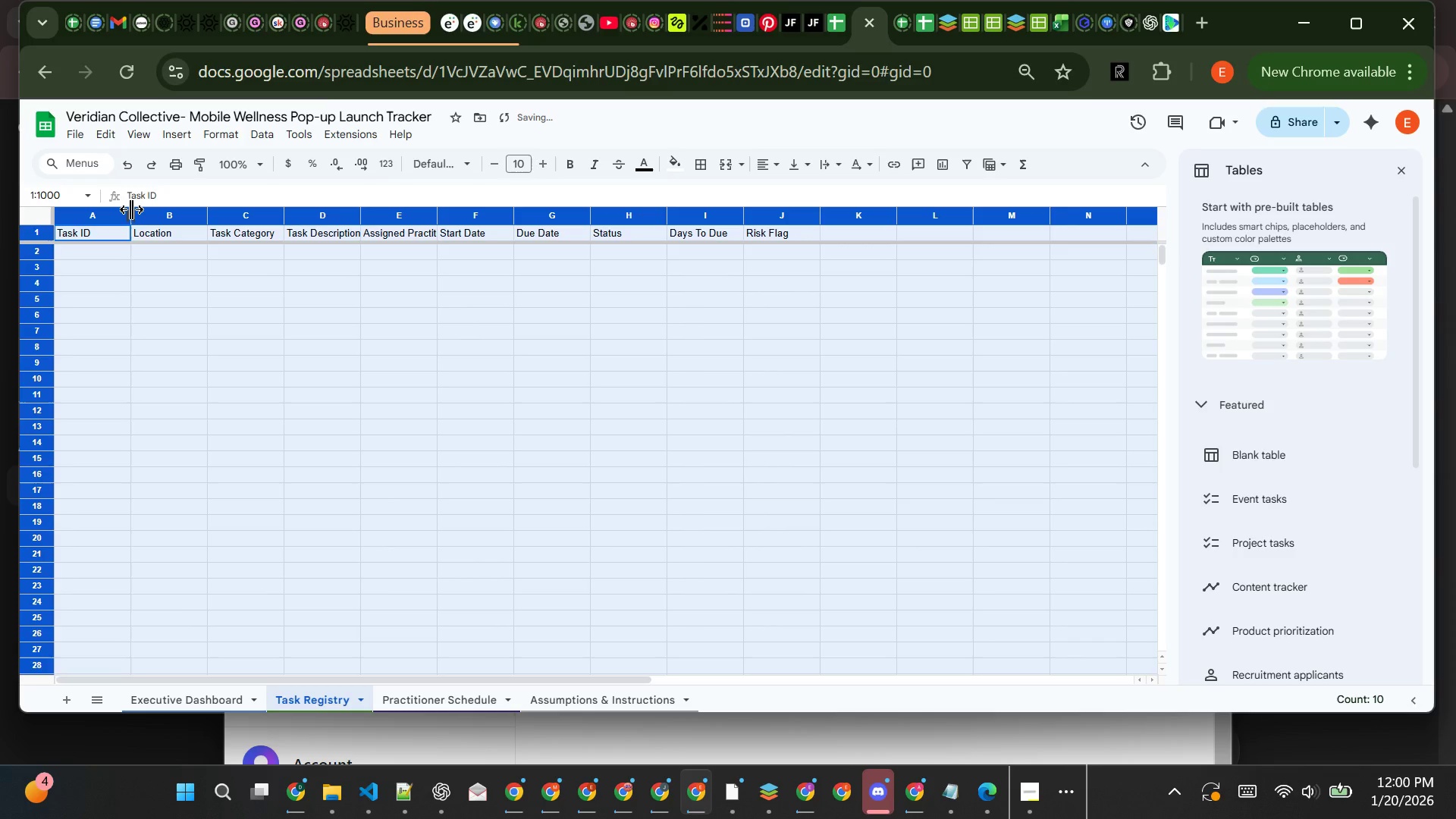 
double_click([131, 209])
 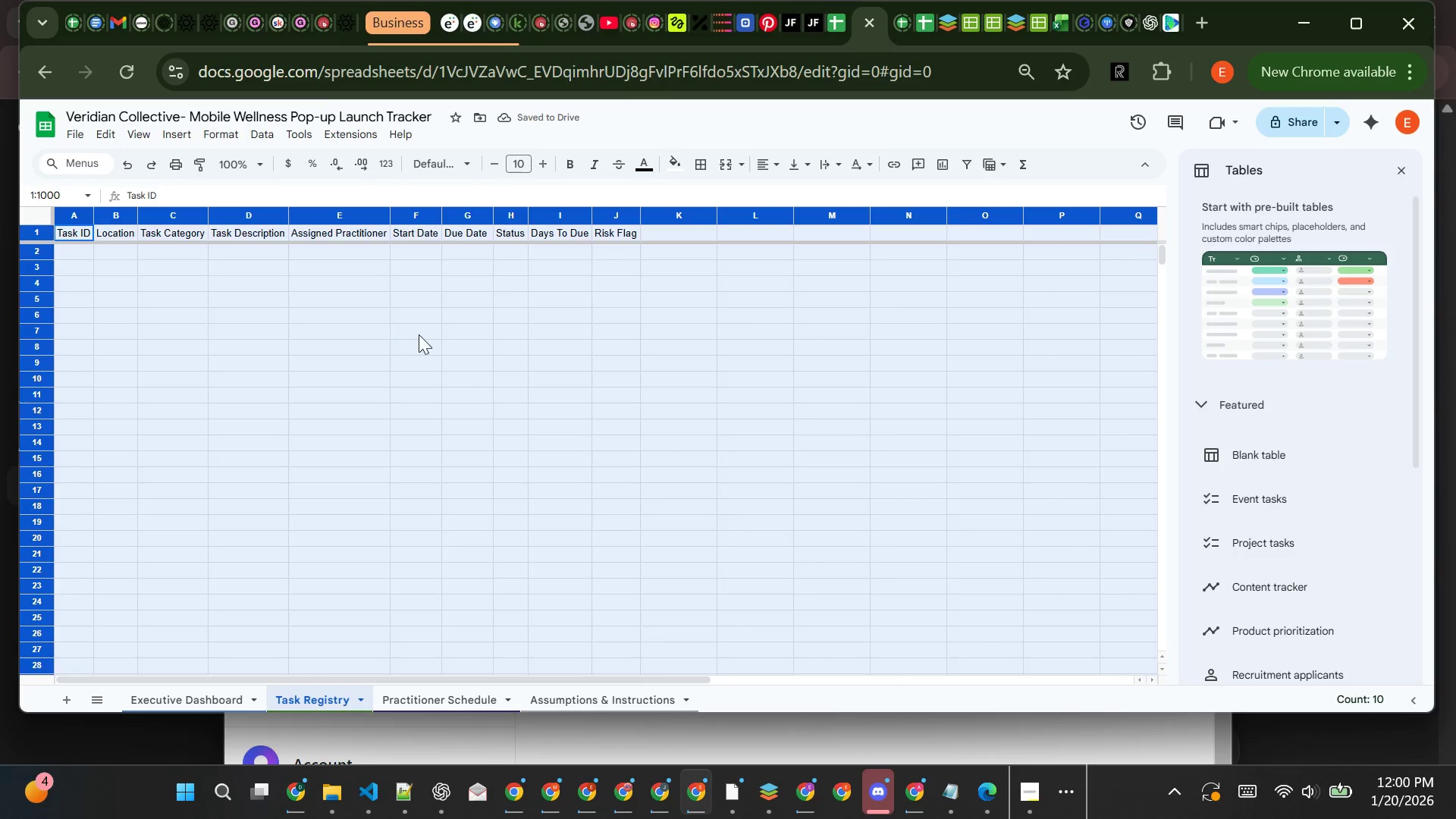 
left_click([484, 315])
 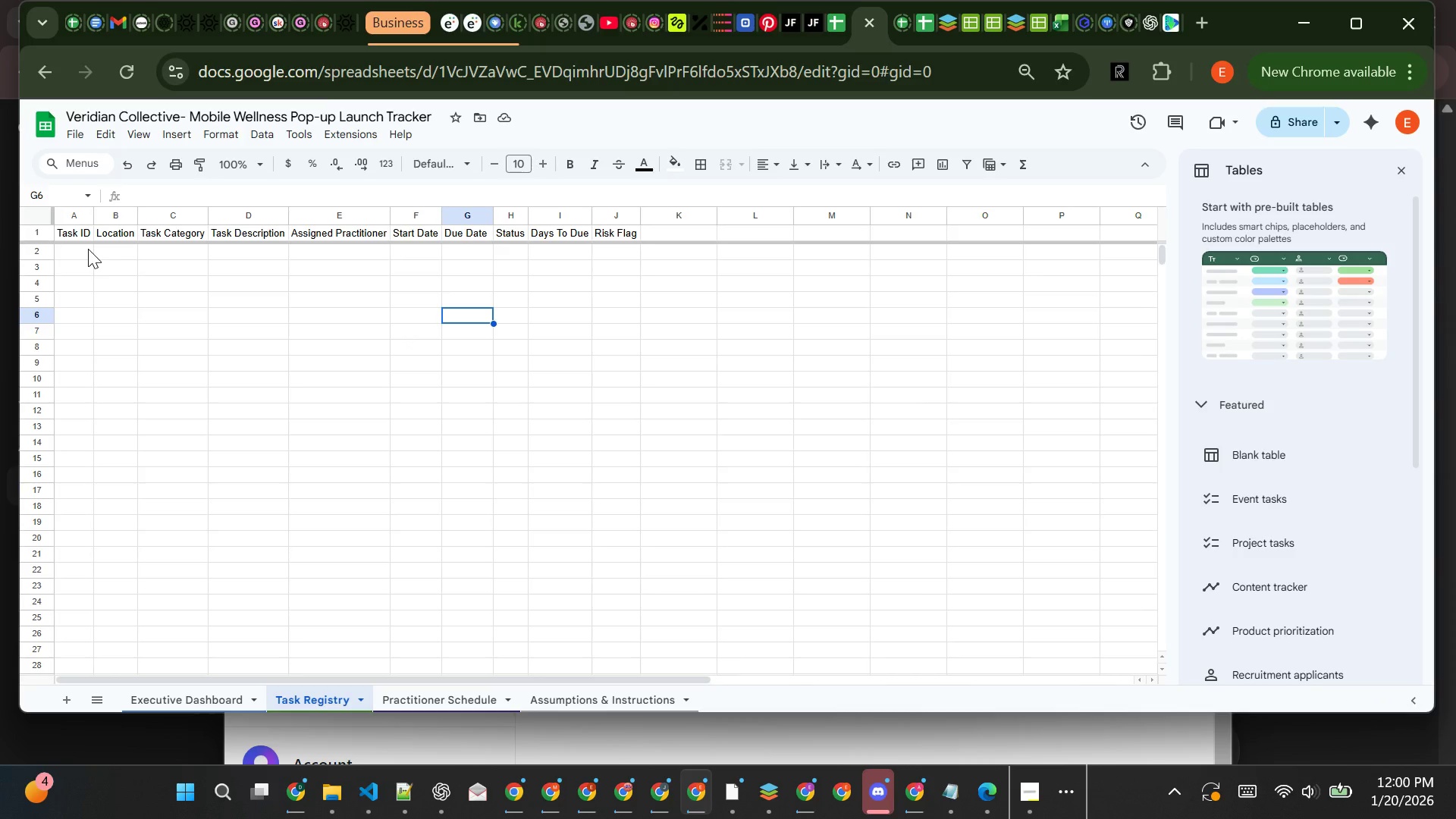 
wait(9.78)
 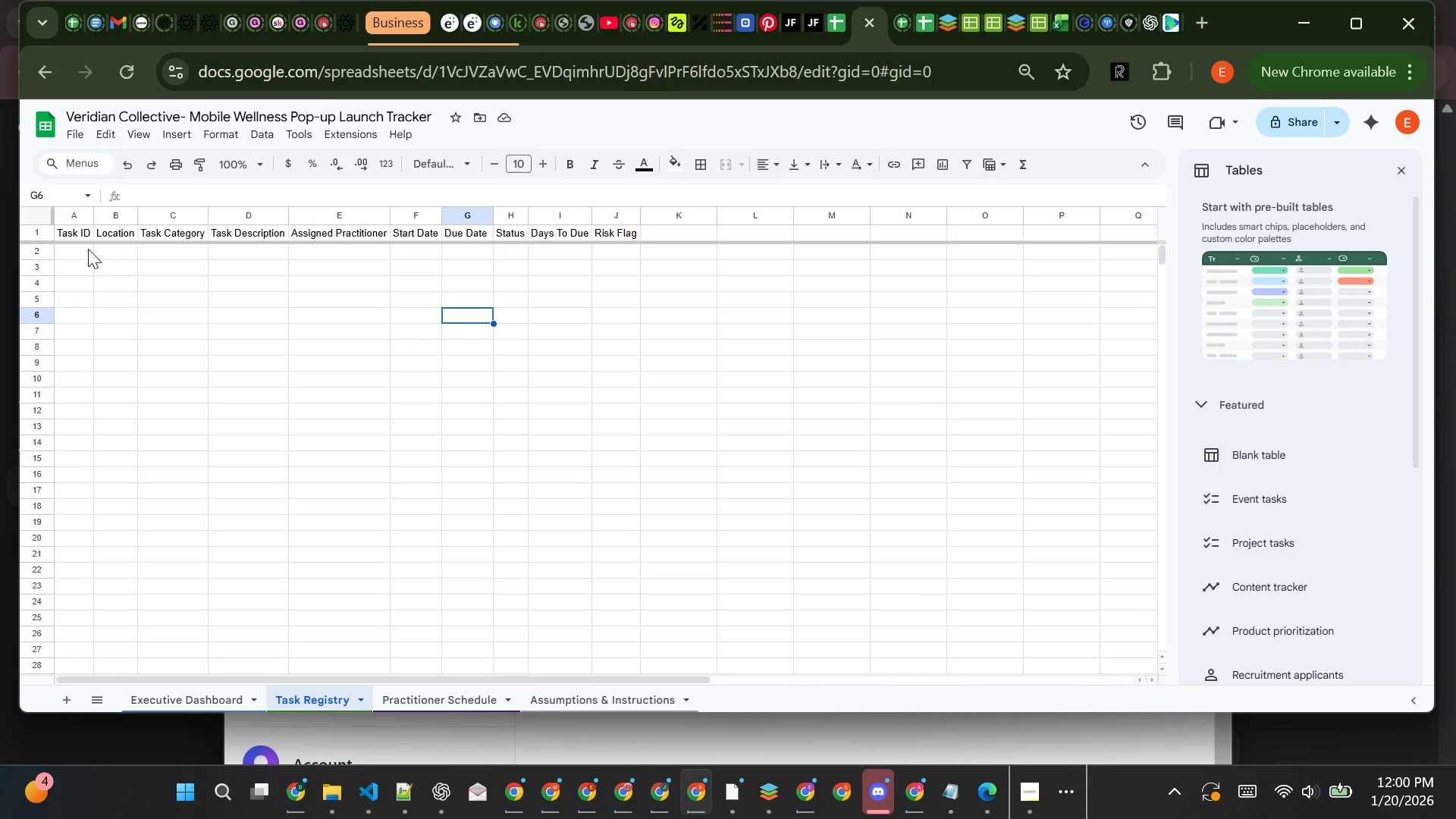 
left_click_drag(start_coordinate=[66, 218], to_coordinate=[598, 219])
 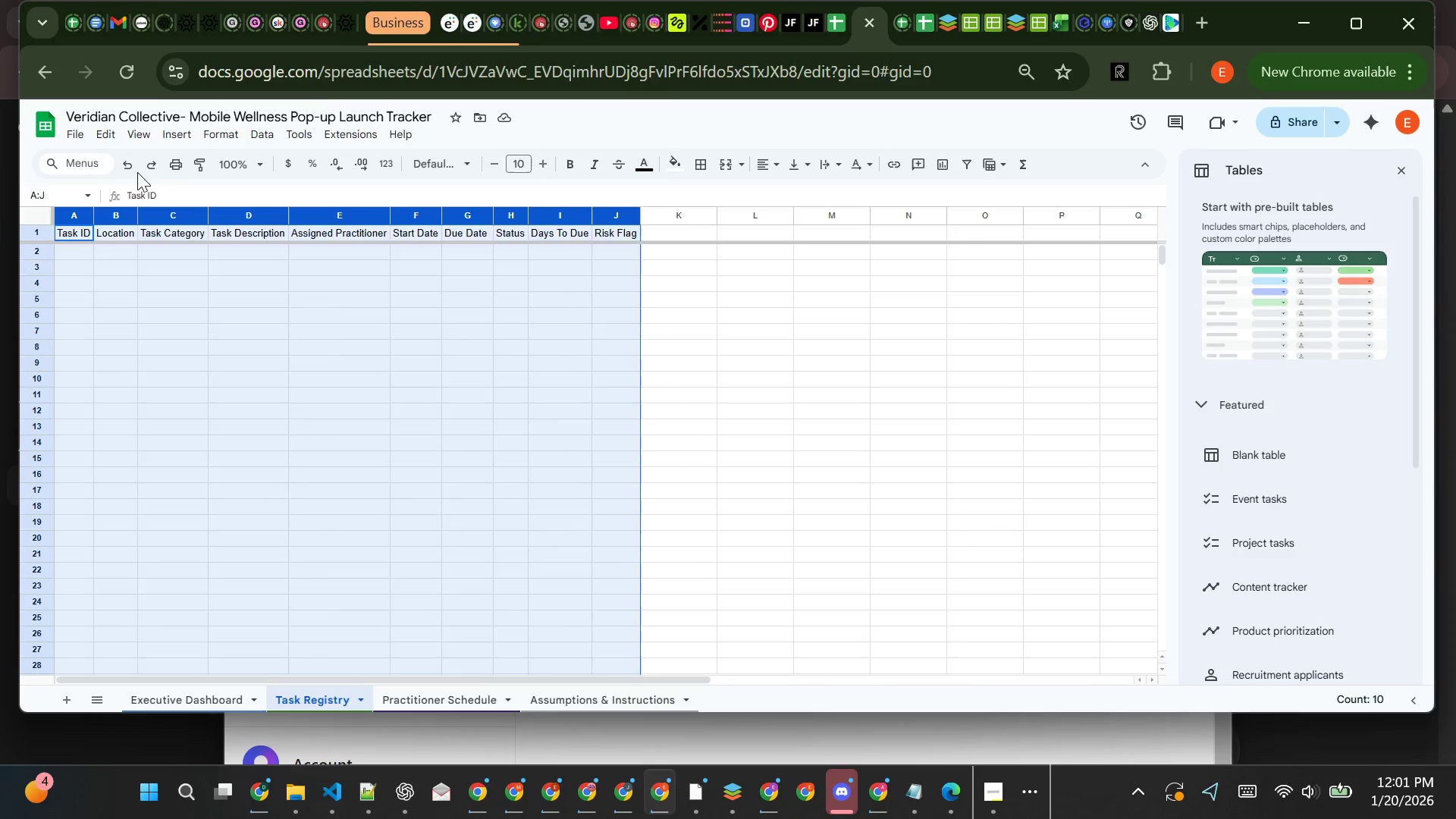 
wait(7.92)
 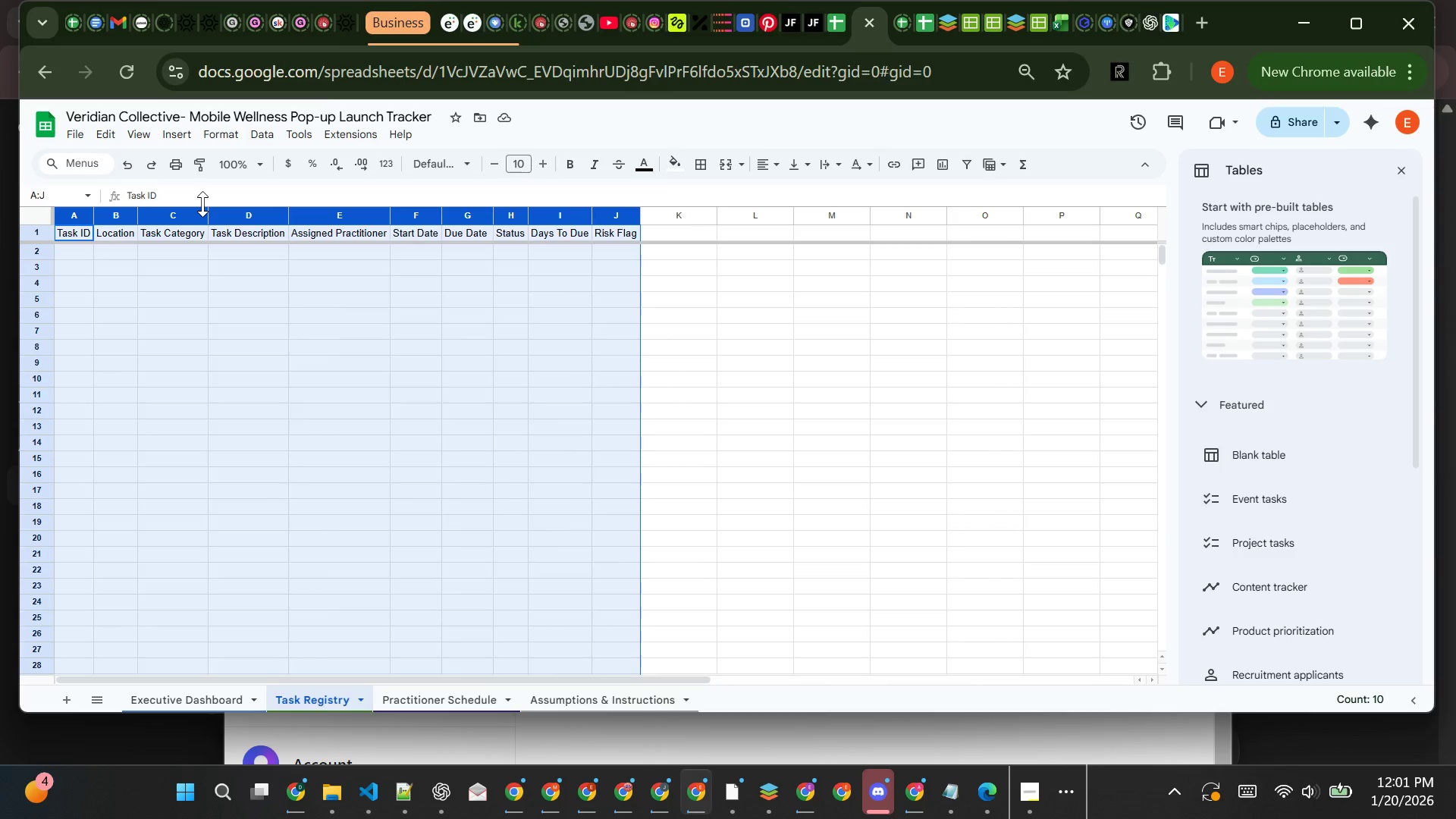 
left_click([565, 156])
 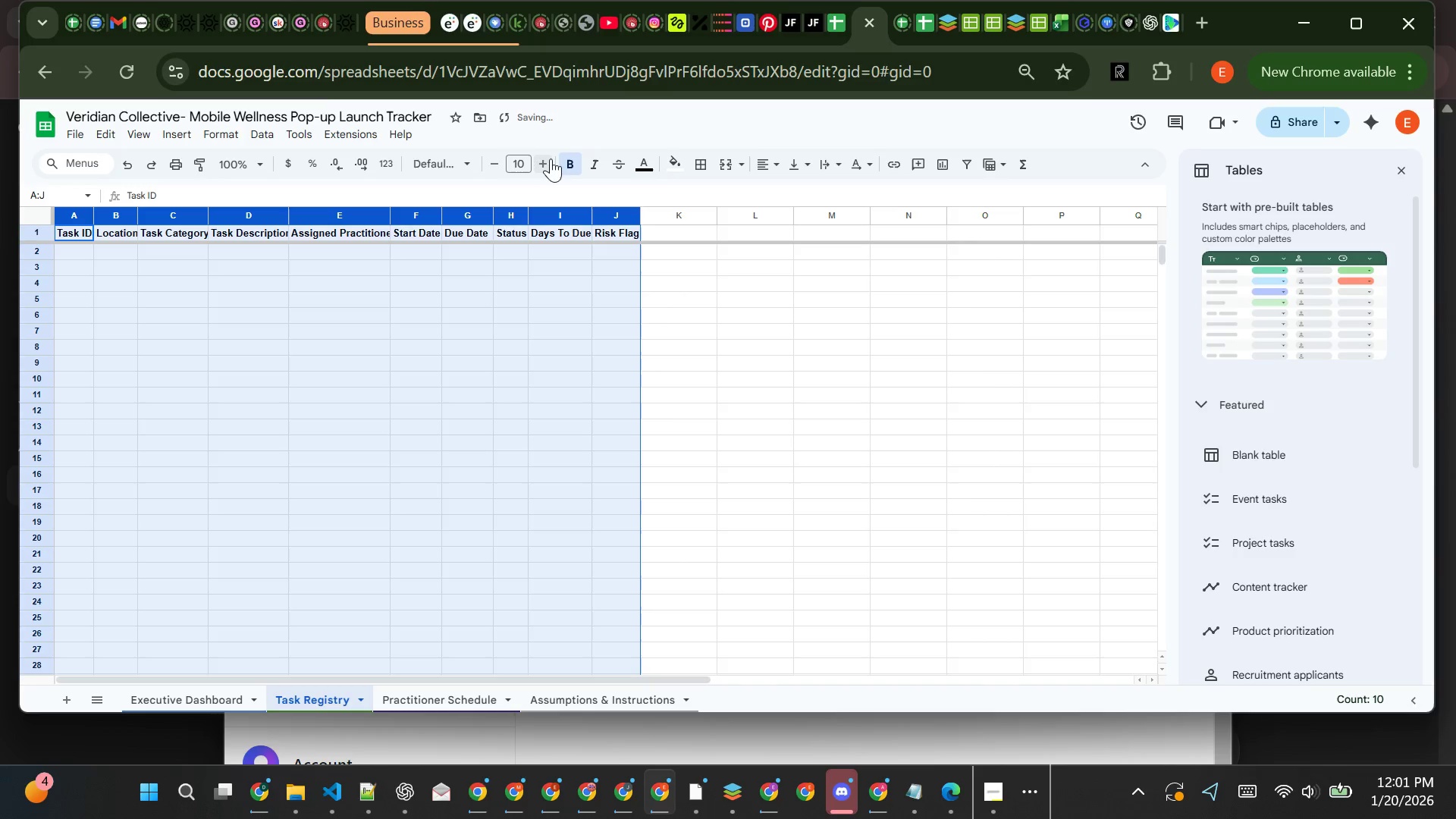 
left_click([551, 158])
 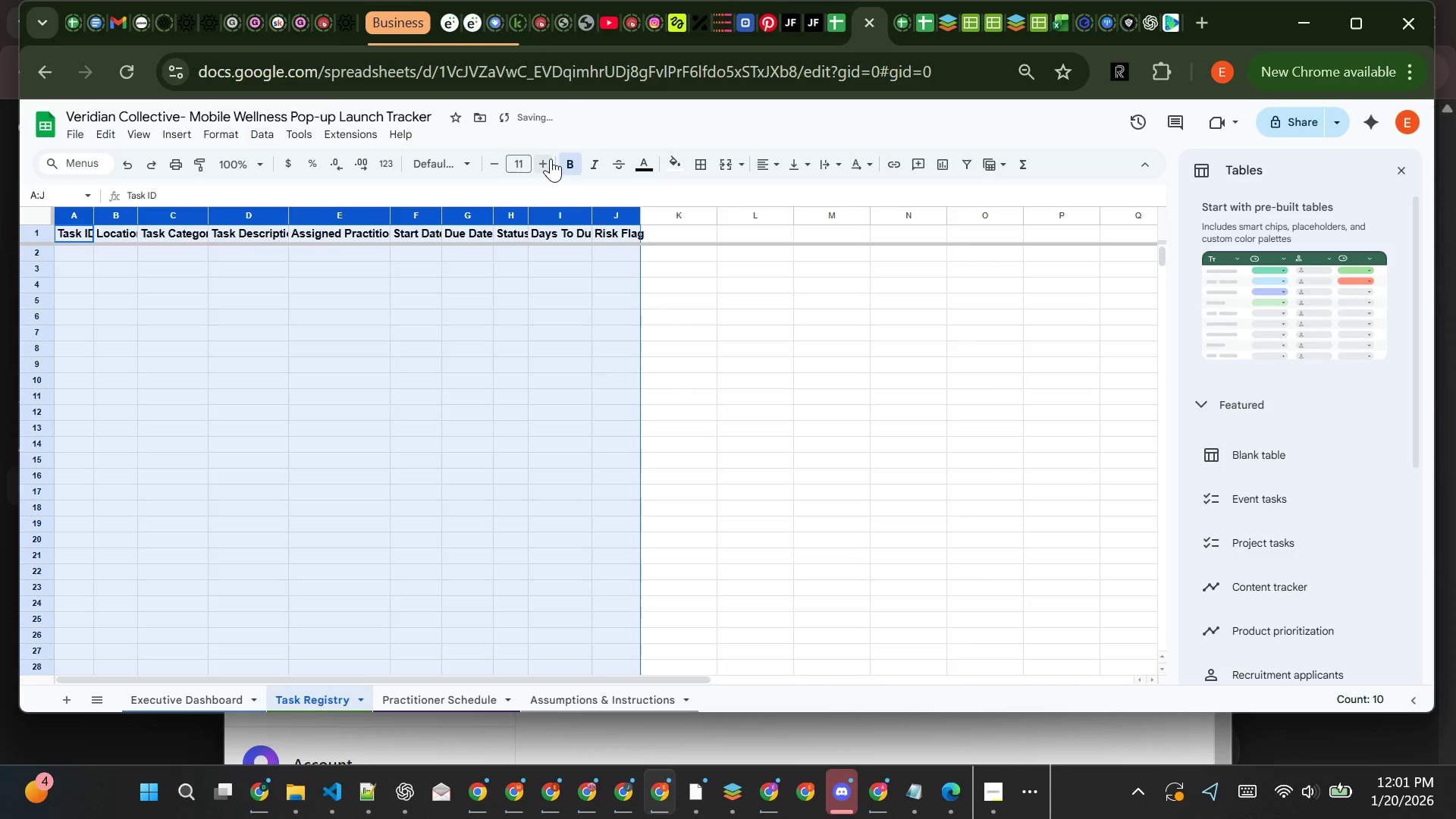 
left_click([551, 158])
 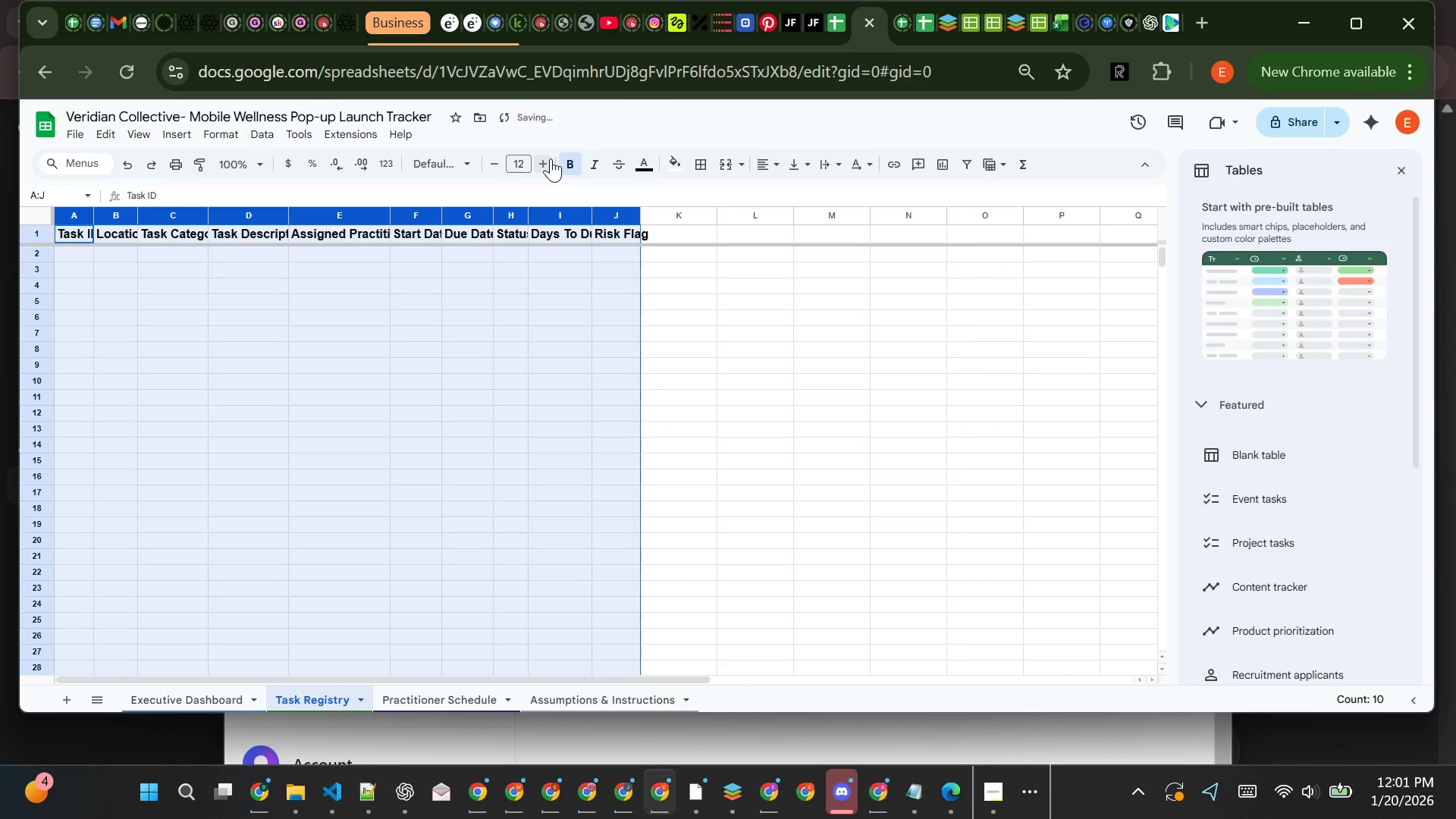 
left_click([551, 158])
 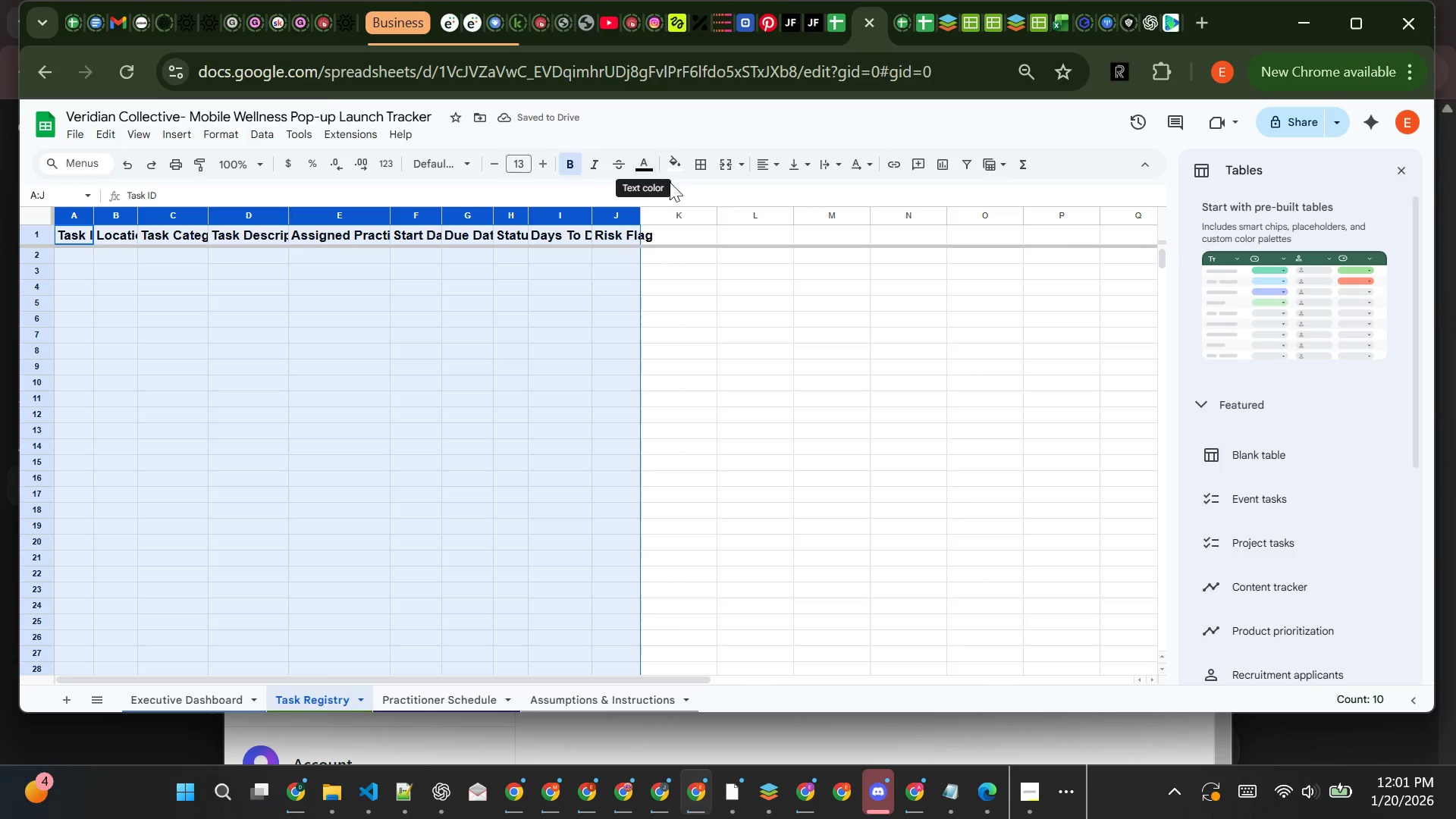 
wait(5.89)
 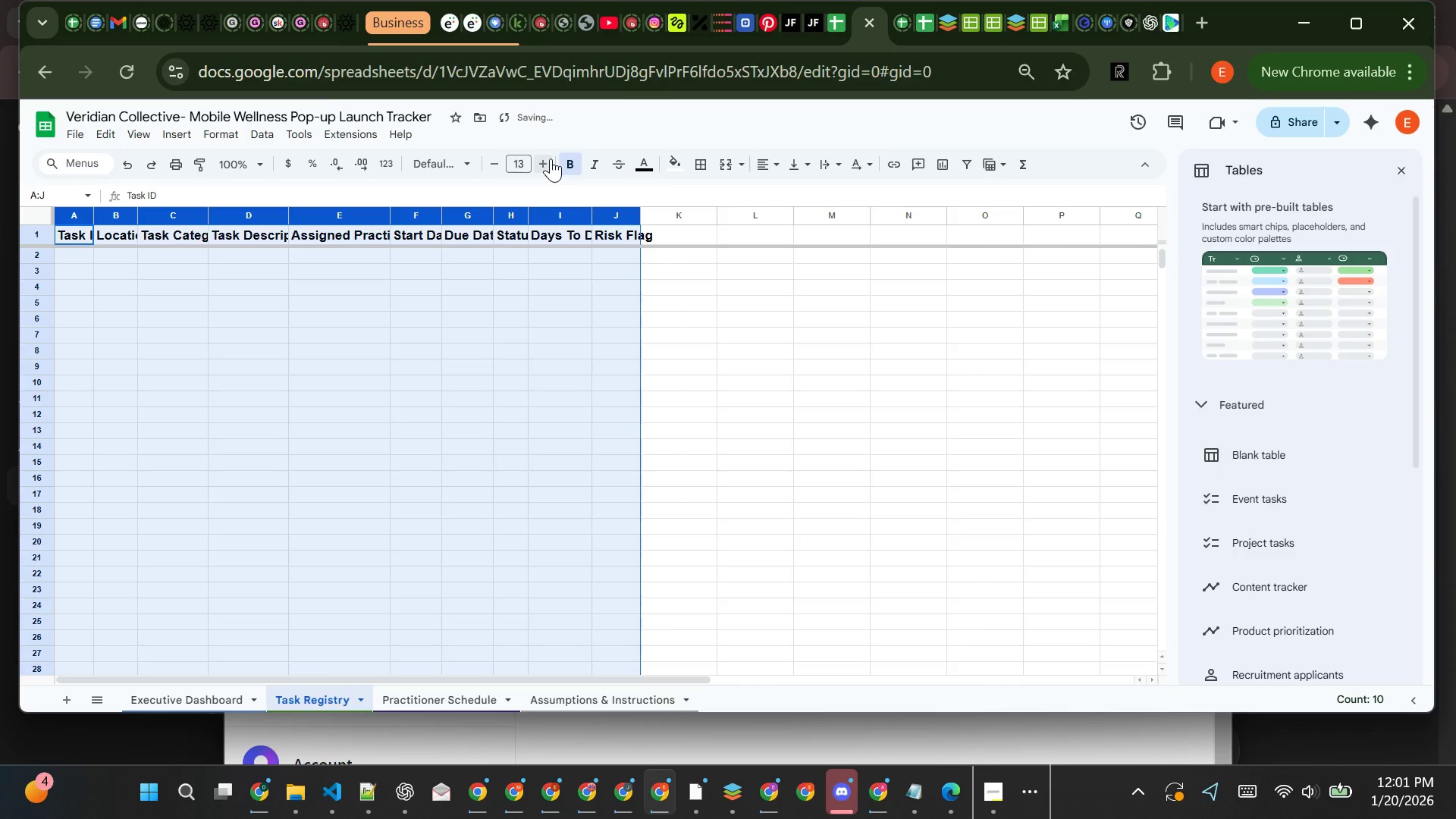 
left_click([683, 170])
 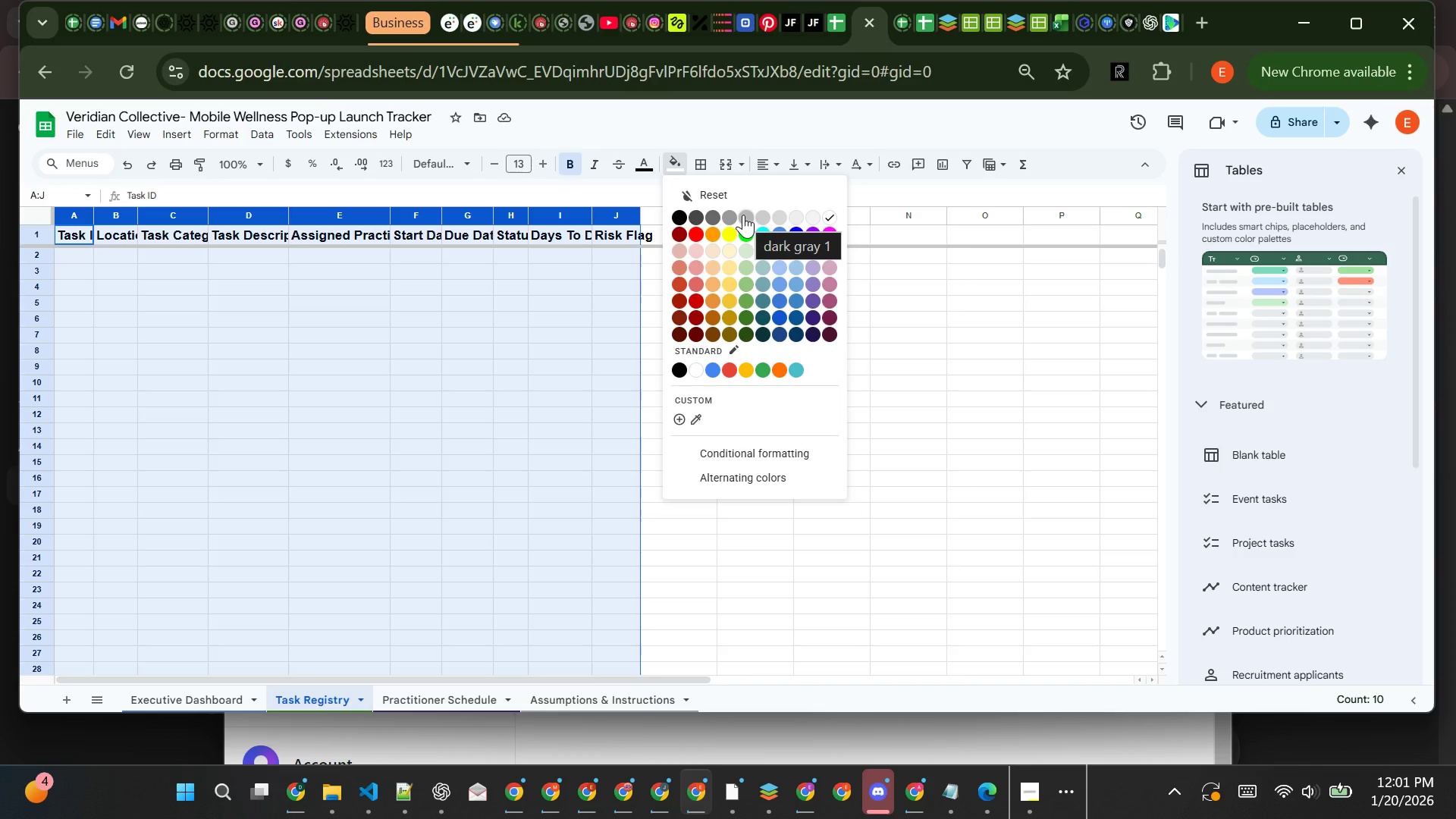 
wait(6.81)
 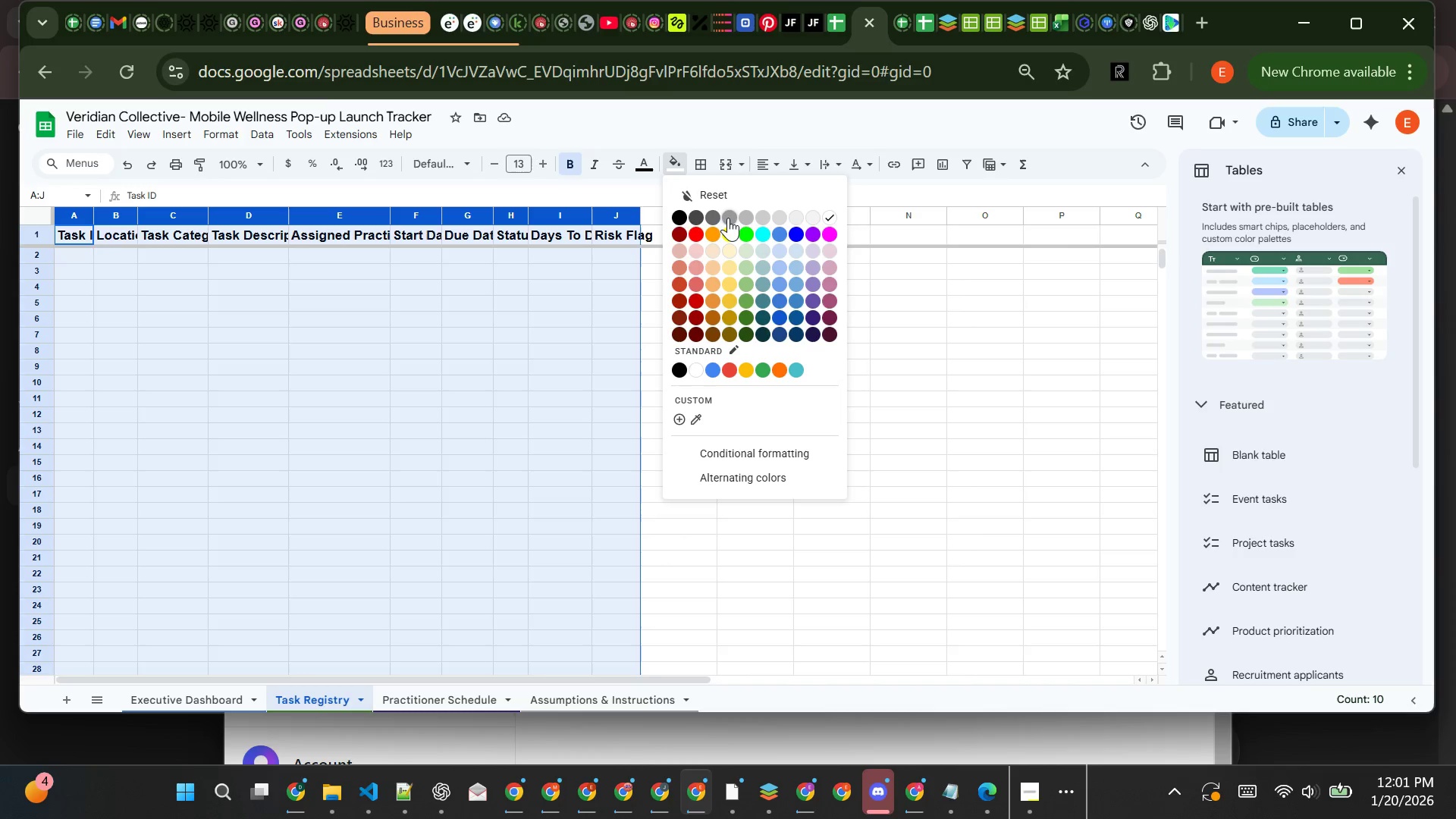 
left_click([743, 215])
 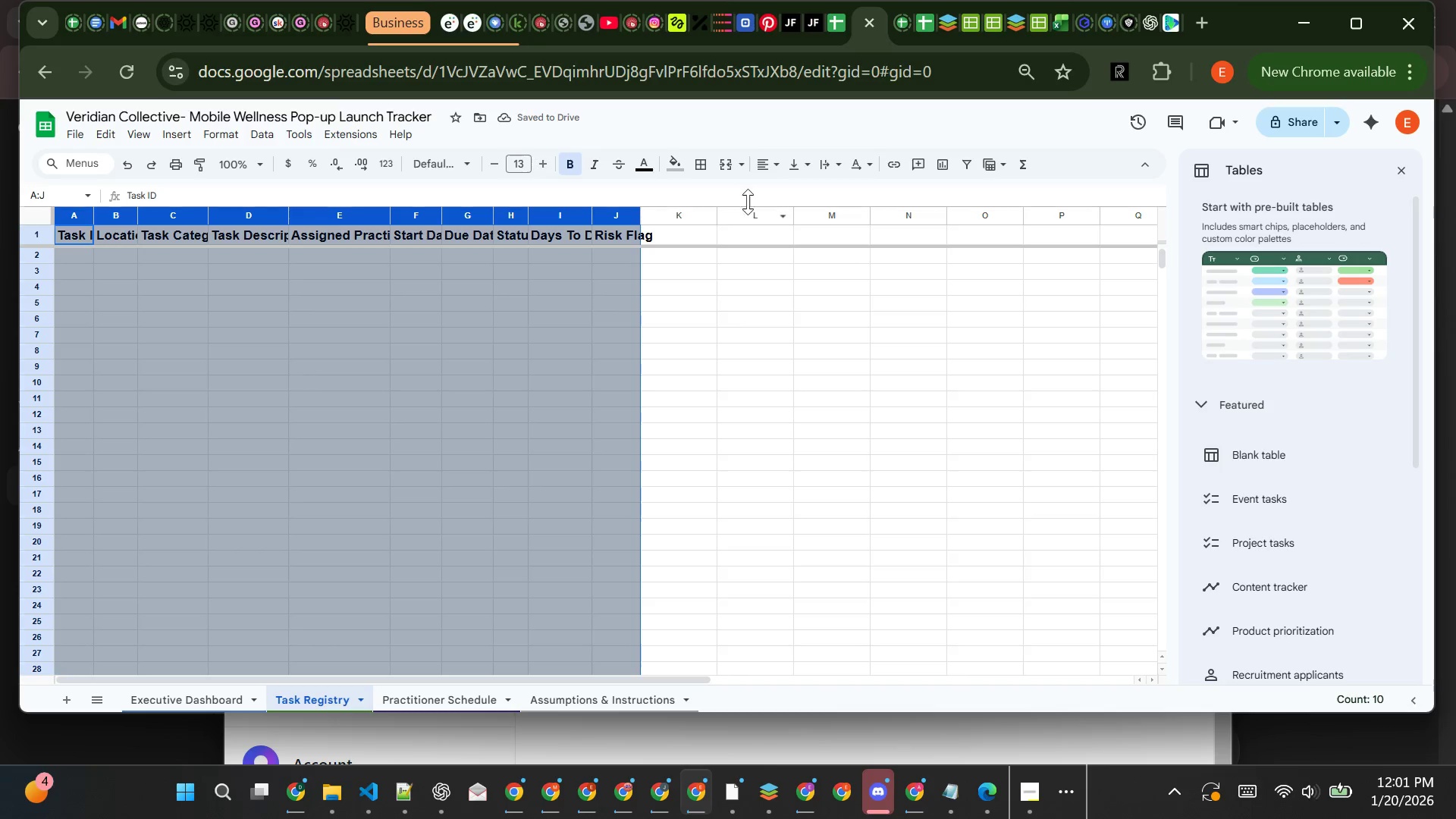 
wait(5.56)
 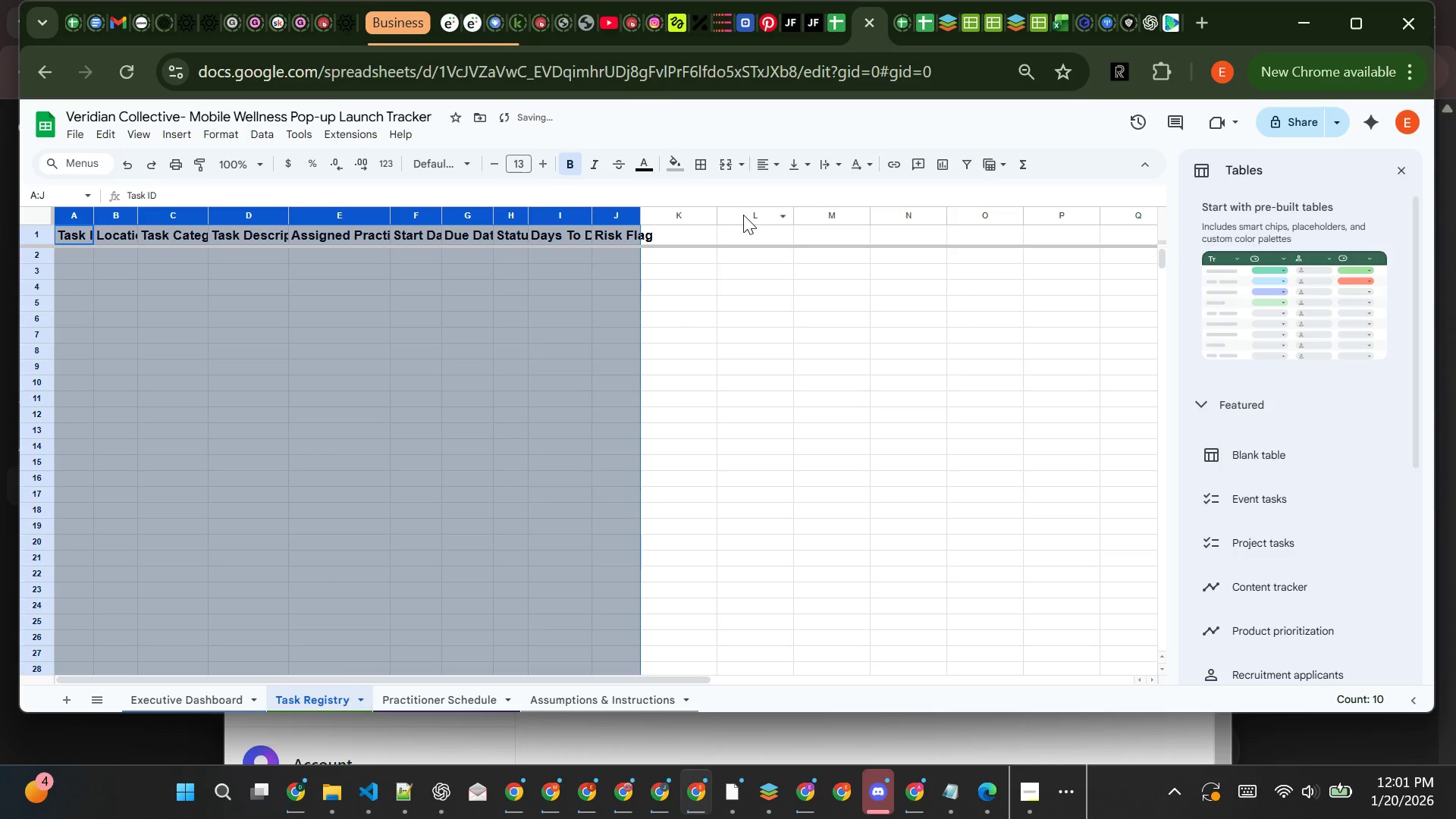 
left_click([708, 168])
 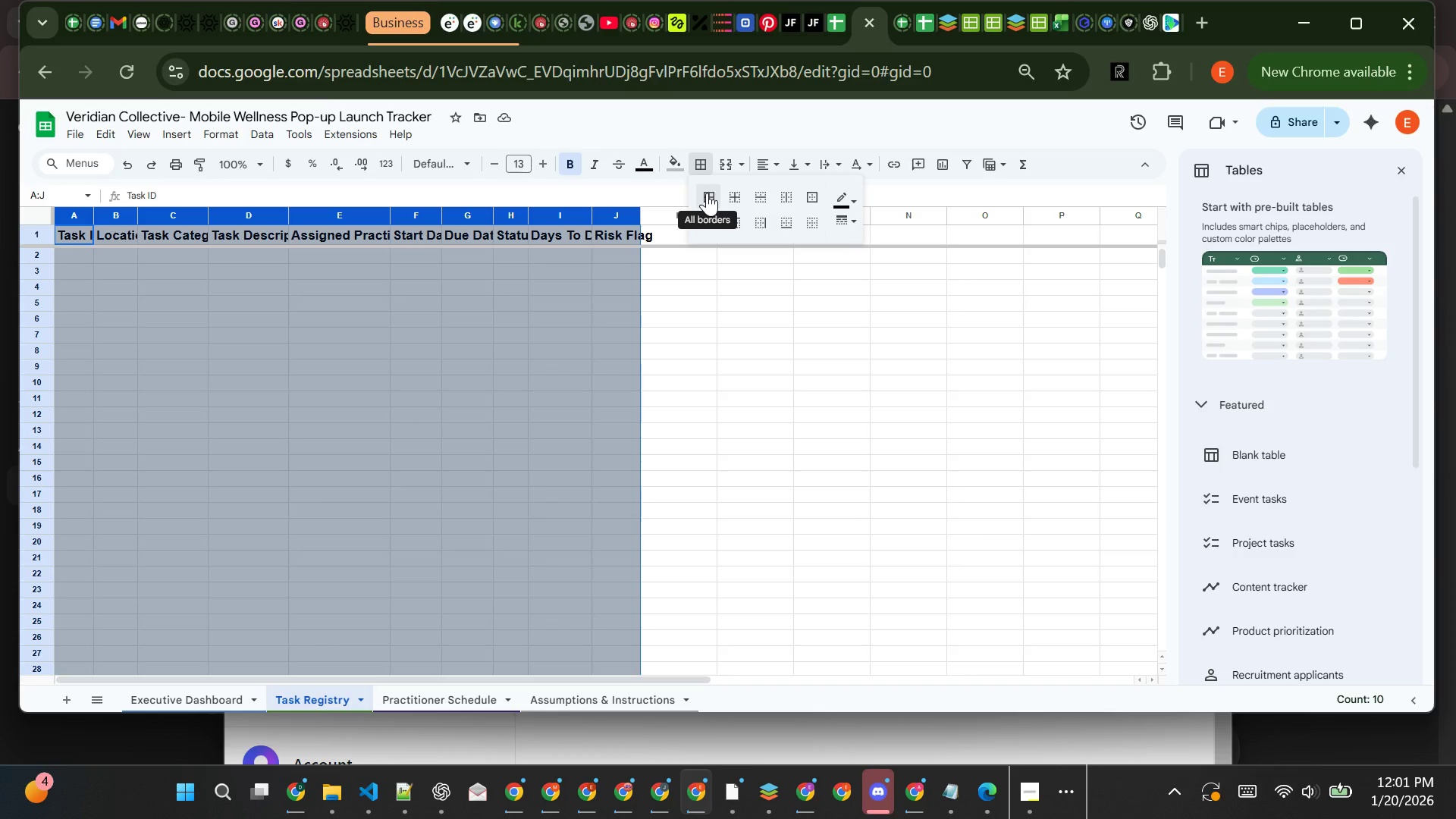 
left_click([707, 193])
 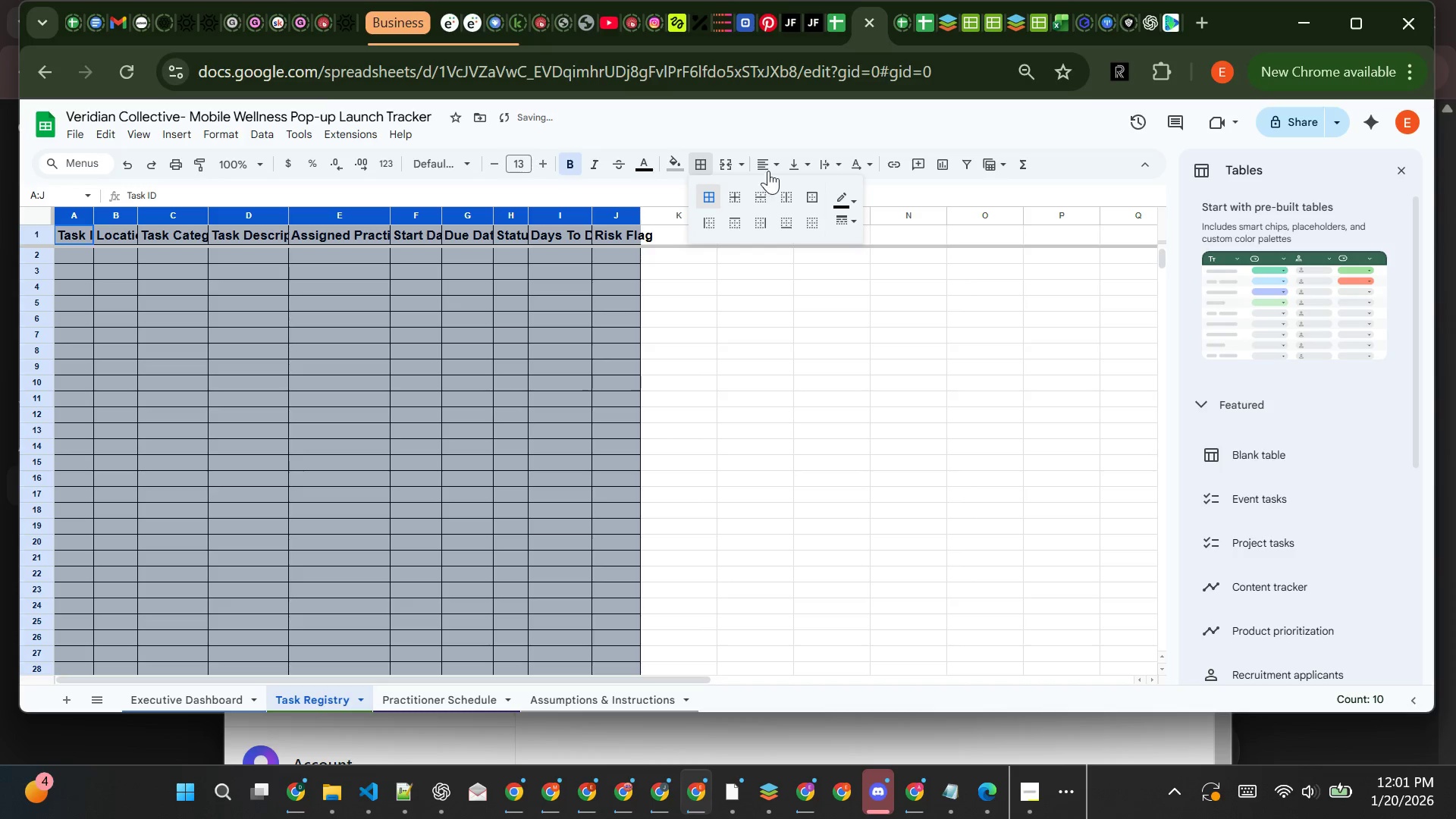 
left_click([775, 168])
 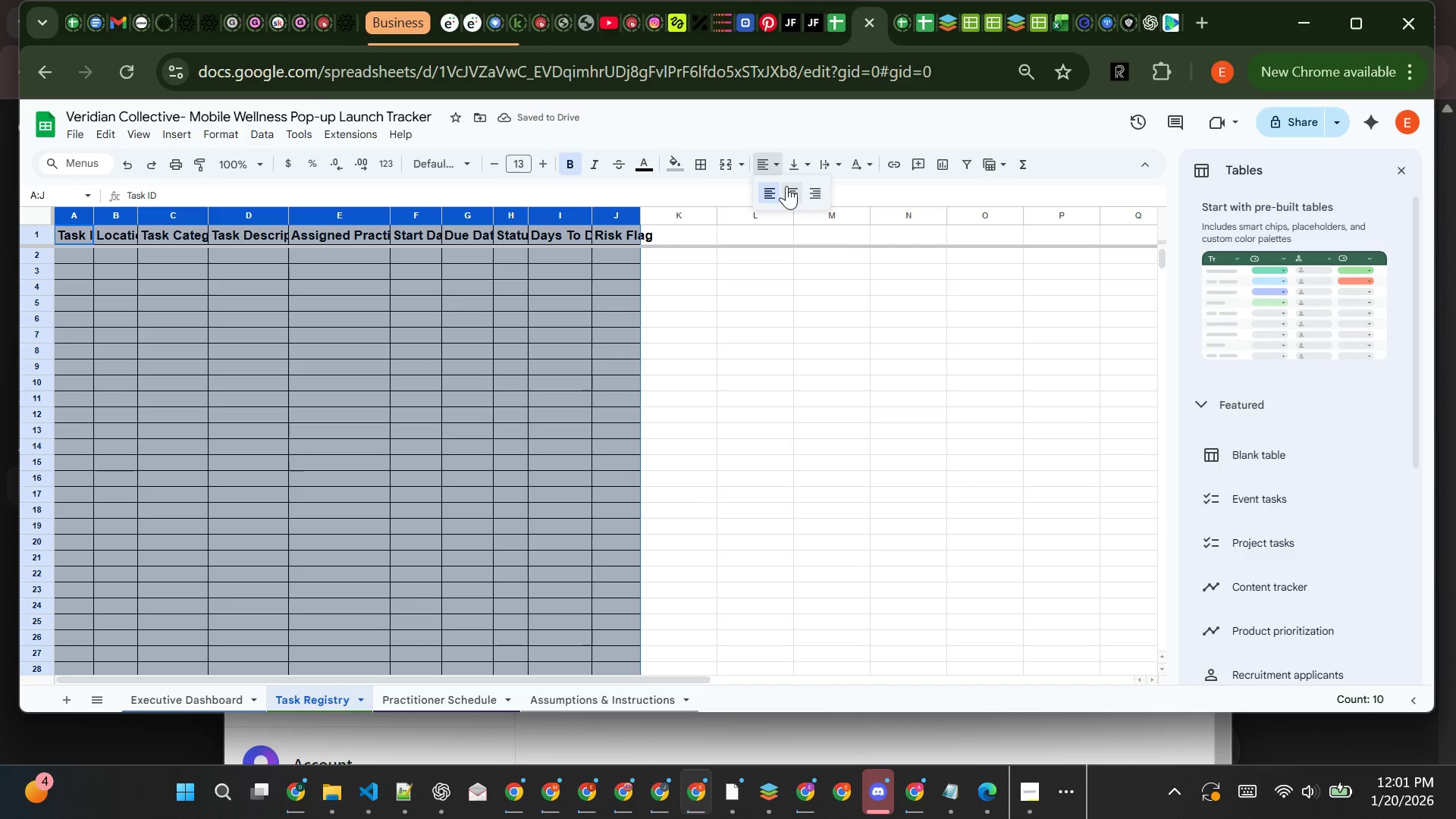 
left_click([788, 187])
 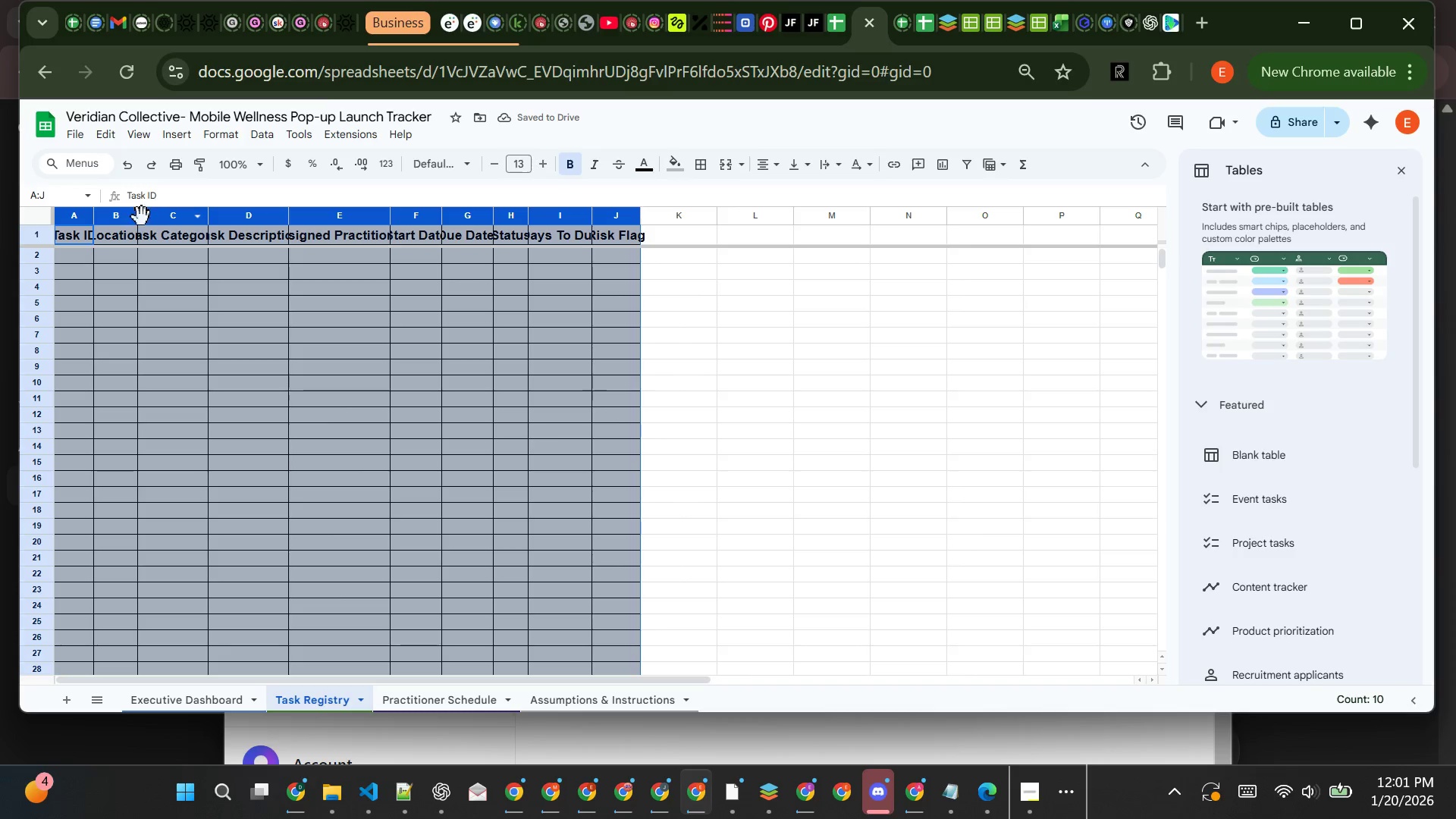 
wait(6.67)
 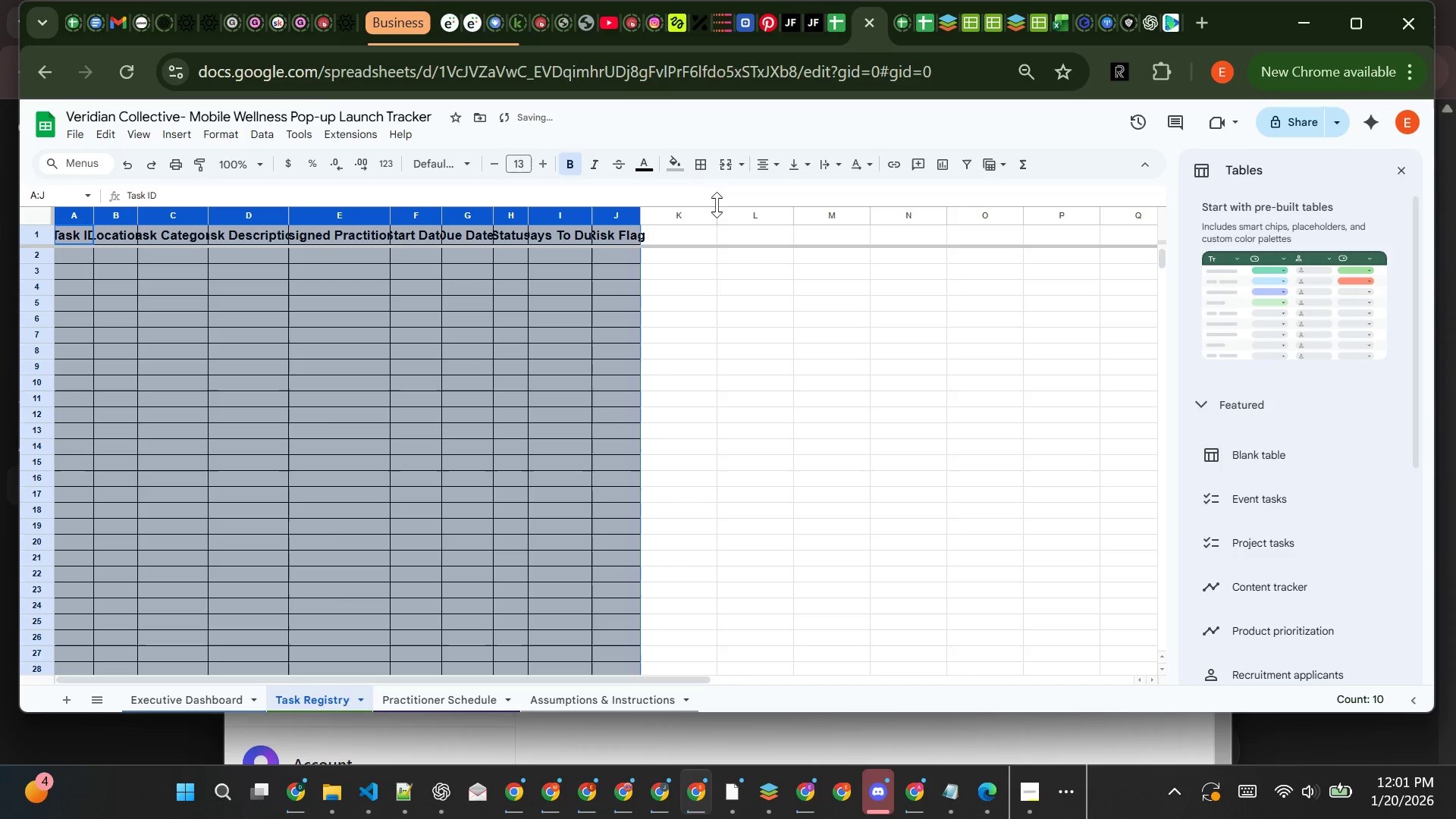 
double_click([138, 221])
 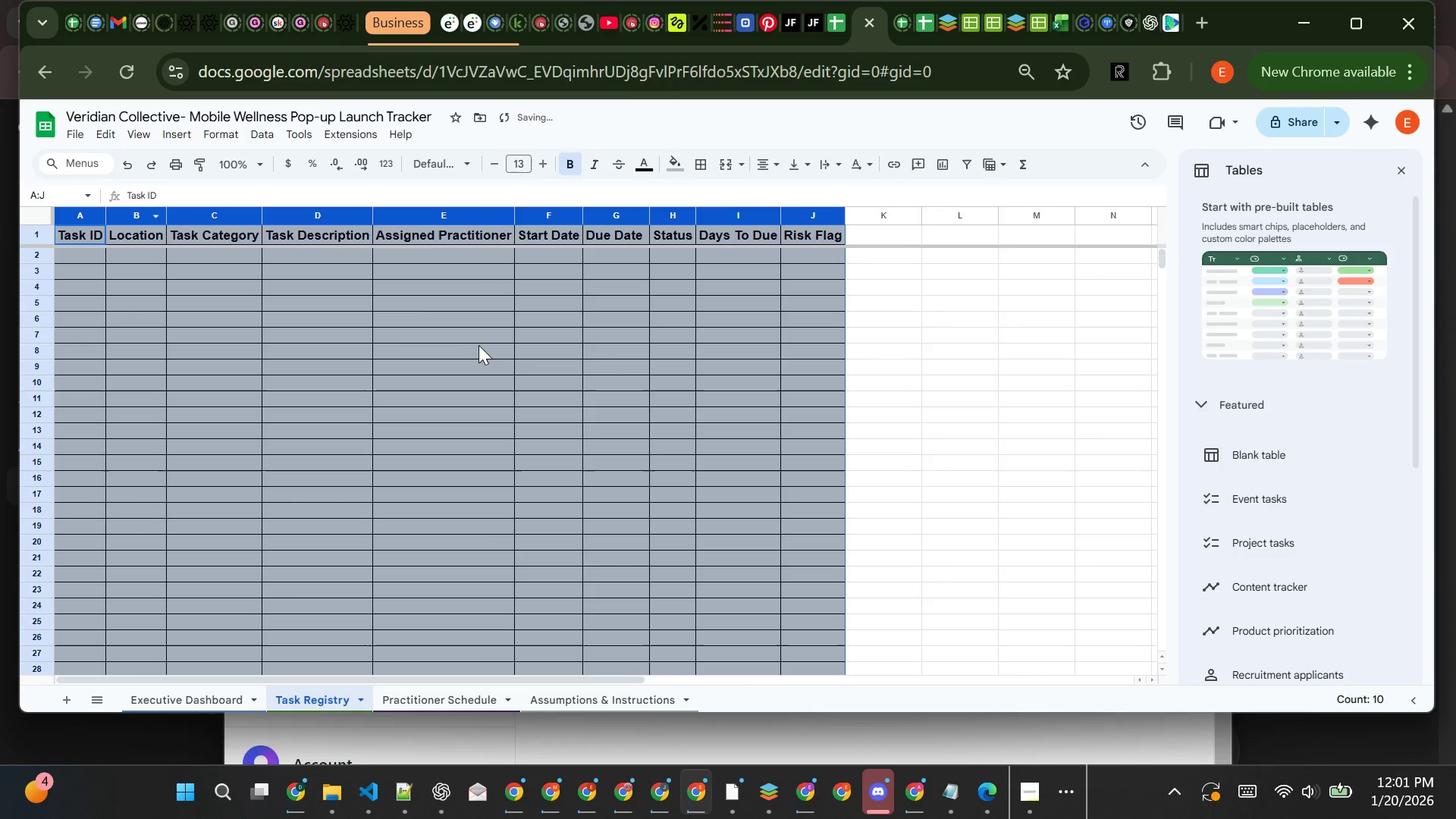 
left_click([481, 345])
 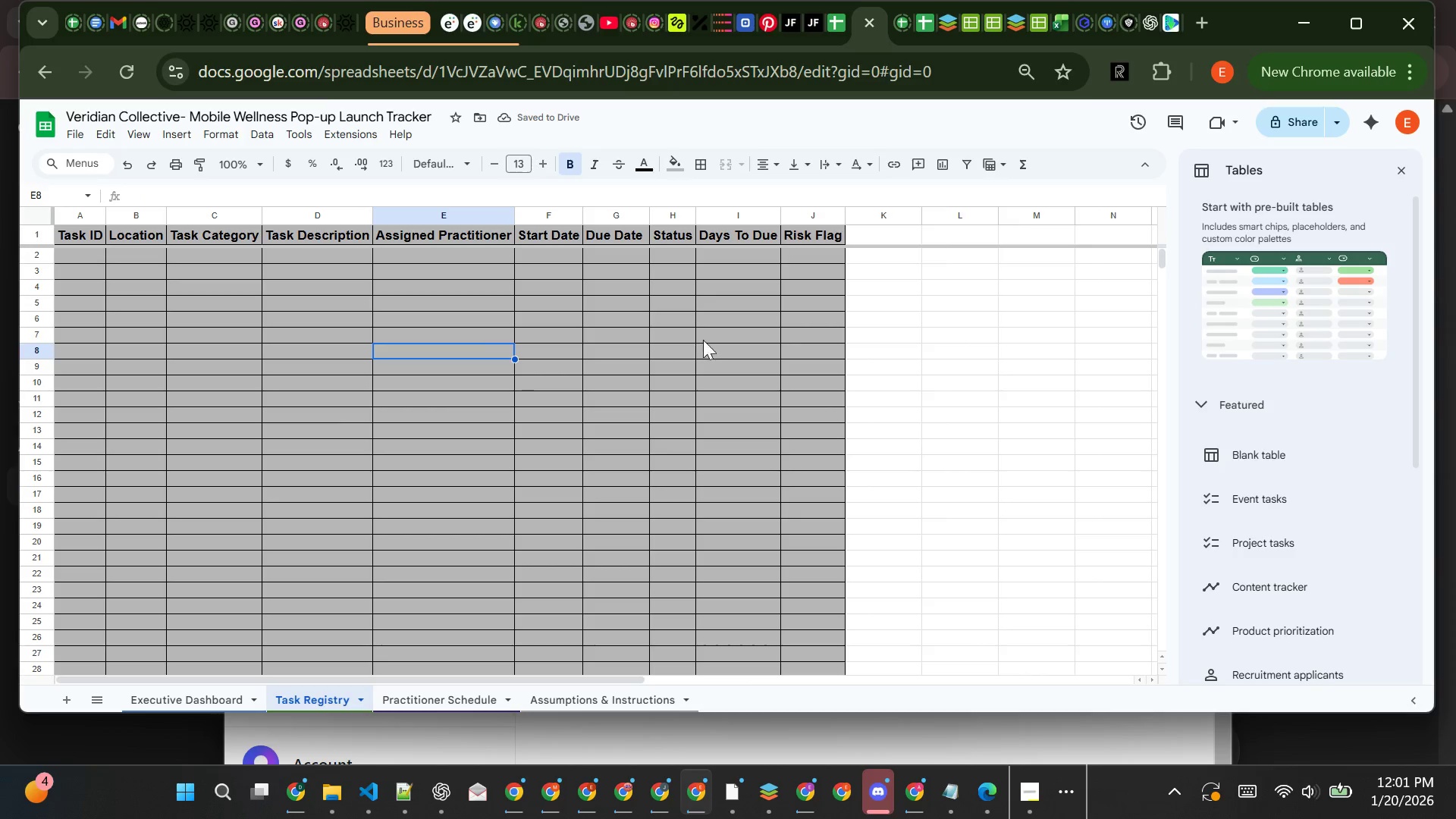 
left_click([723, 337])
 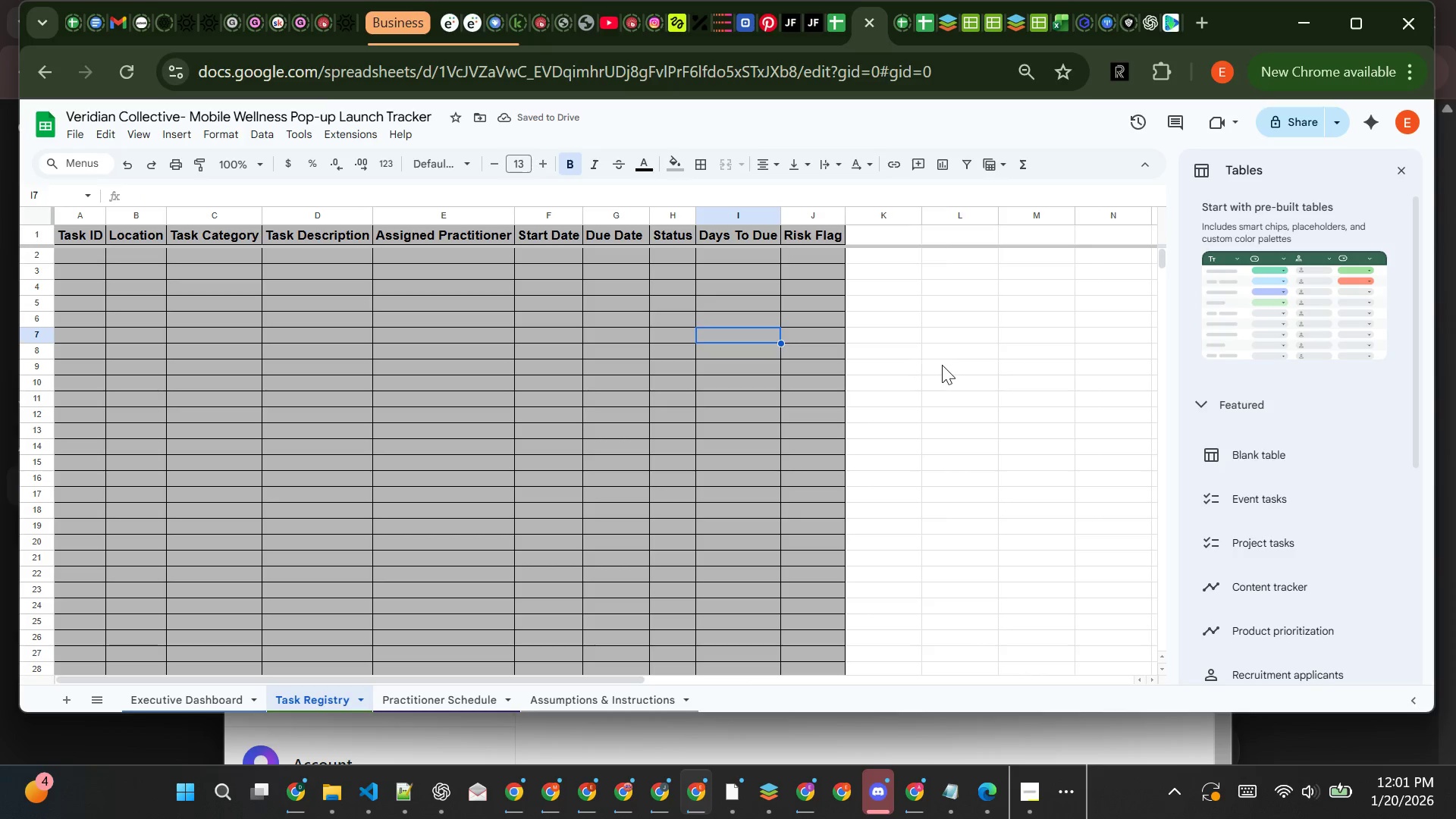 
left_click([945, 366])
 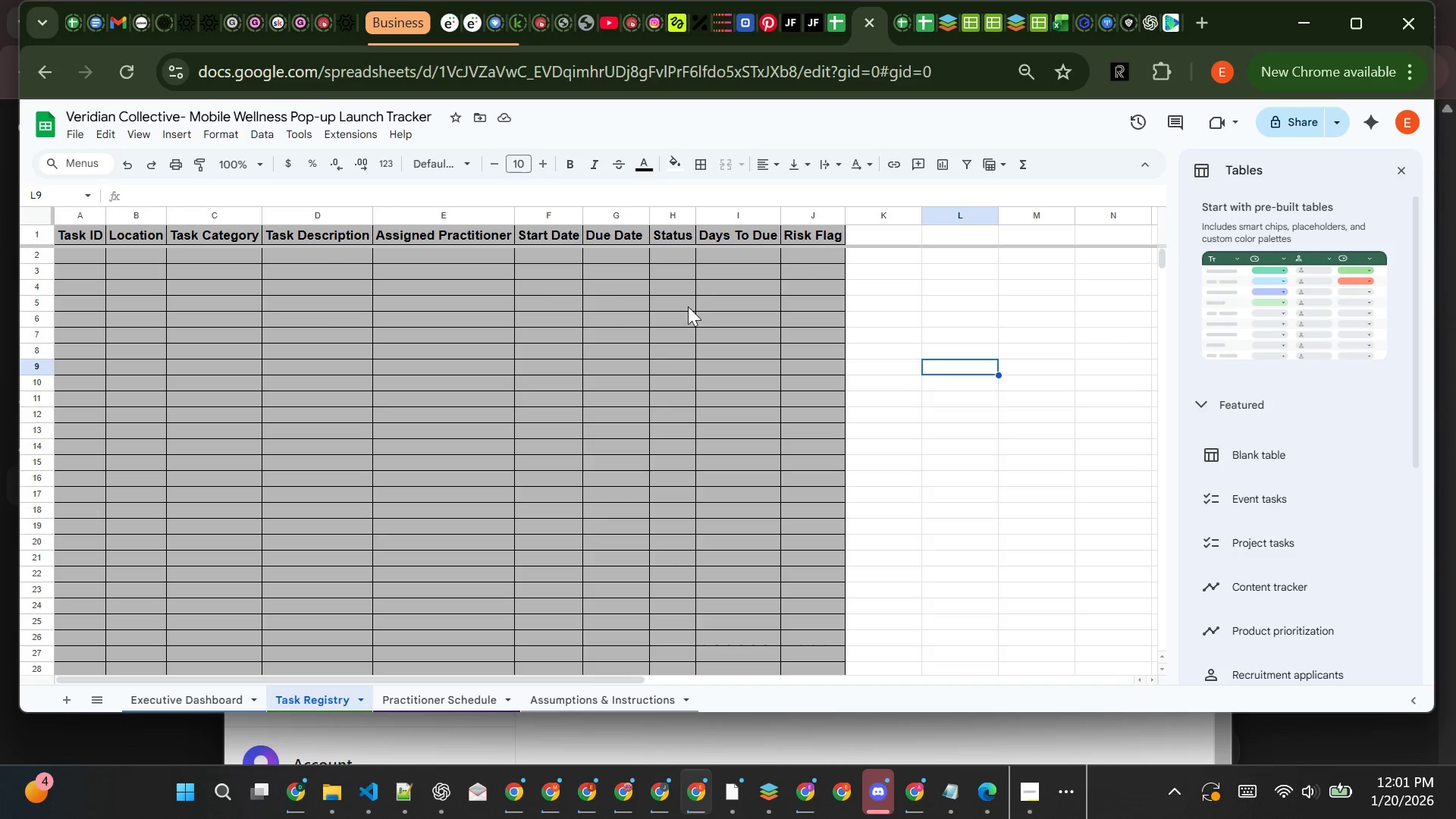 
wait(7.34)
 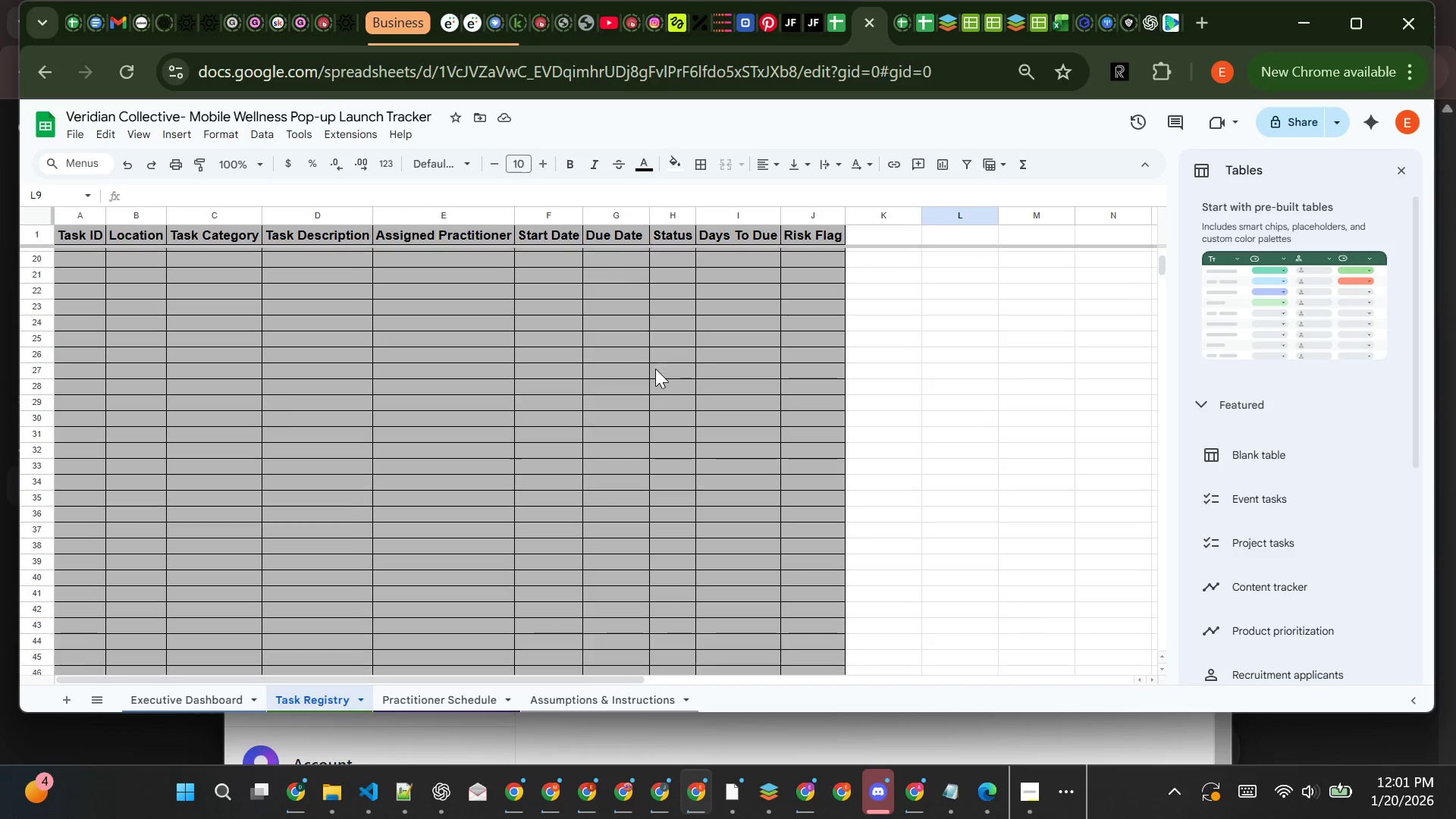 
left_click([86, 251])
 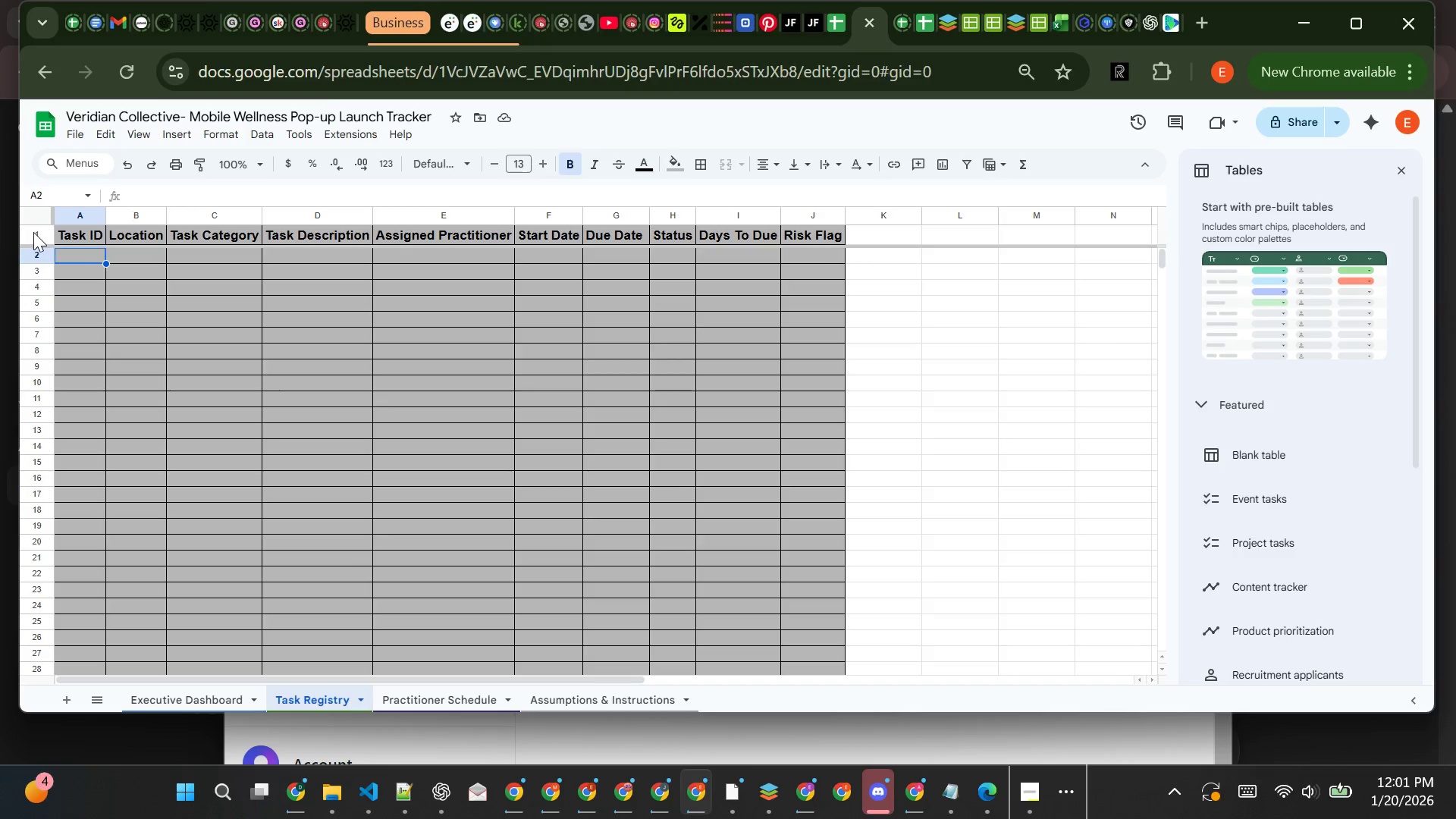 
left_click([37, 231])
 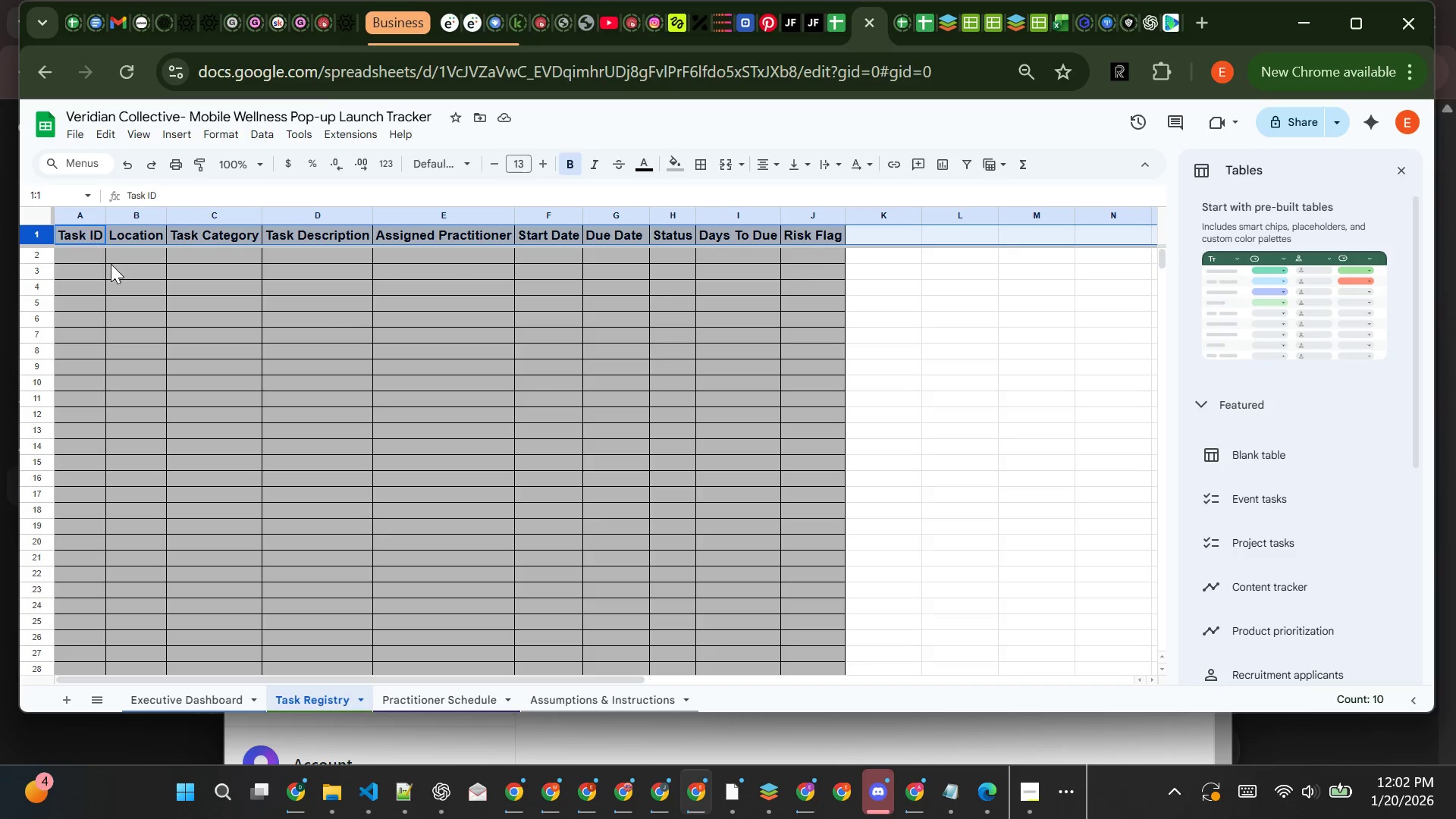 
left_click([174, 314])
 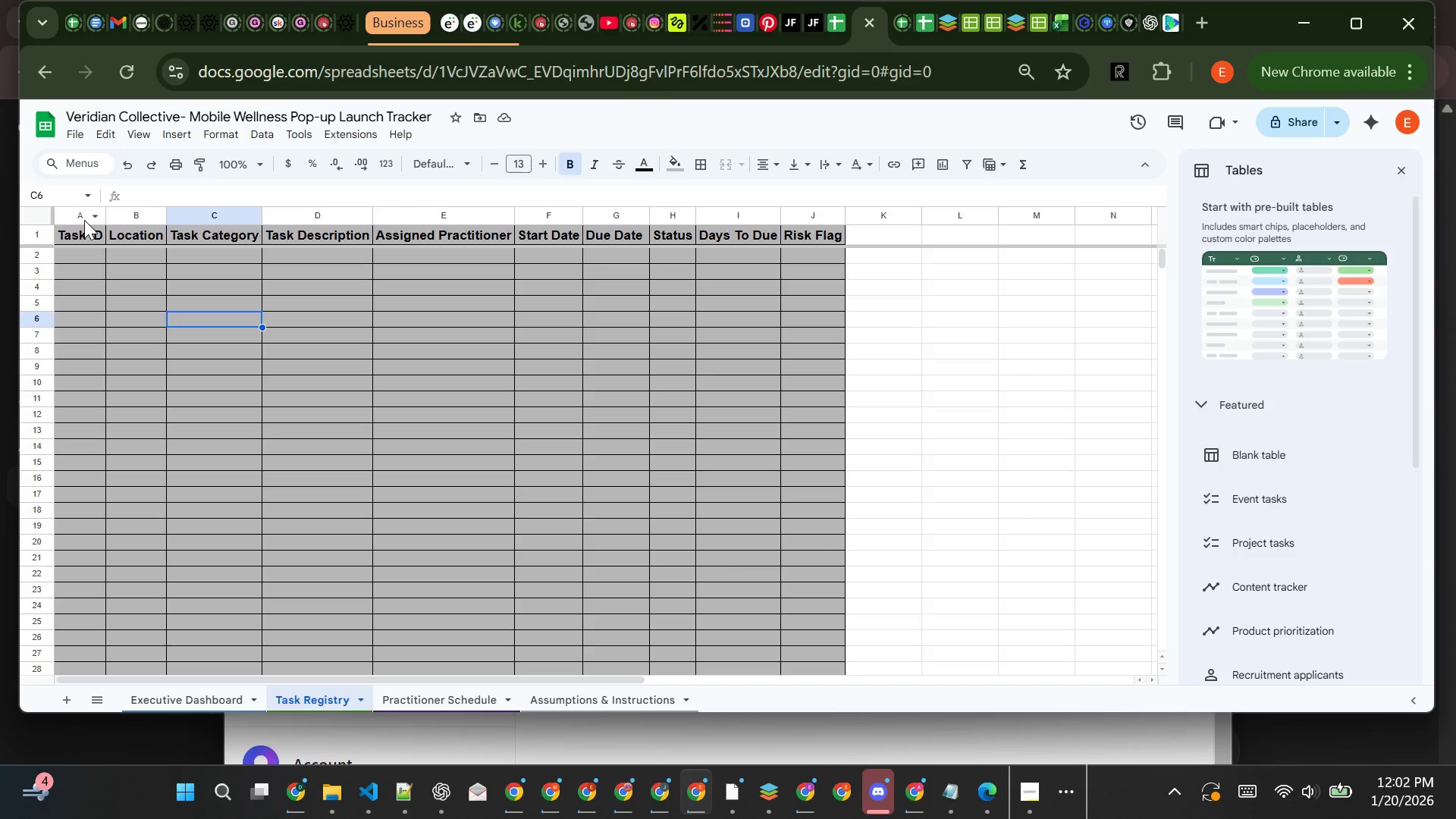 
wait(5.88)
 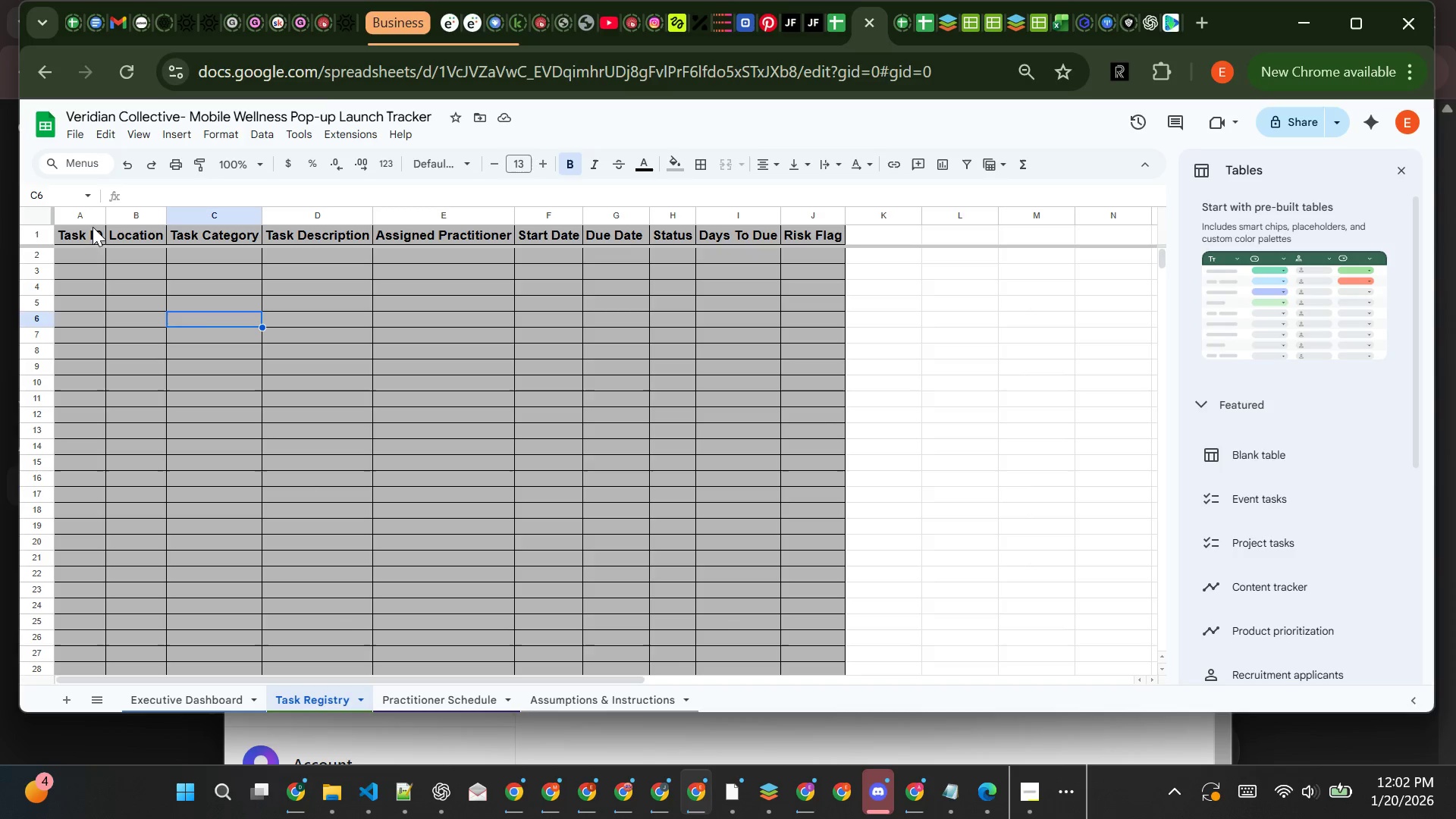 
left_click_drag(start_coordinate=[86, 221], to_coordinate=[789, 249])
 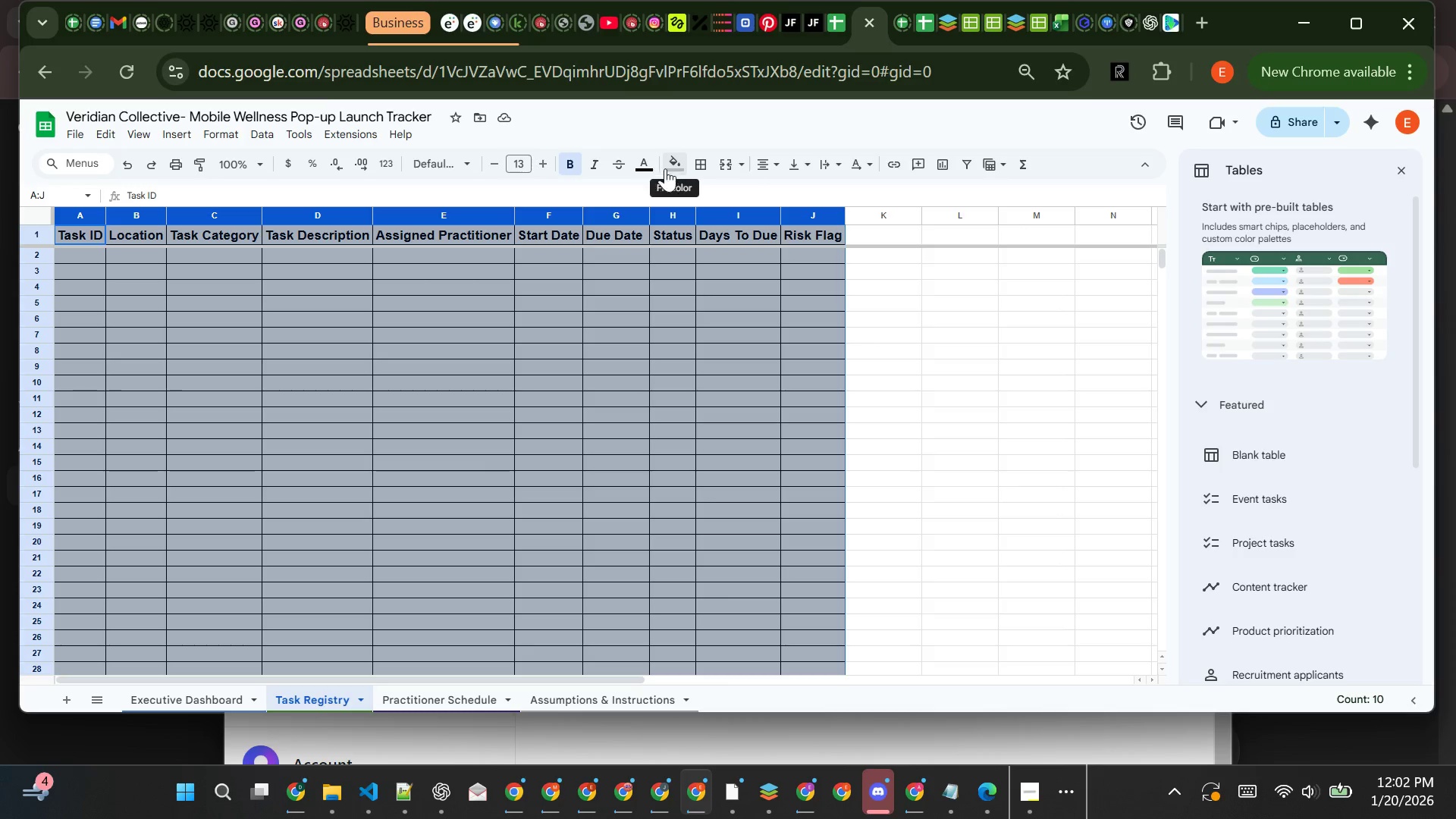 
left_click([679, 165])
 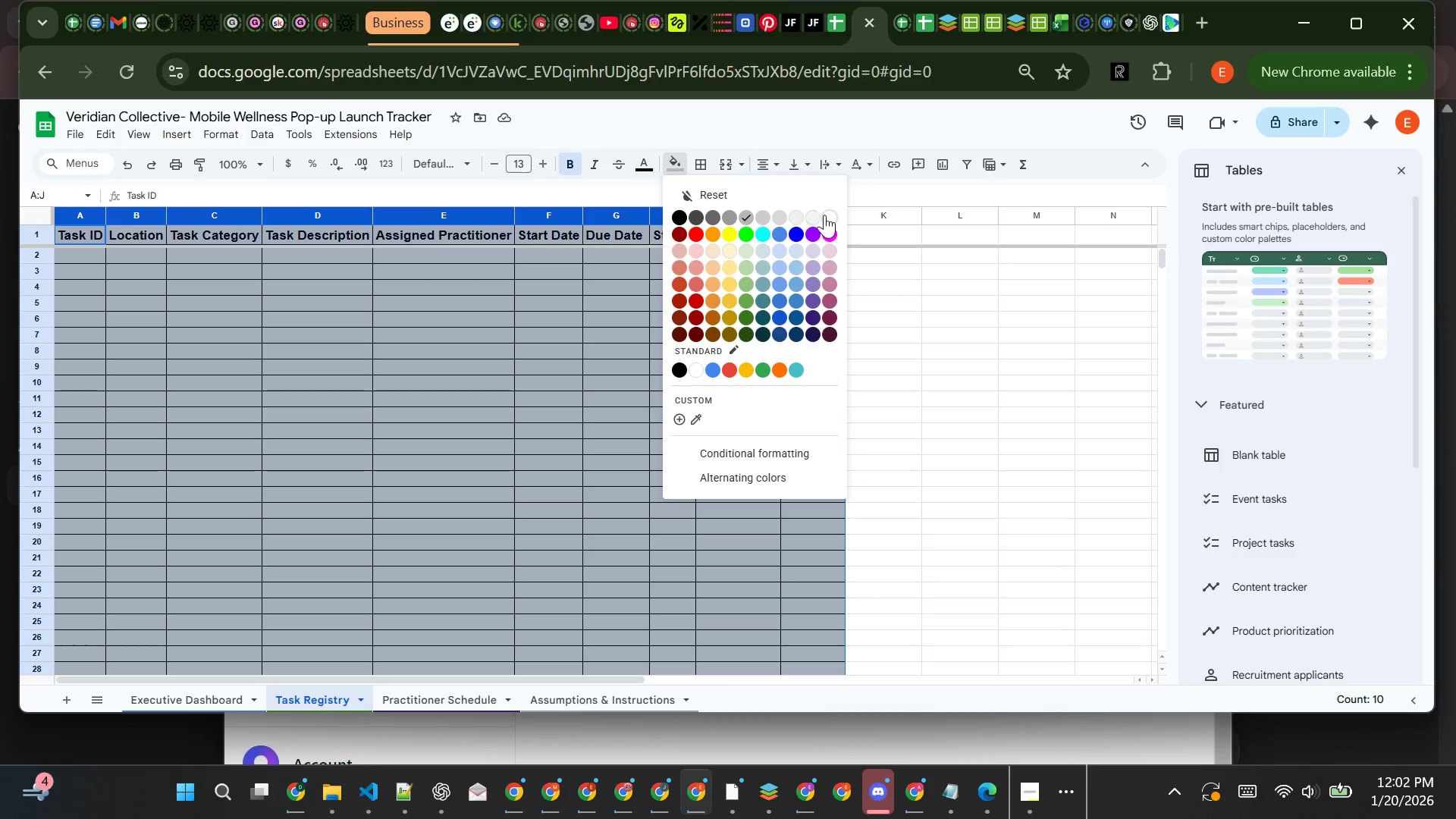 
left_click([831, 215])
 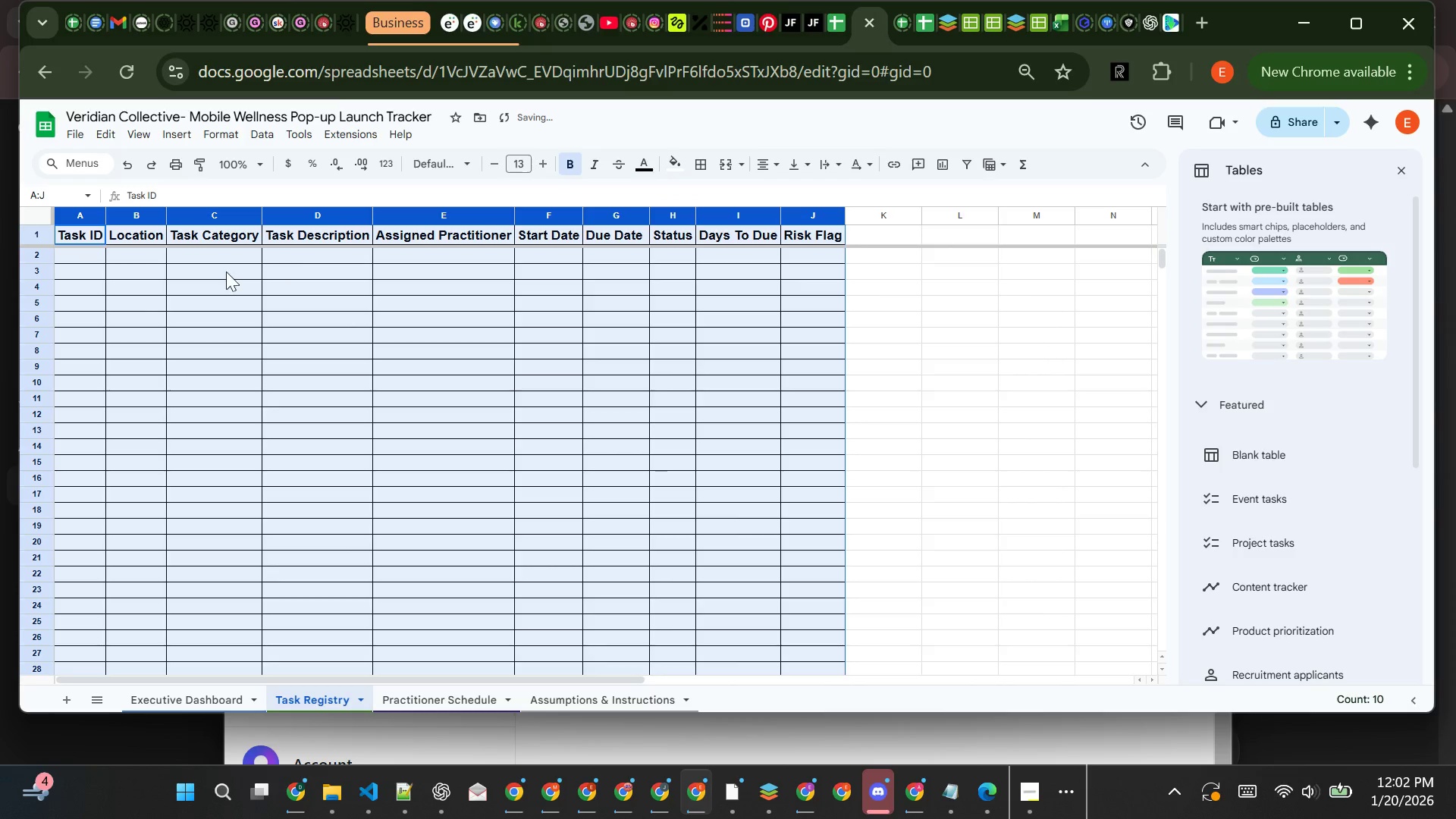 
left_click([136, 312])
 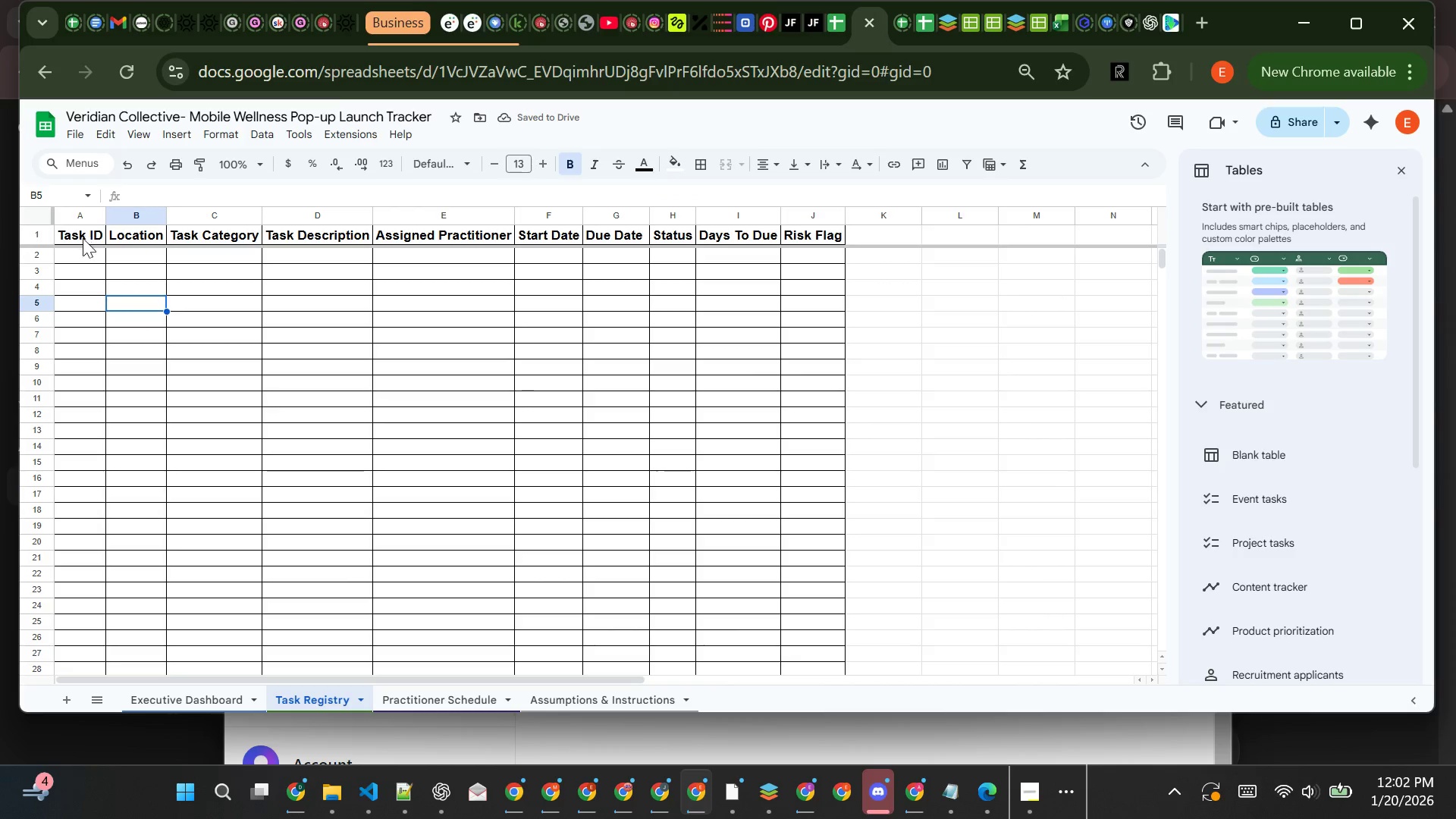 
left_click([83, 238])
 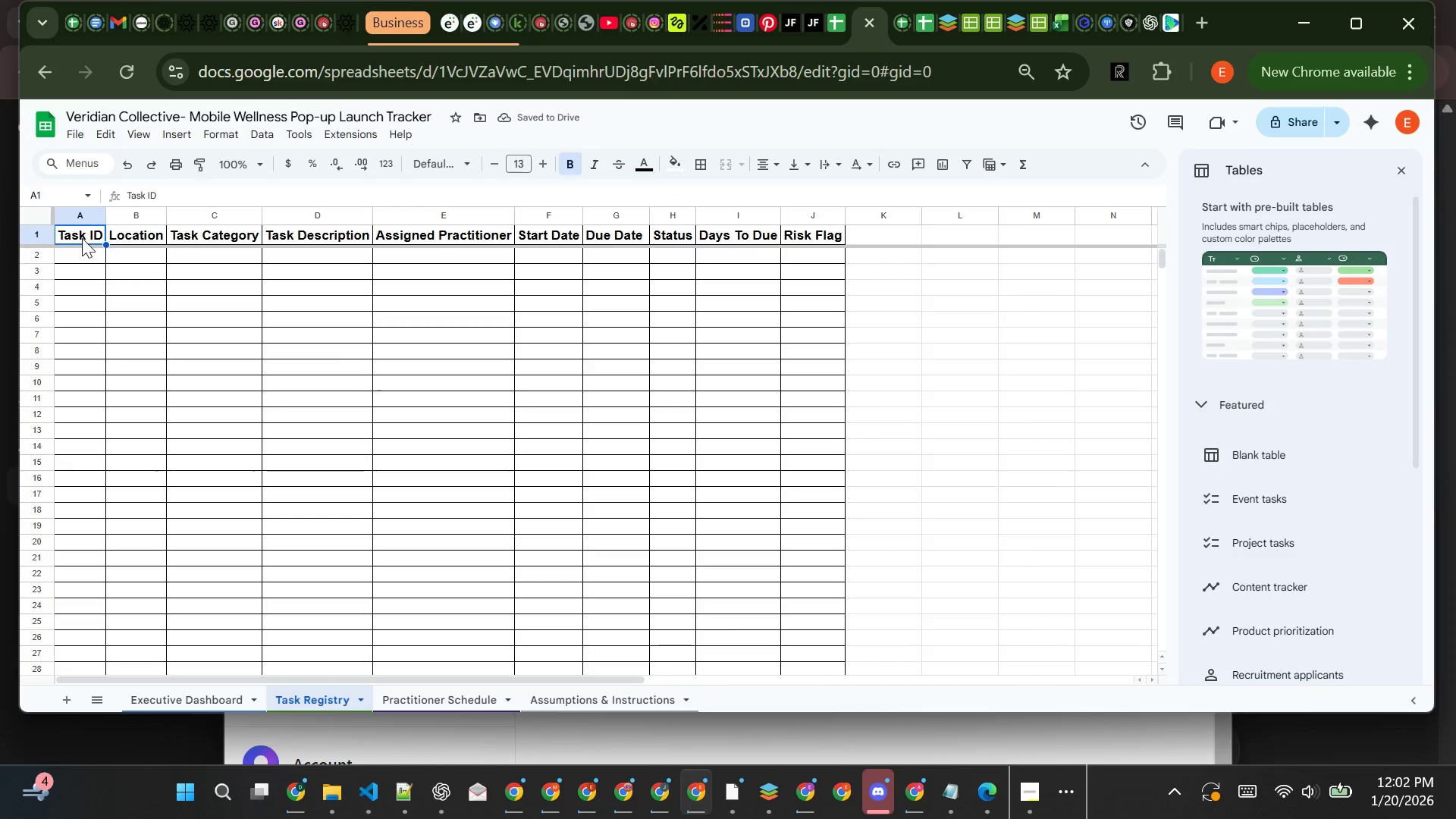 
left_click_drag(start_coordinate=[82, 238], to_coordinate=[796, 233])
 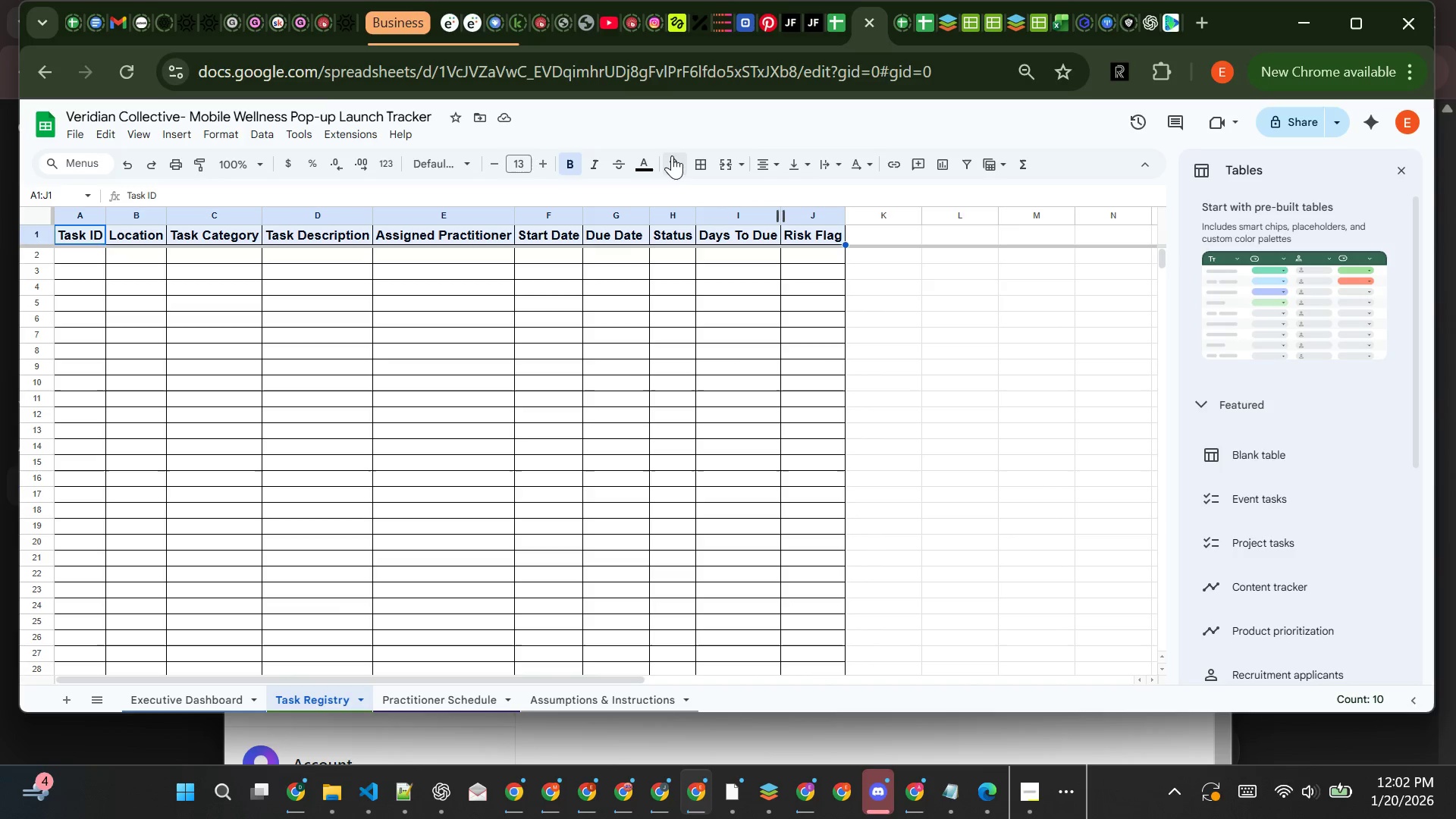 
left_click([676, 158])
 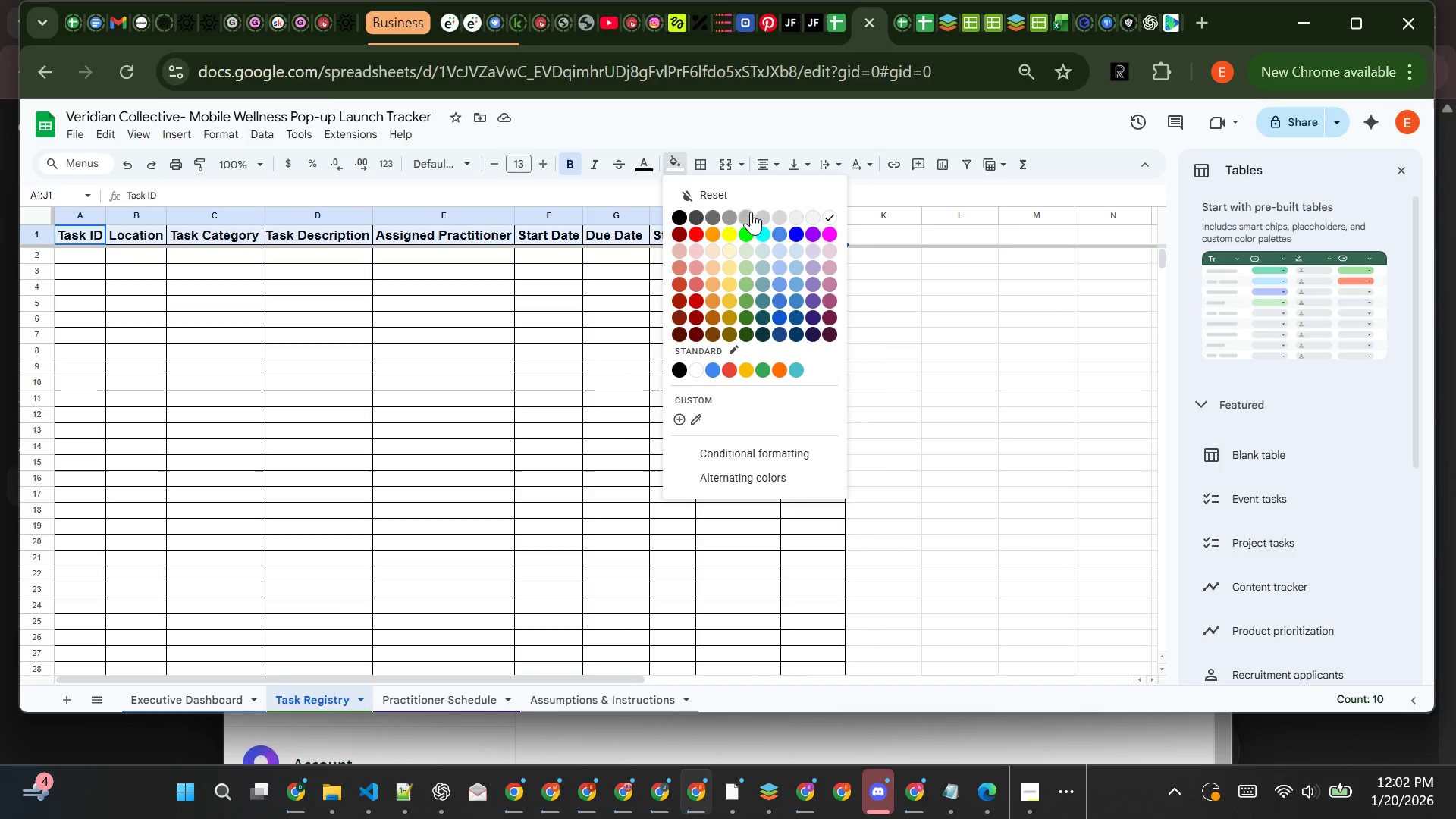 
left_click([752, 212])
 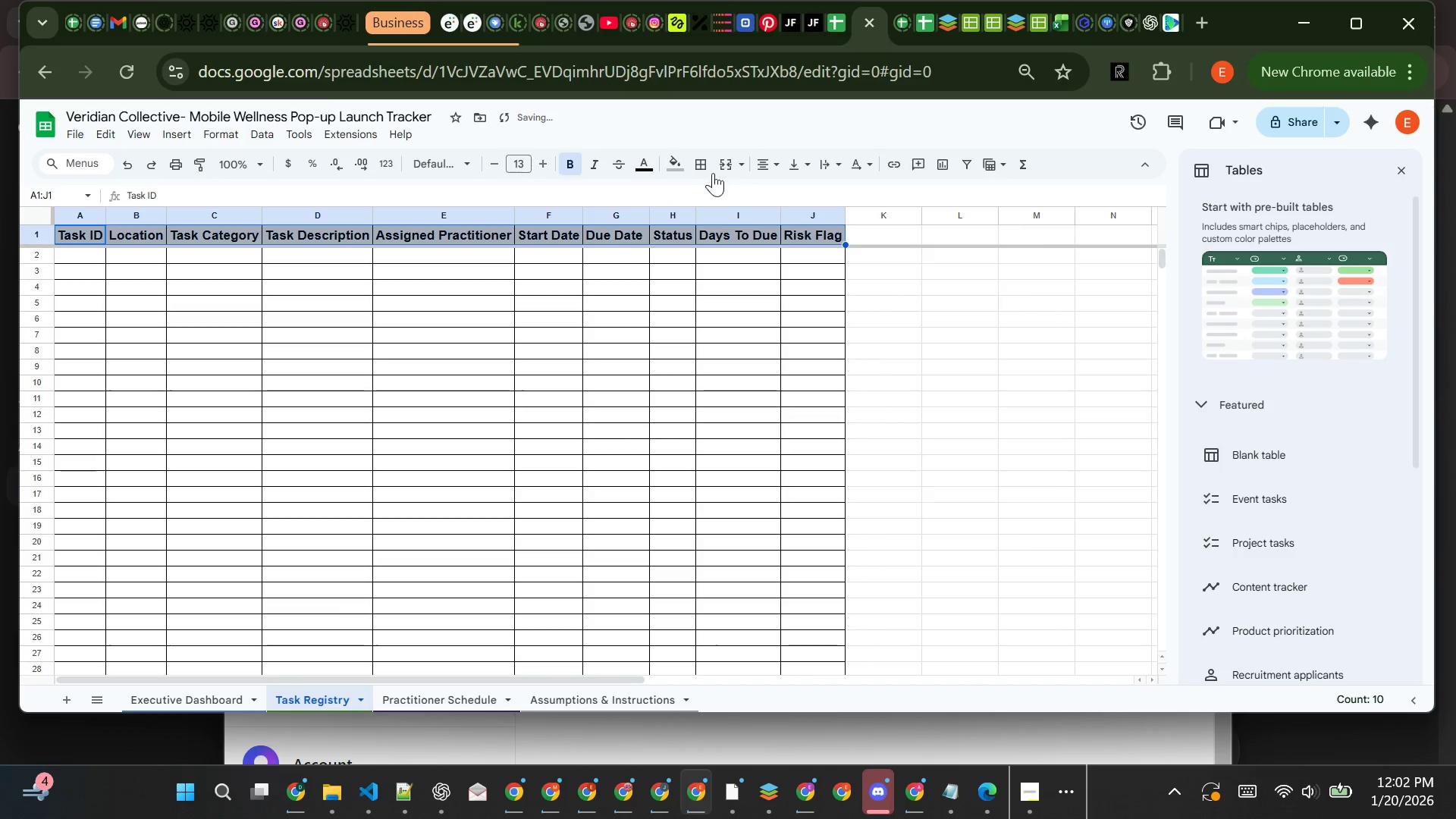 
left_click([679, 161])
 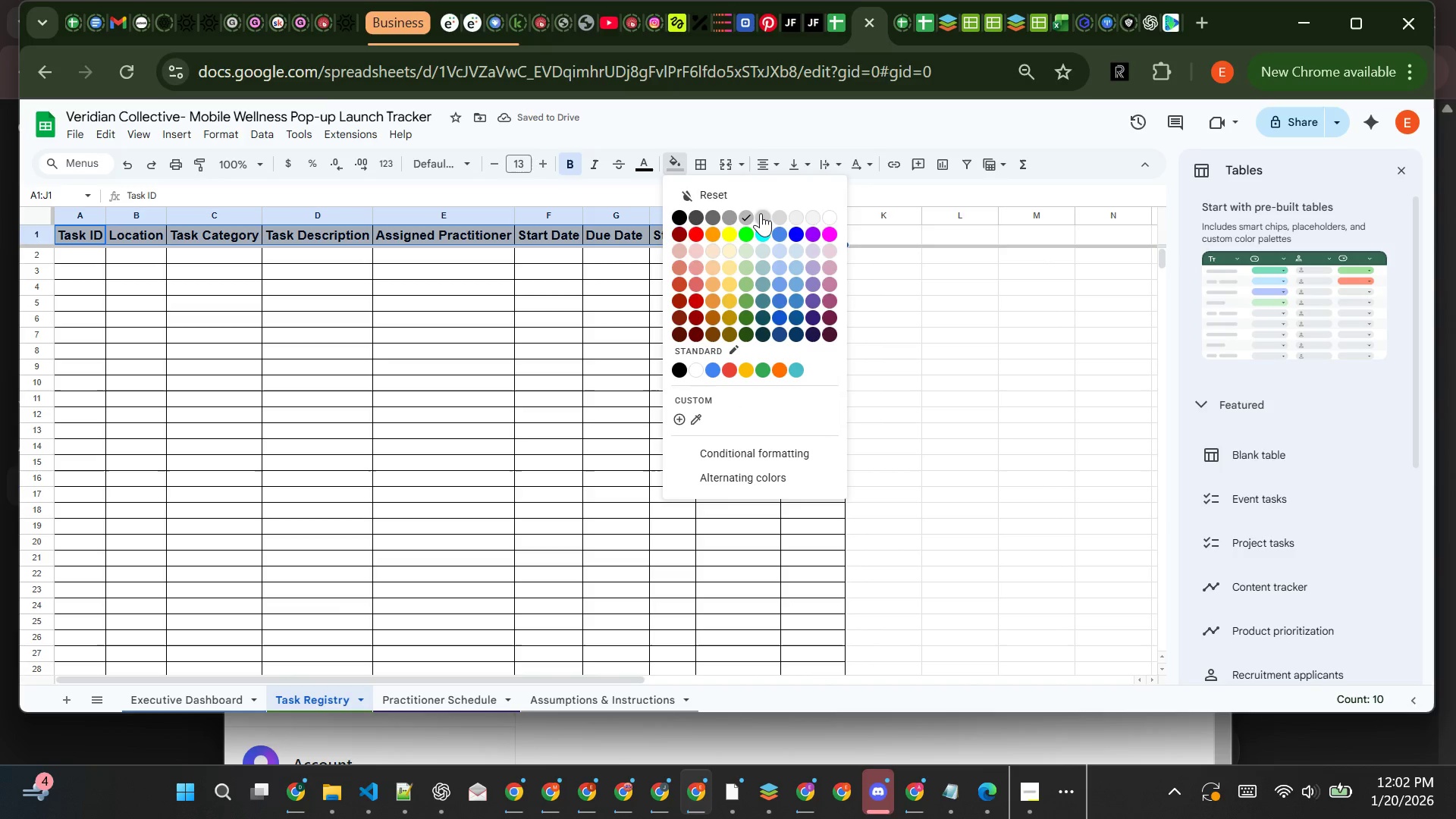 
left_click([761, 214])
 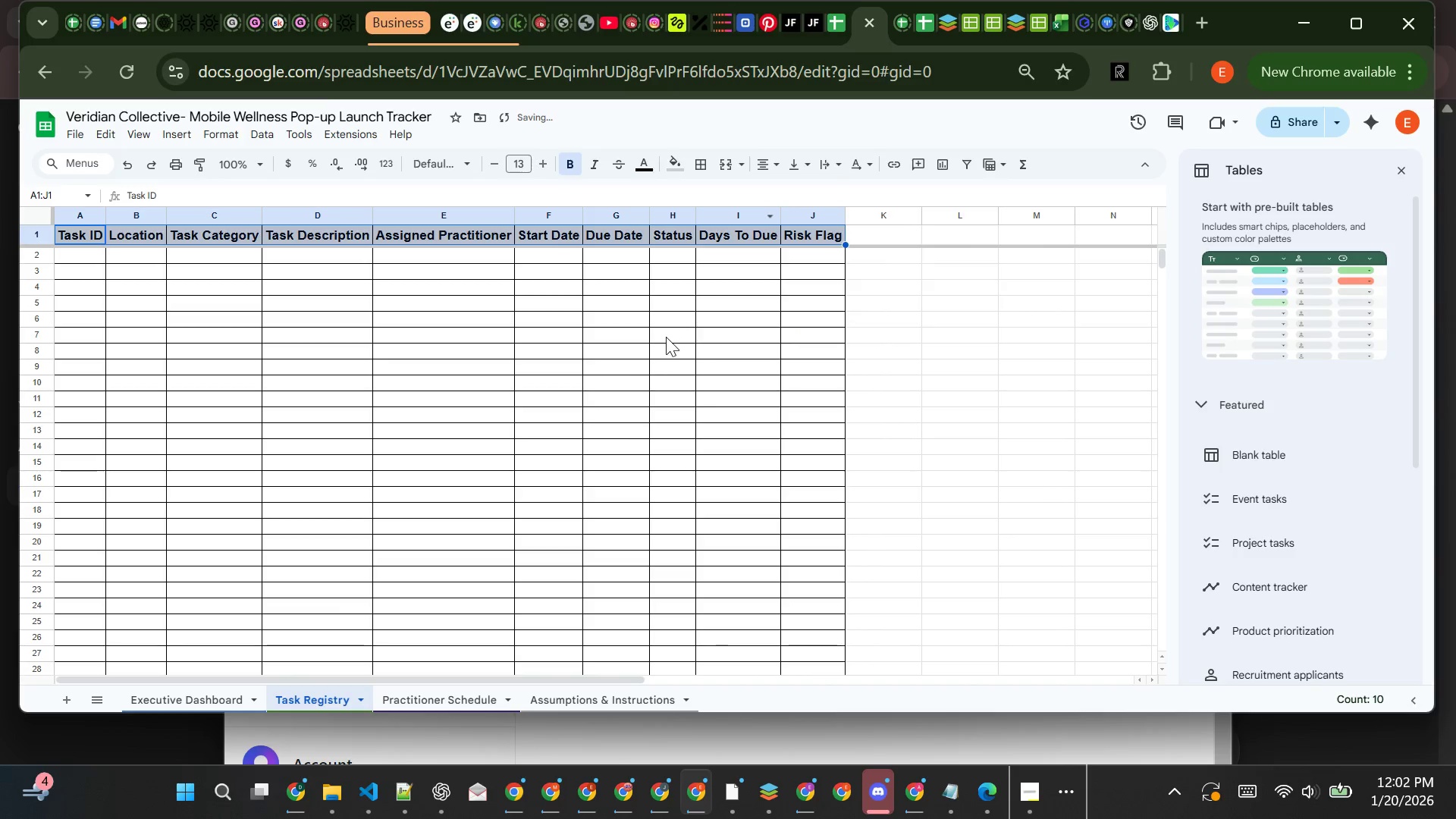 
left_click([664, 337])
 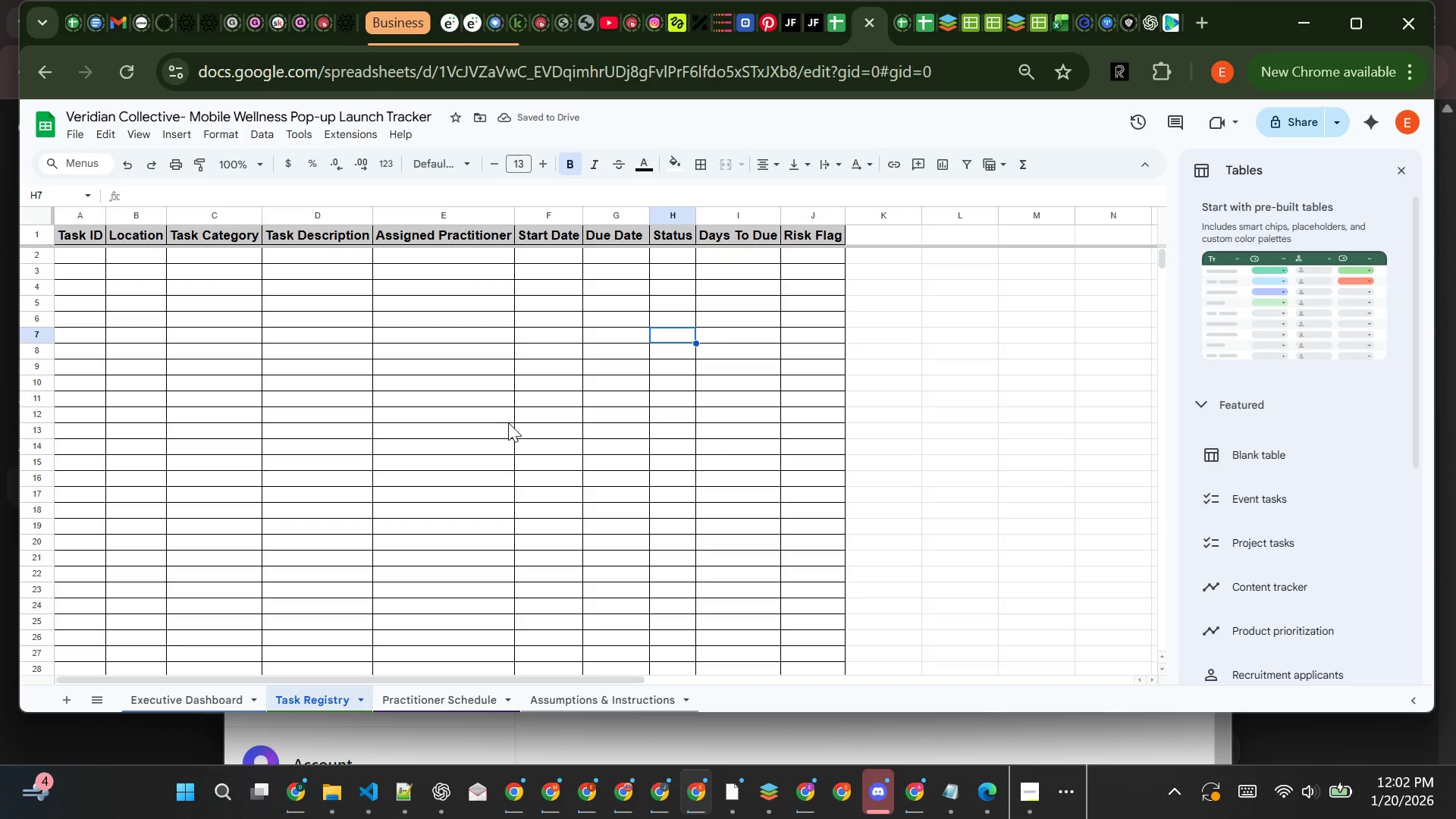 
left_click([508, 422])
 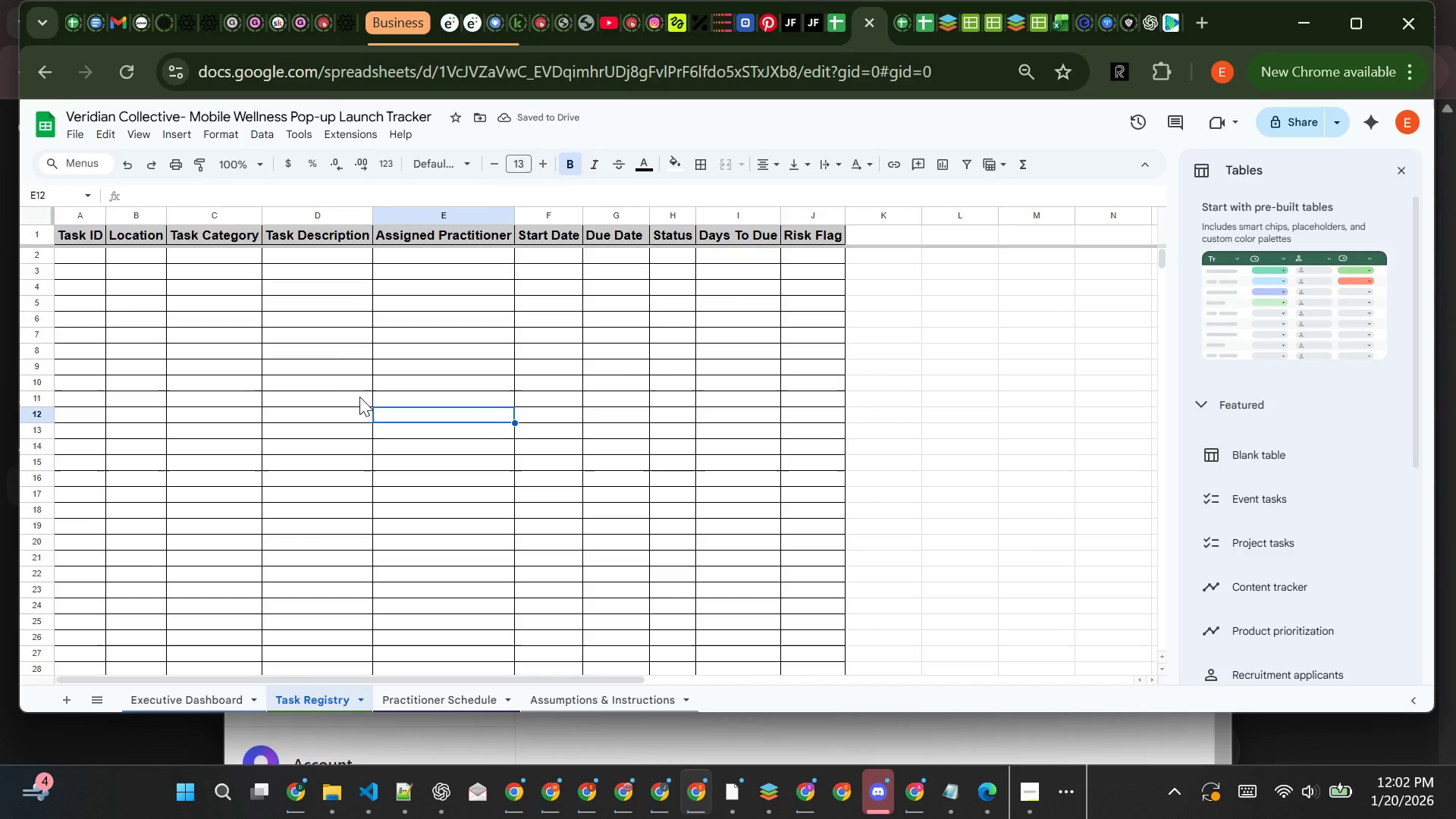 
left_click([359, 397])
 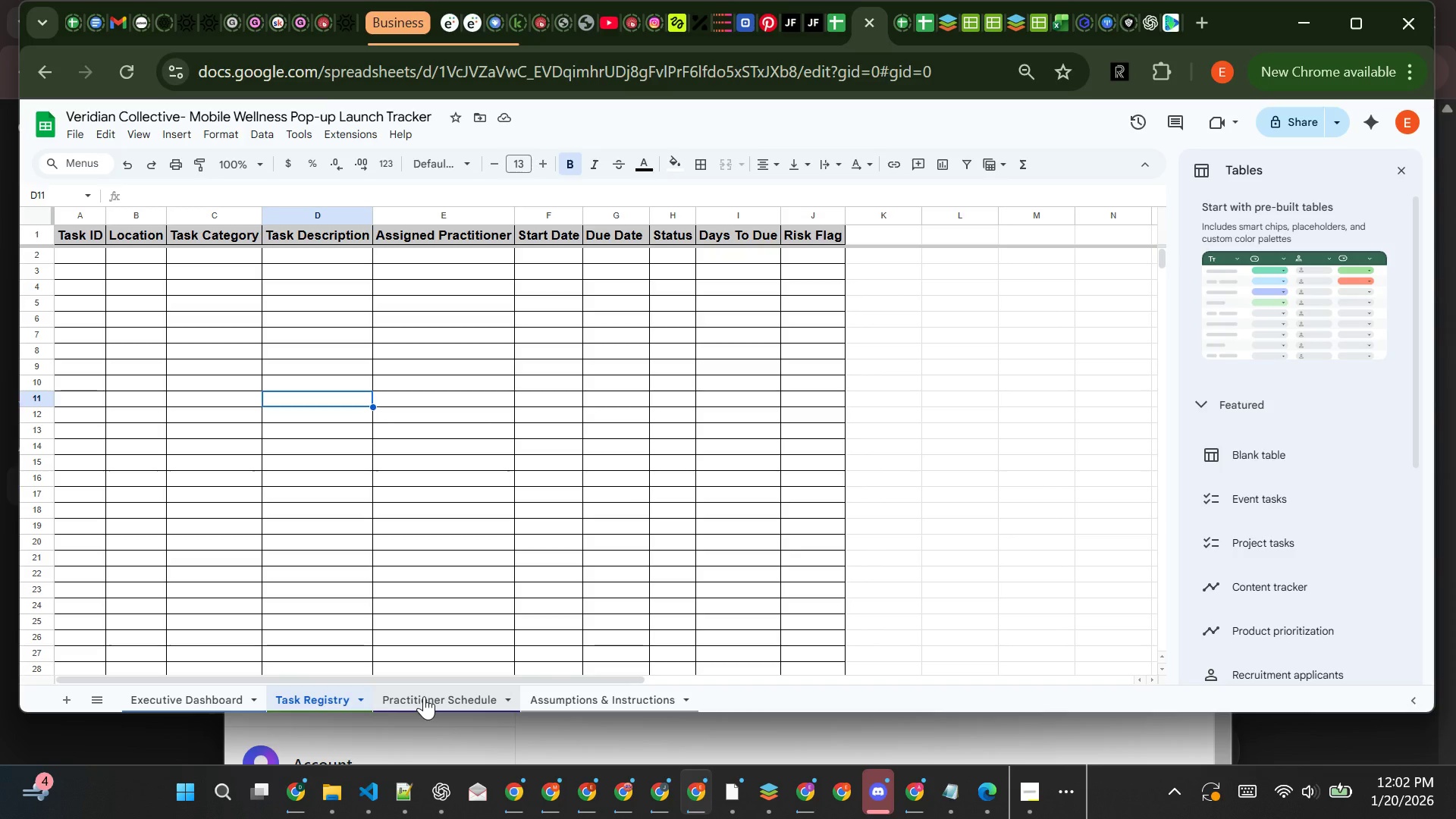 
wait(25.25)
 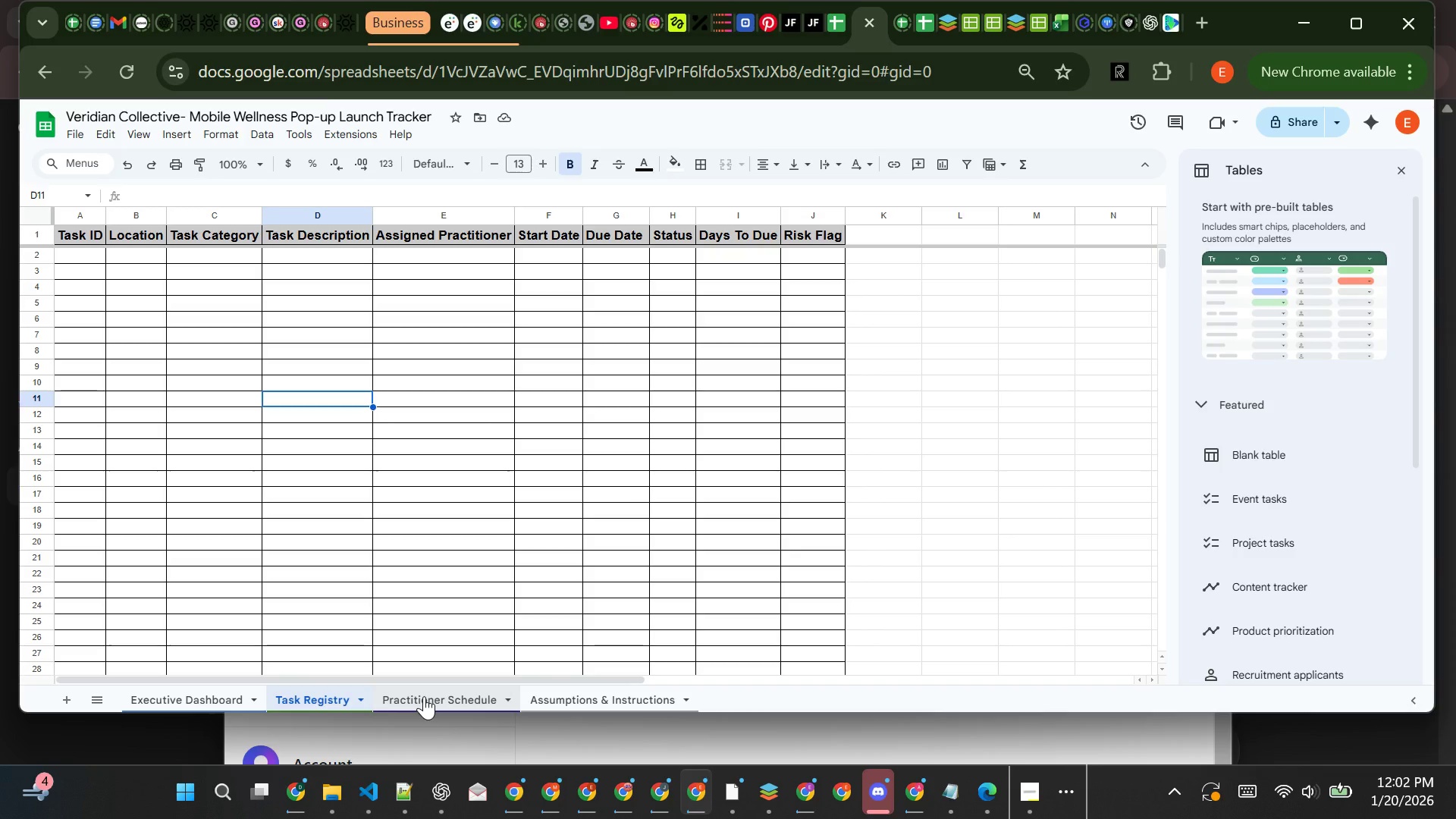 
left_click([139, 209])
 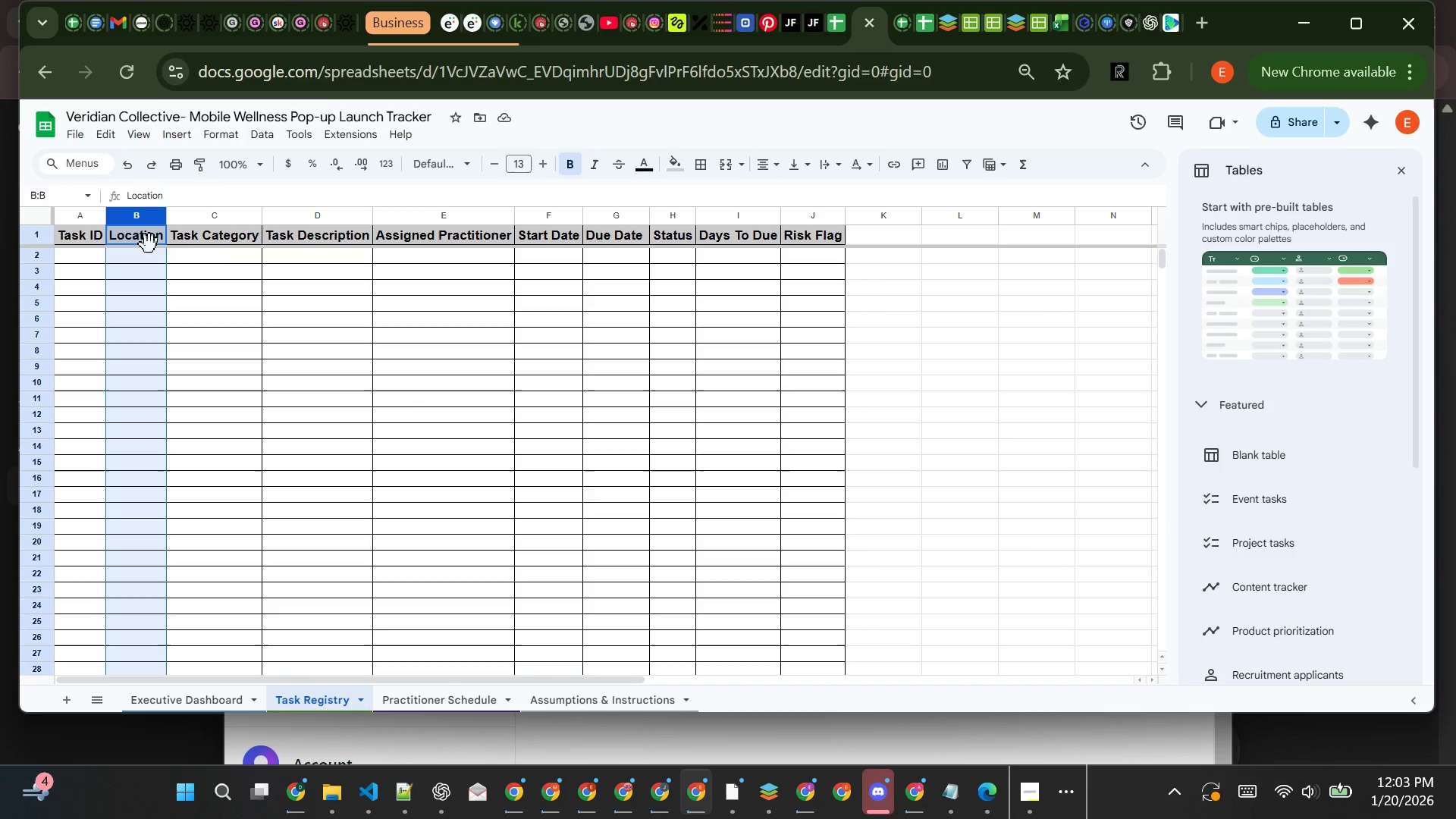 
wait(5.98)
 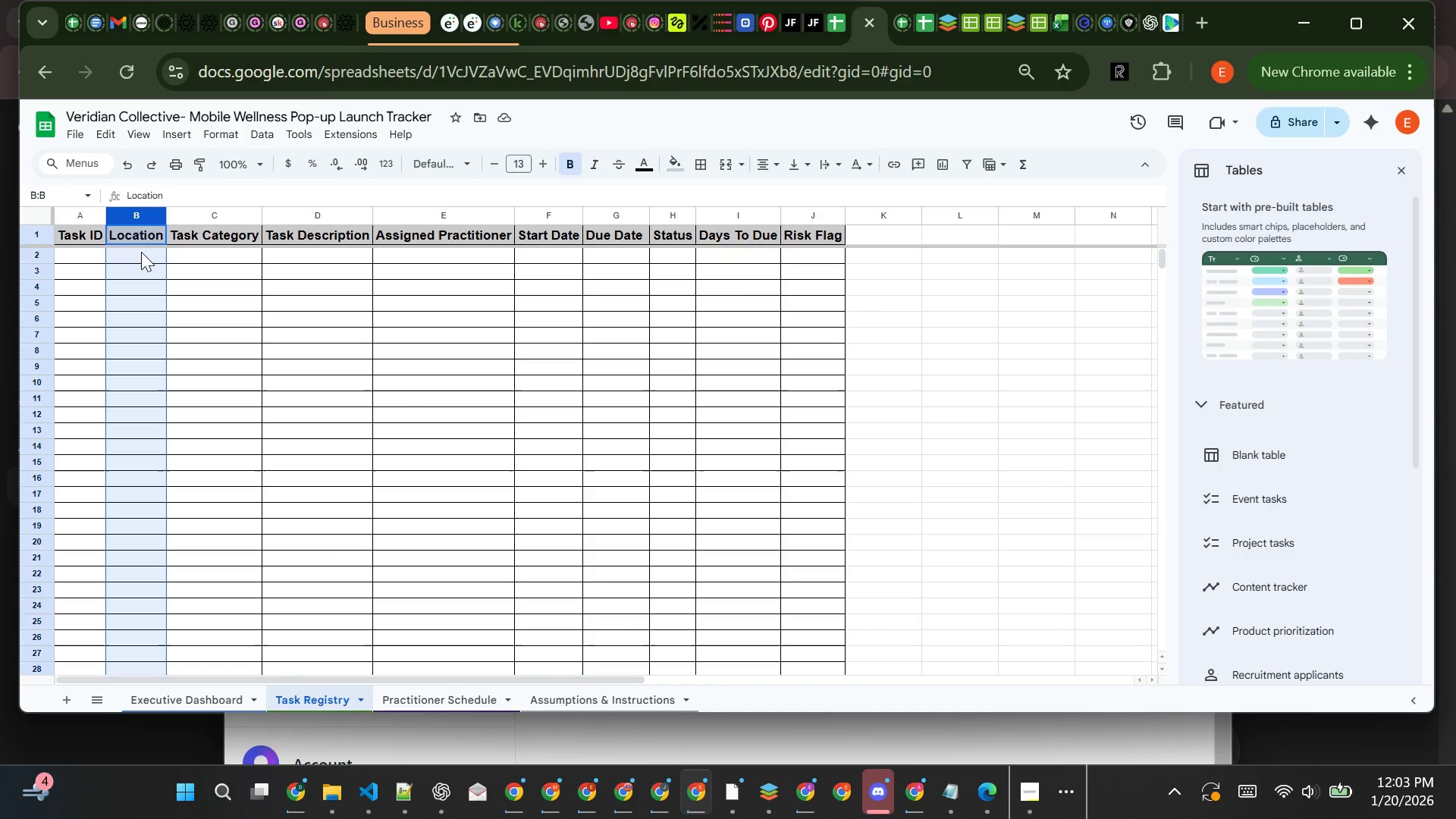 
left_click([253, 130])
 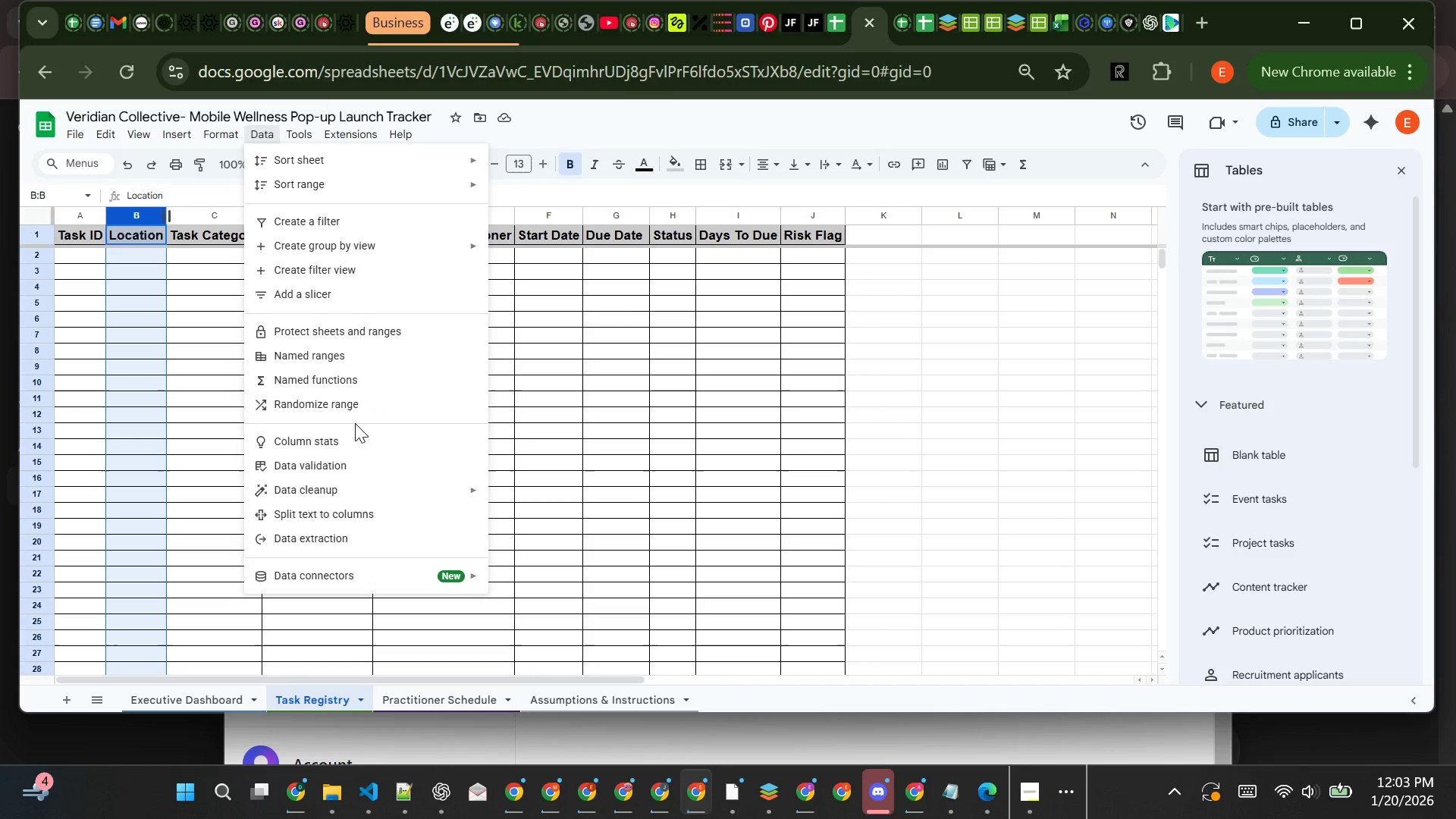 
left_click([350, 462])
 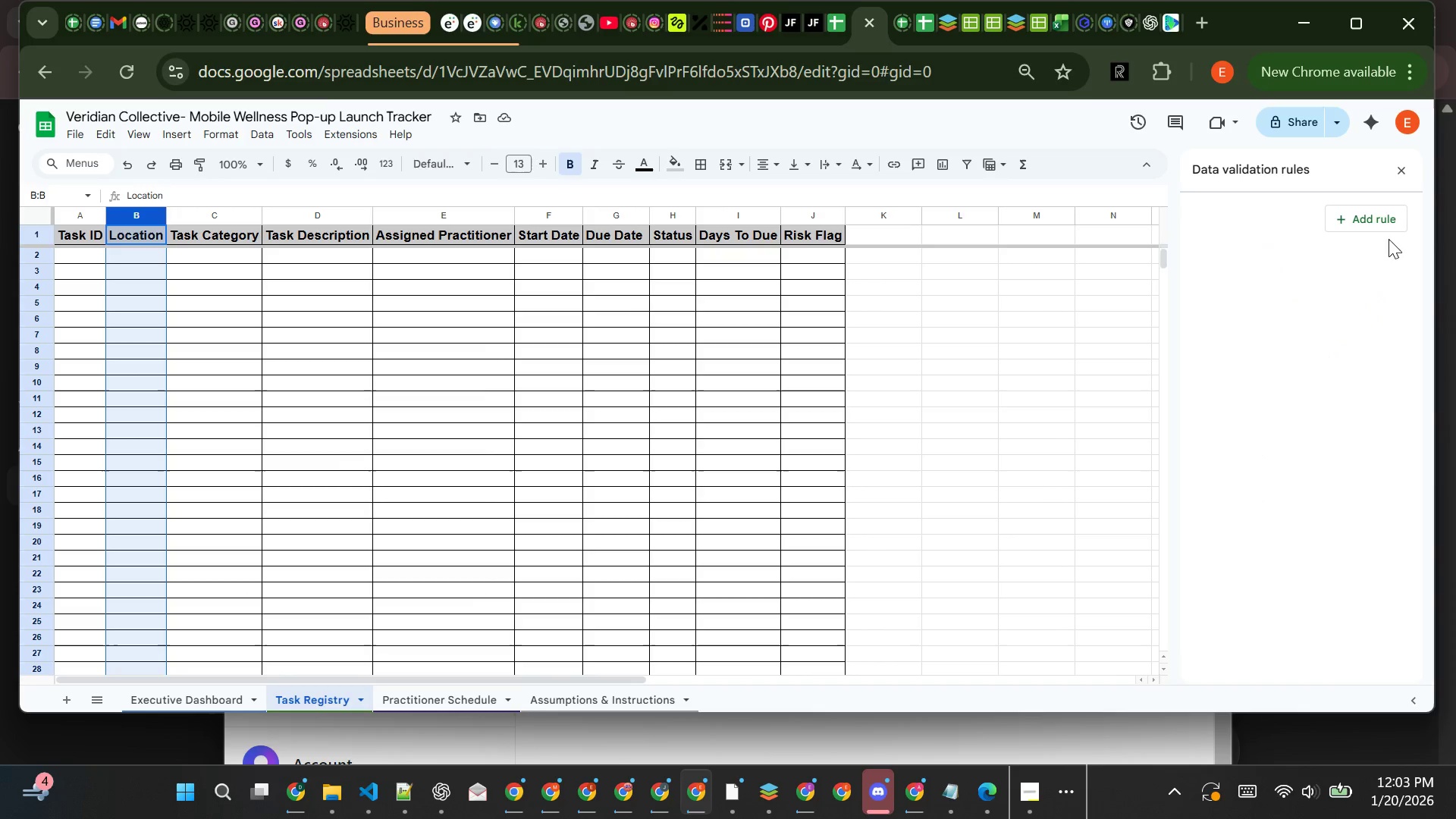 
left_click([1368, 220])
 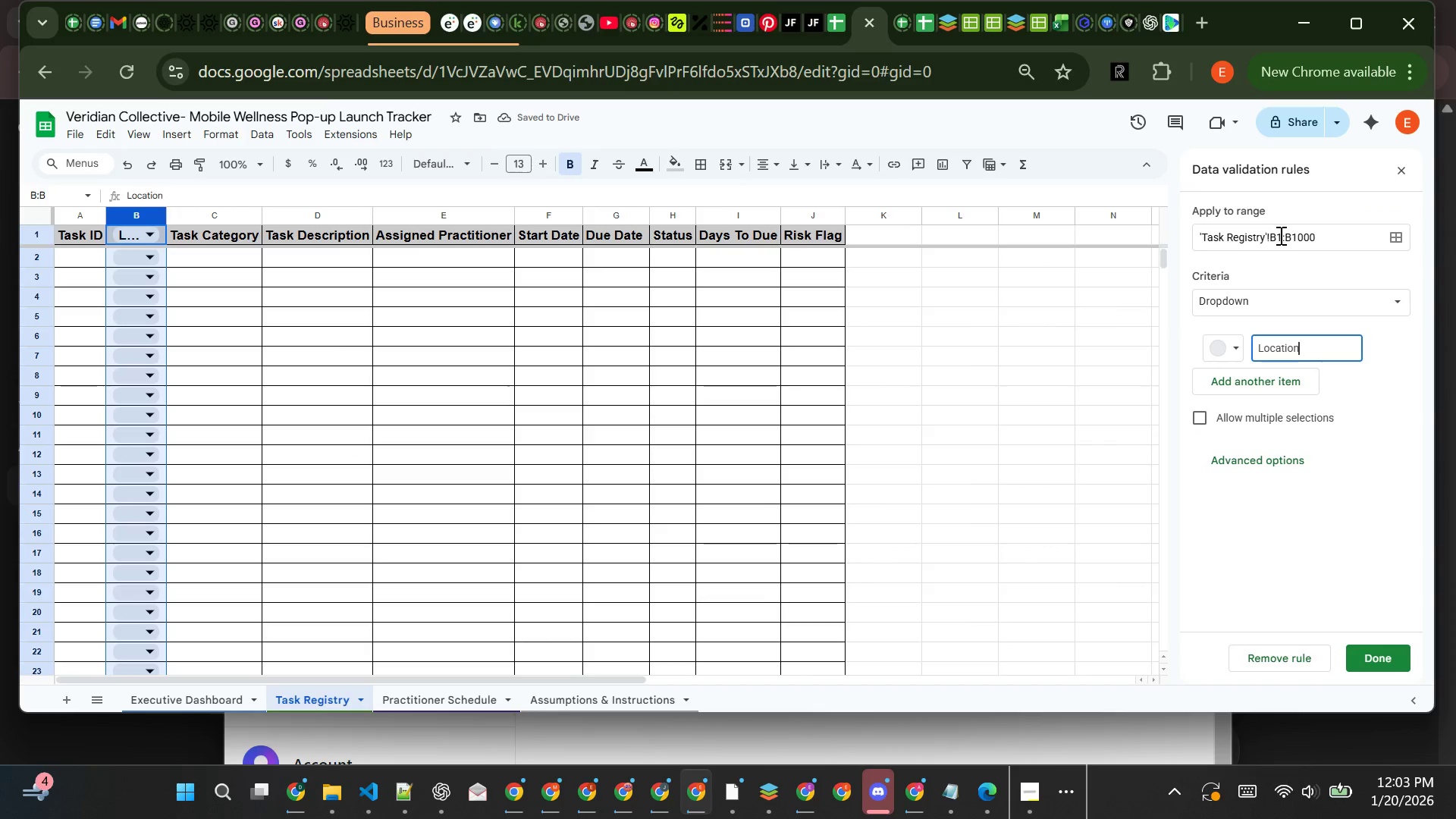 
left_click([1283, 237])
 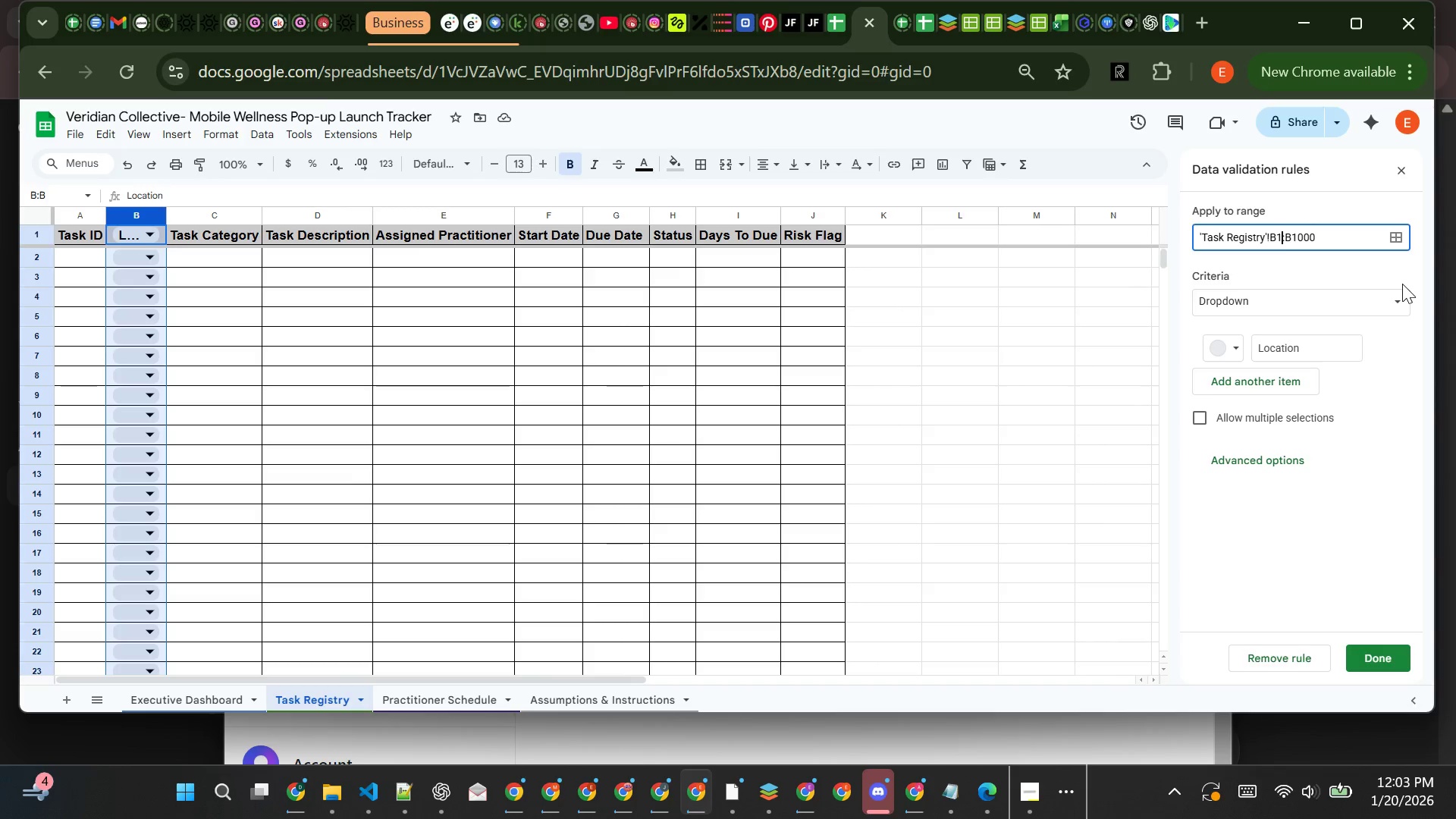 
key(Backspace)
 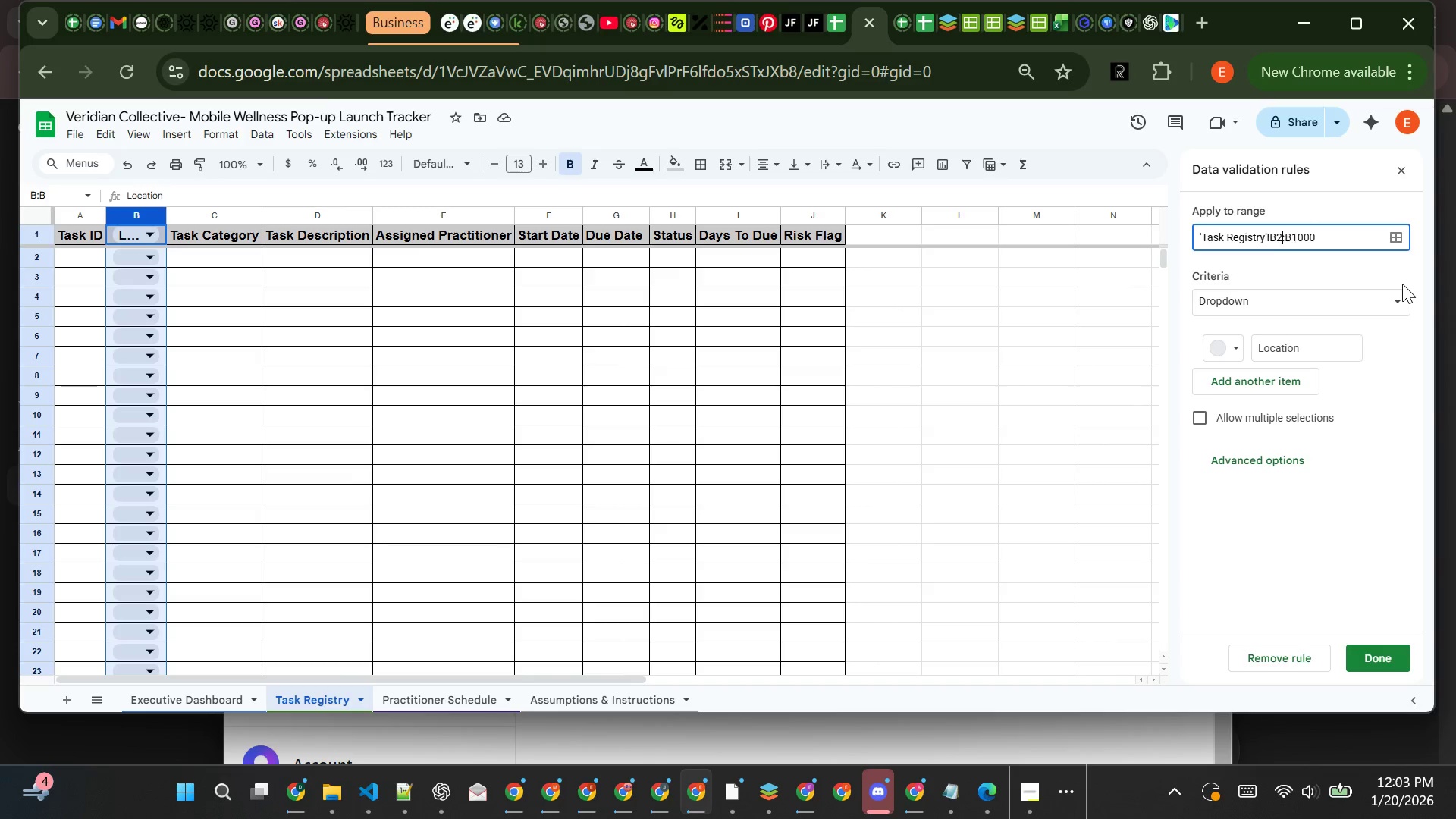 
key(2)
 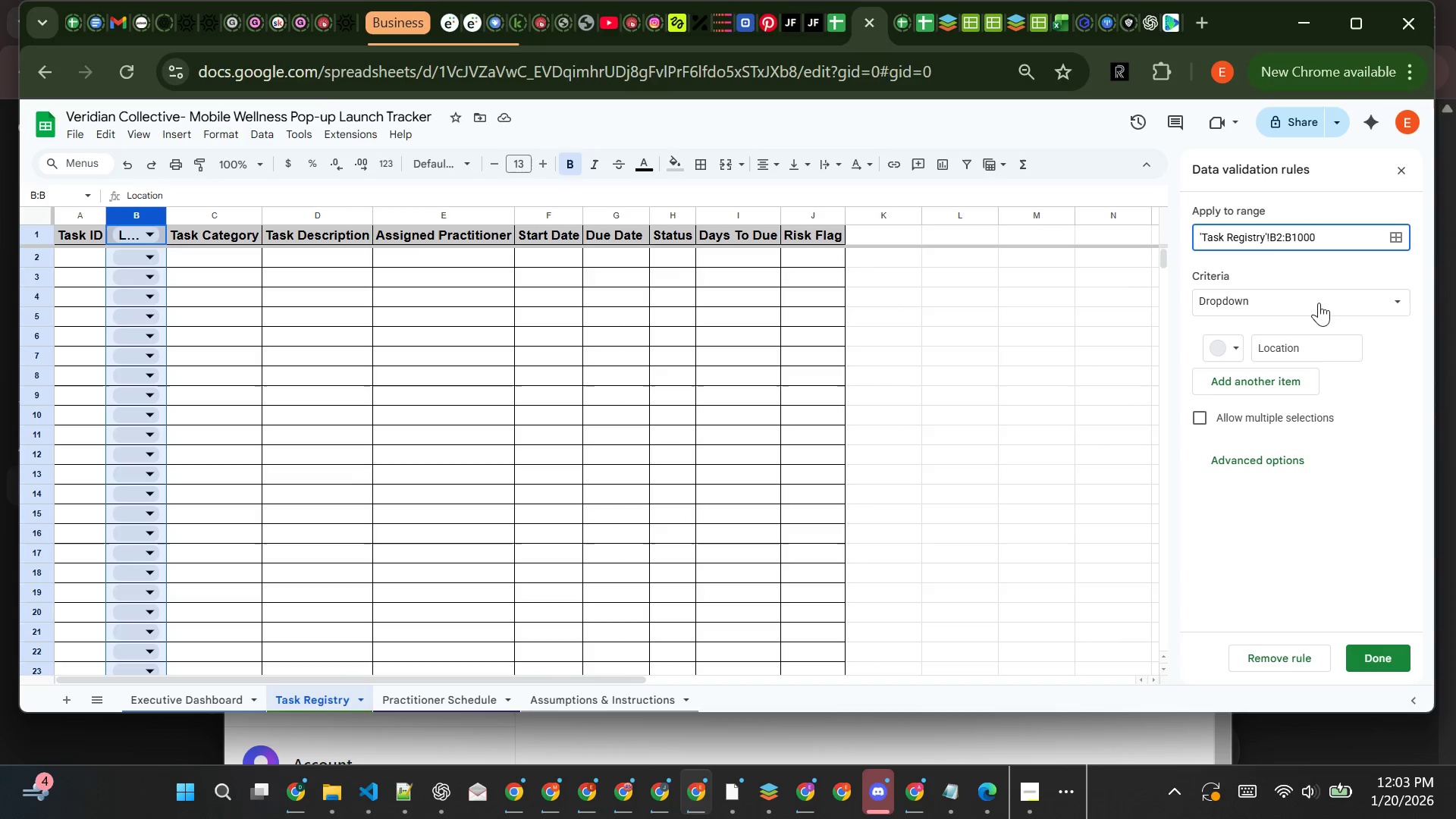 
left_click([1318, 300])
 